 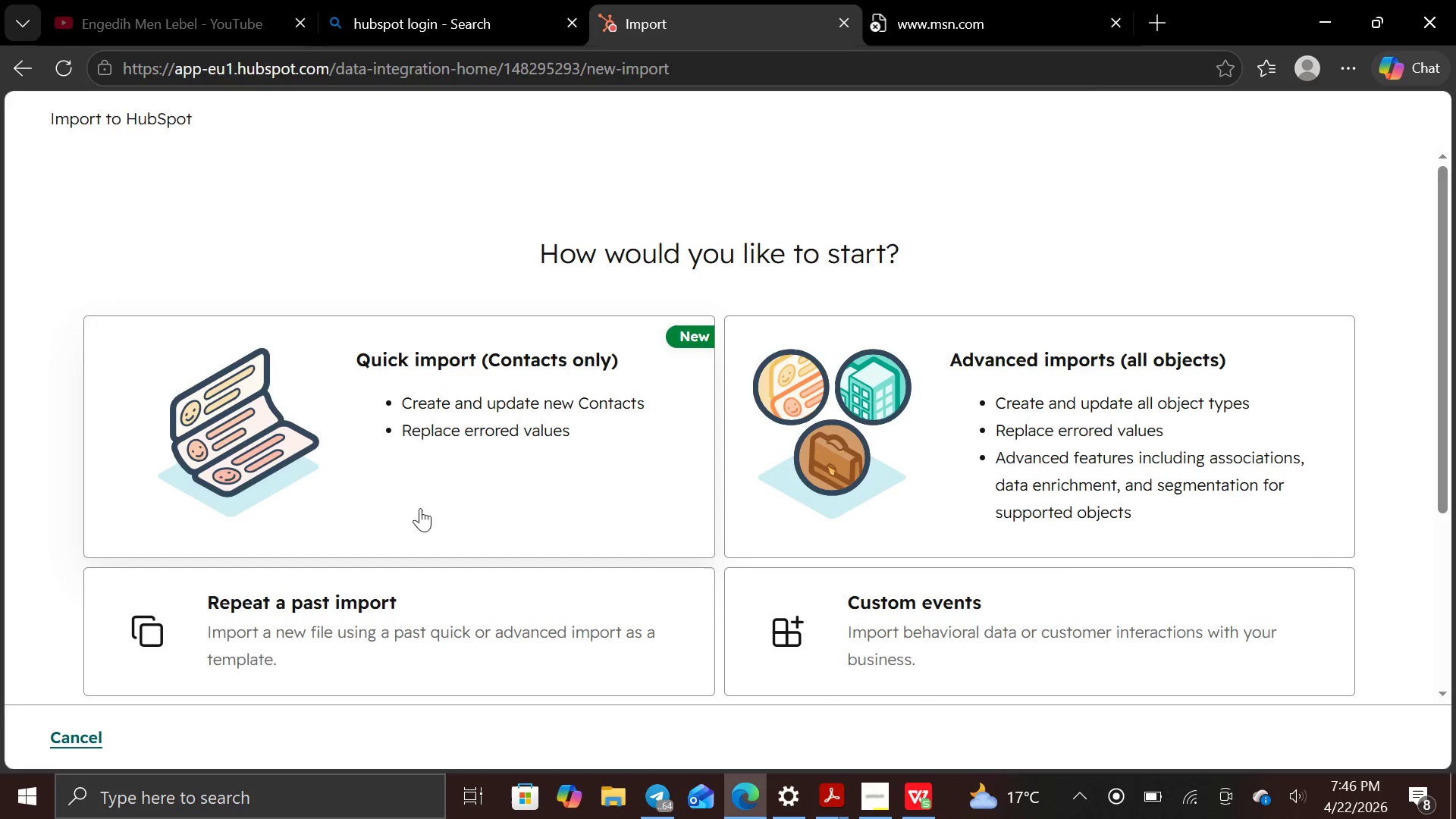 
left_click([377, 482])
 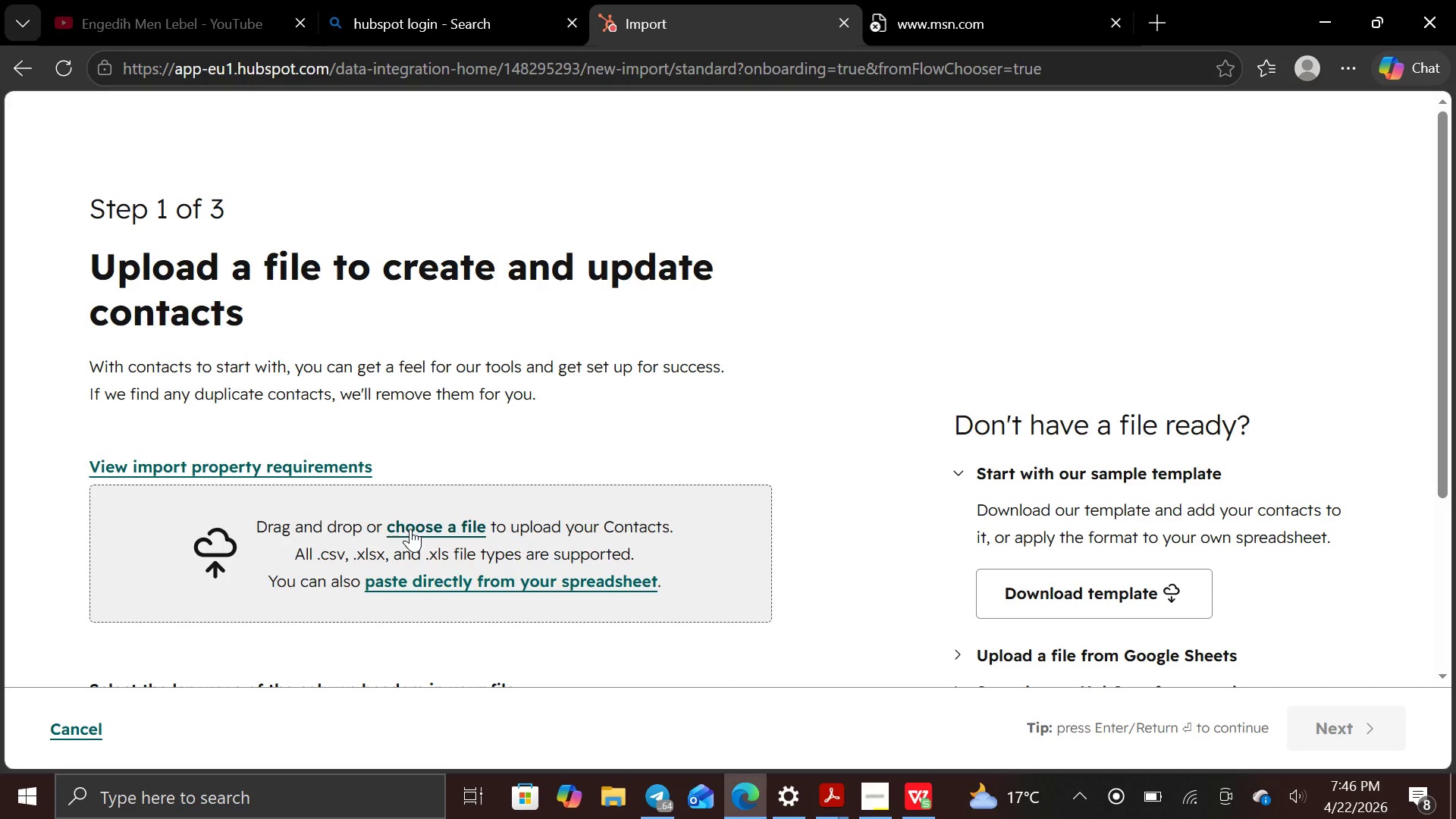 
wait(7.41)
 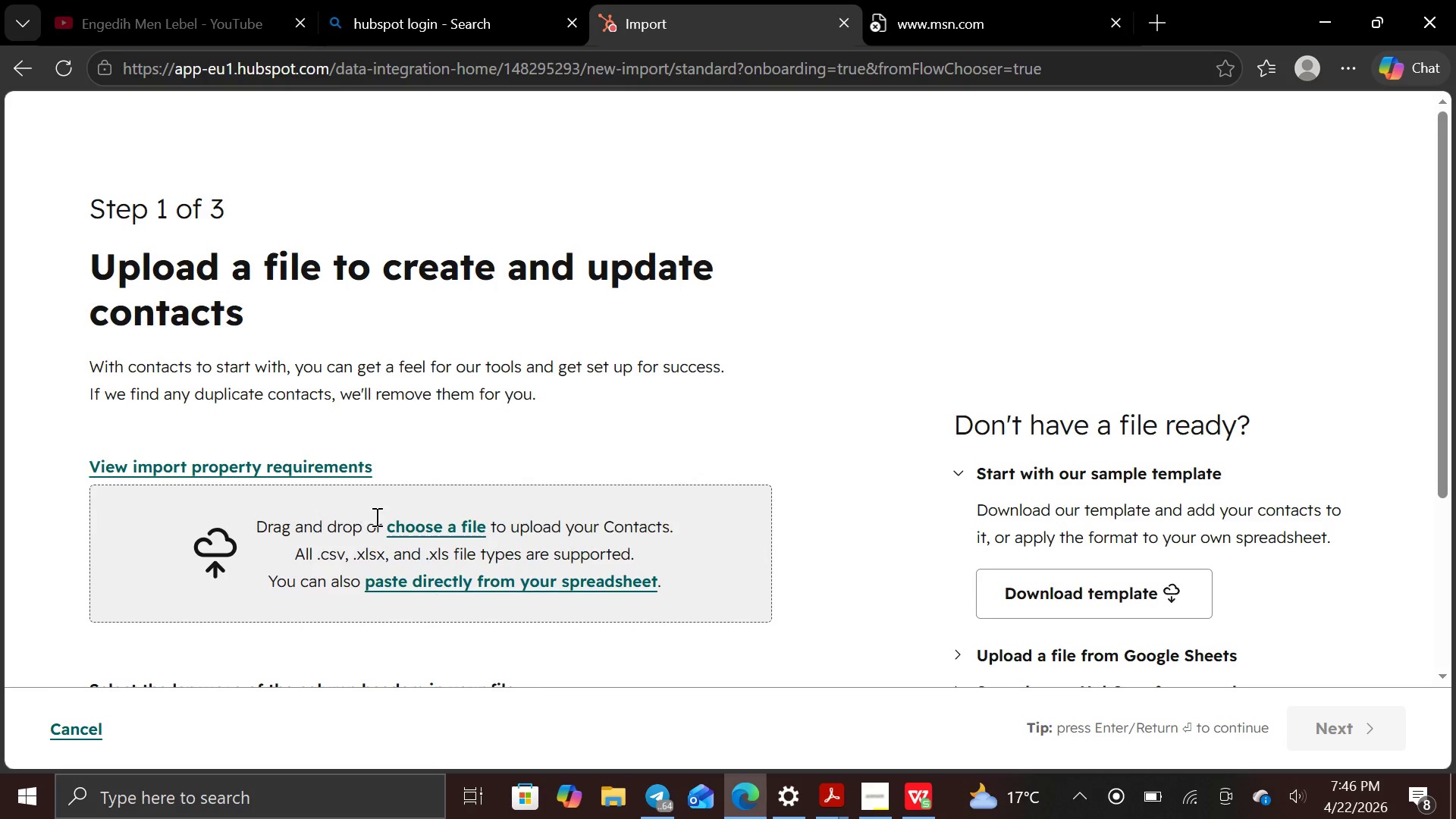 
left_click([410, 529])
 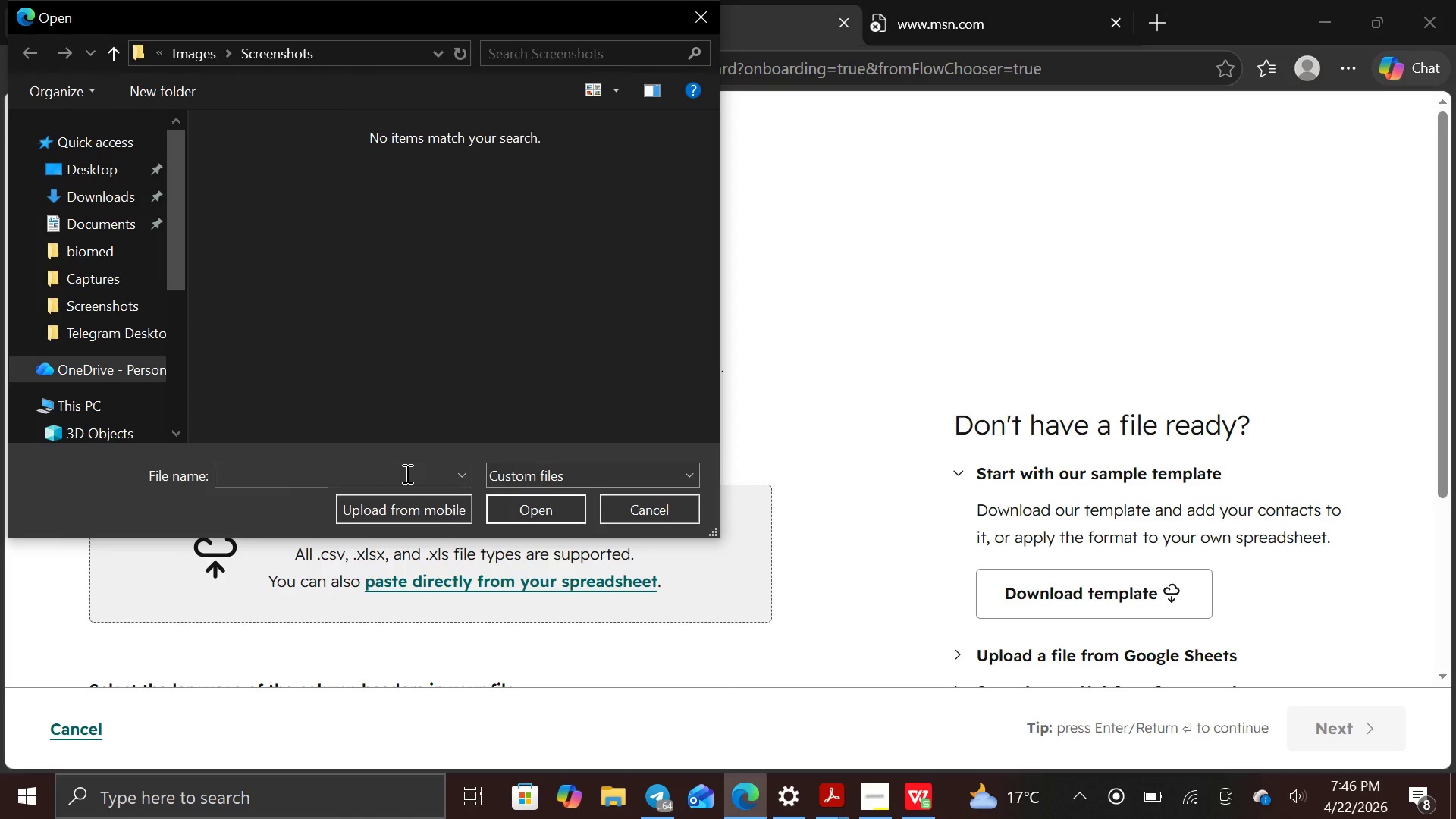 
wait(6.75)
 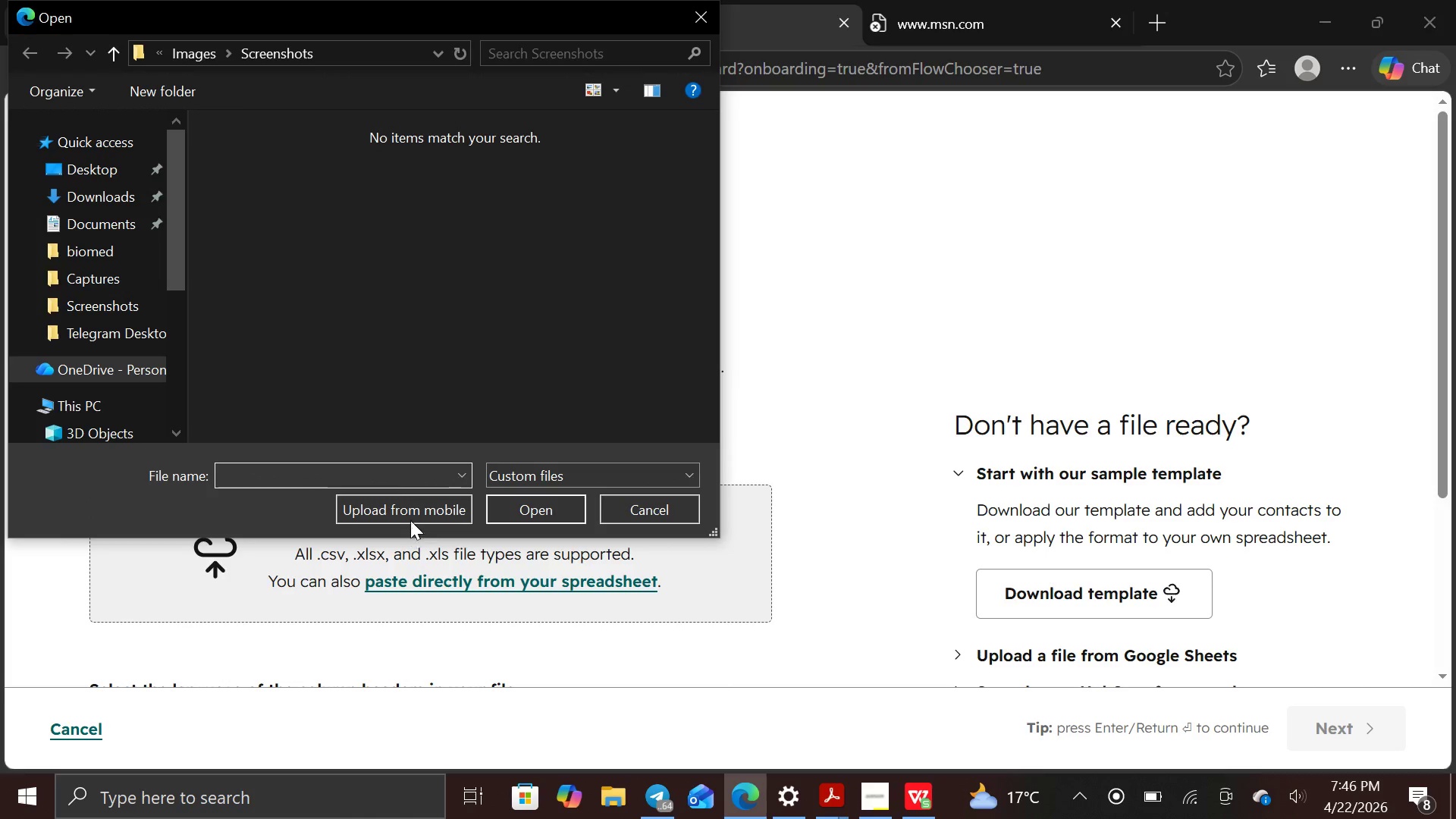 
type(bou)
 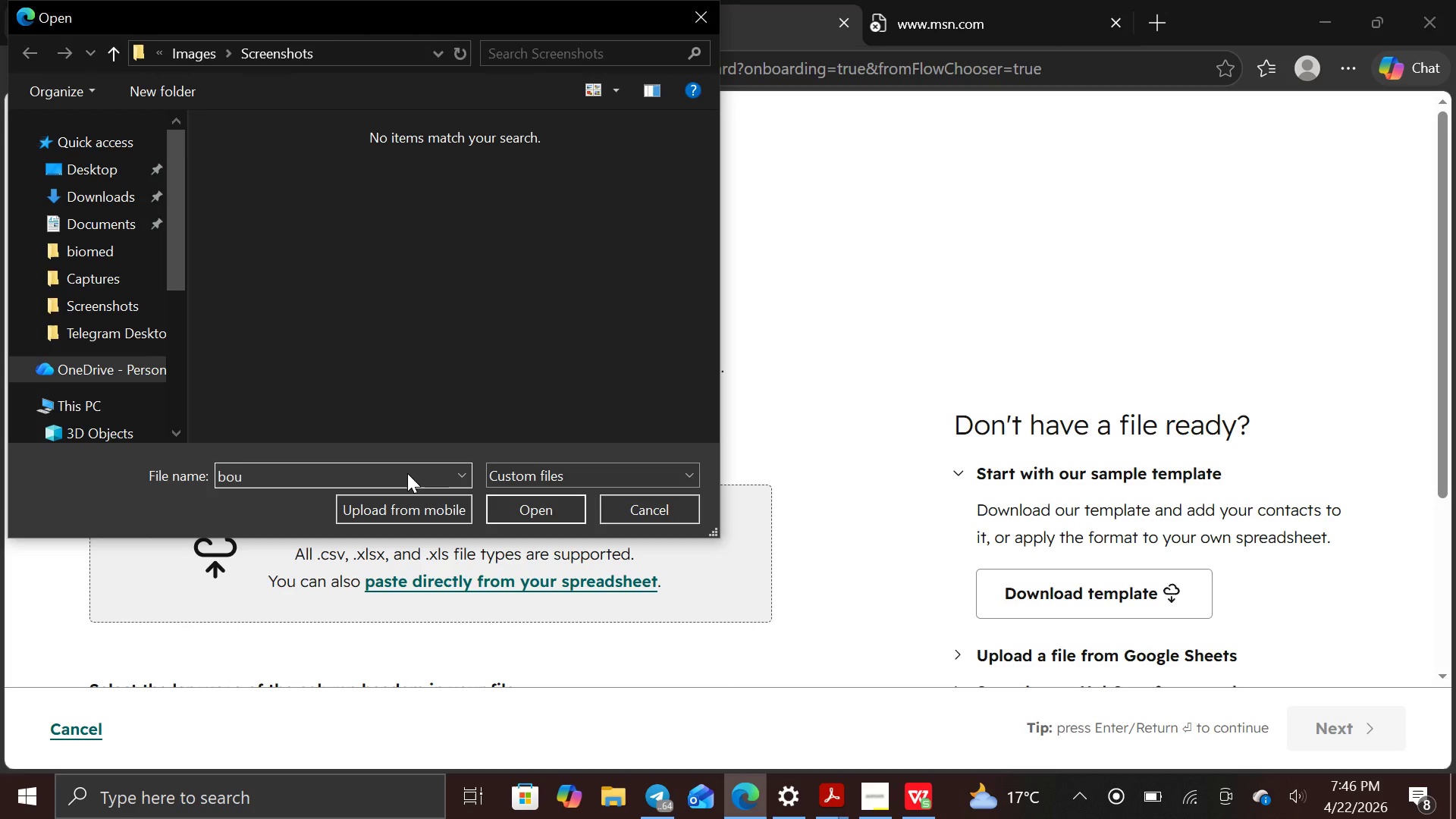 
hold_key(key=Backspace, duration=0.7)
 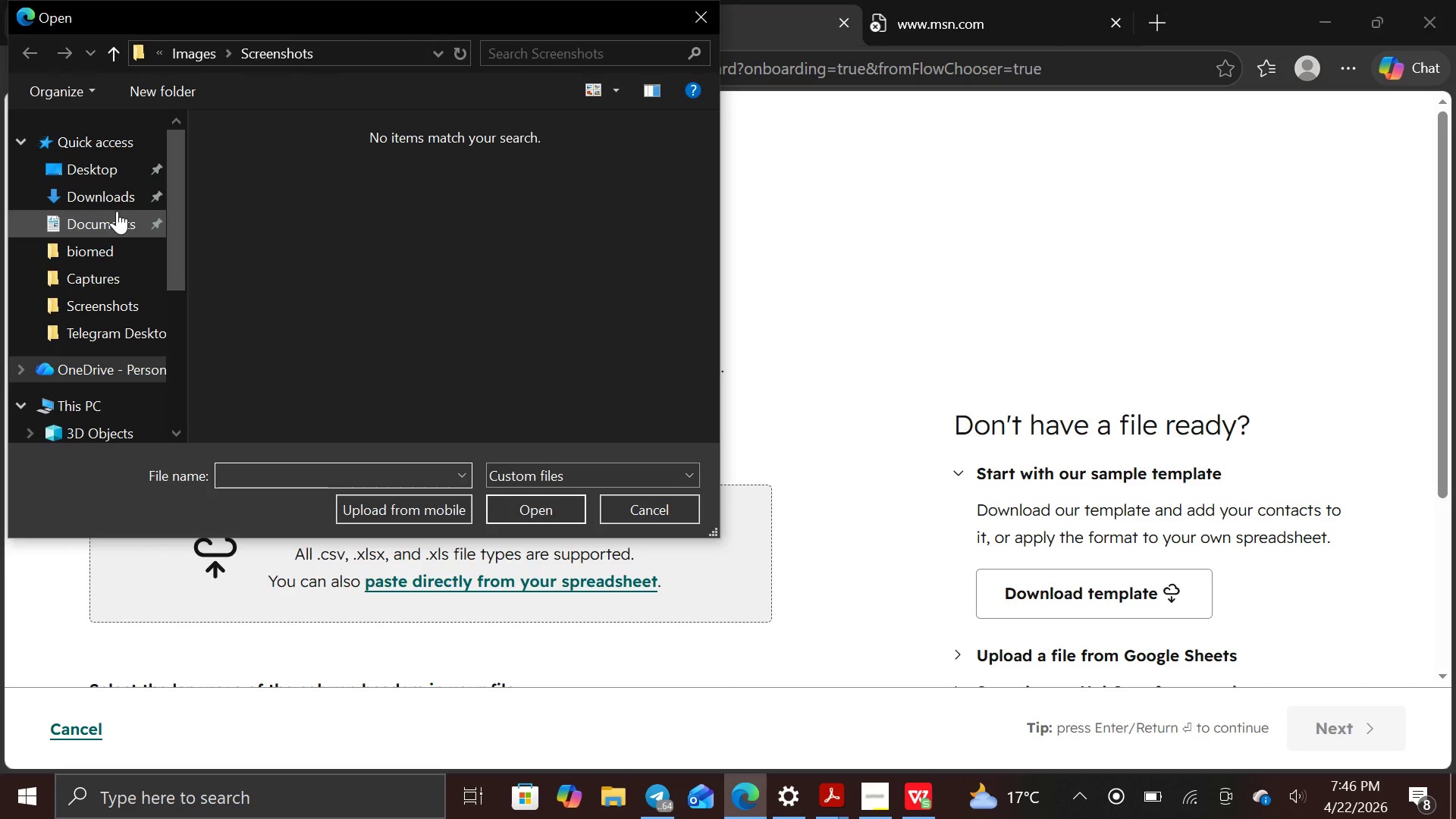 
left_click([108, 159])
 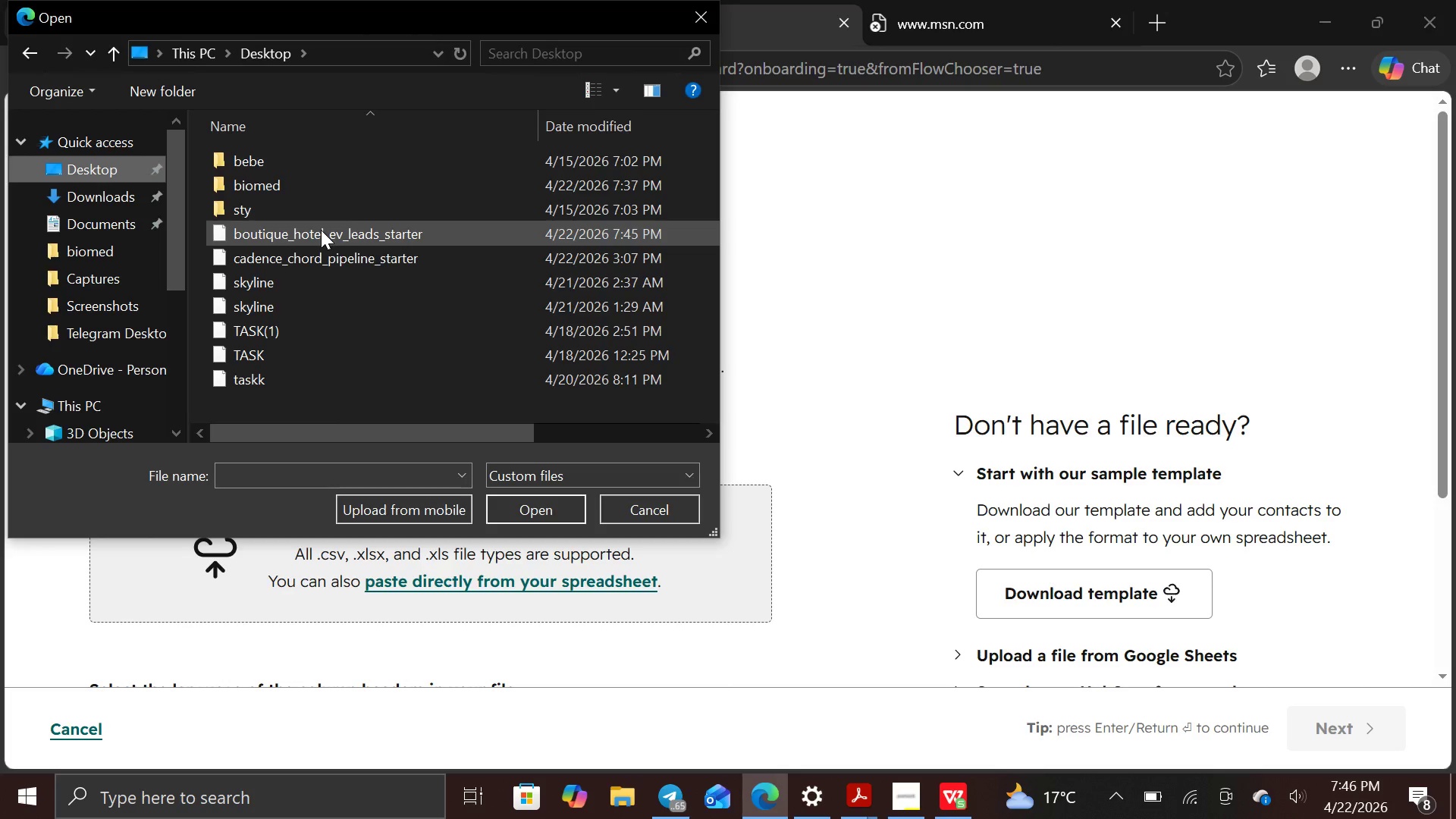 
wait(5.61)
 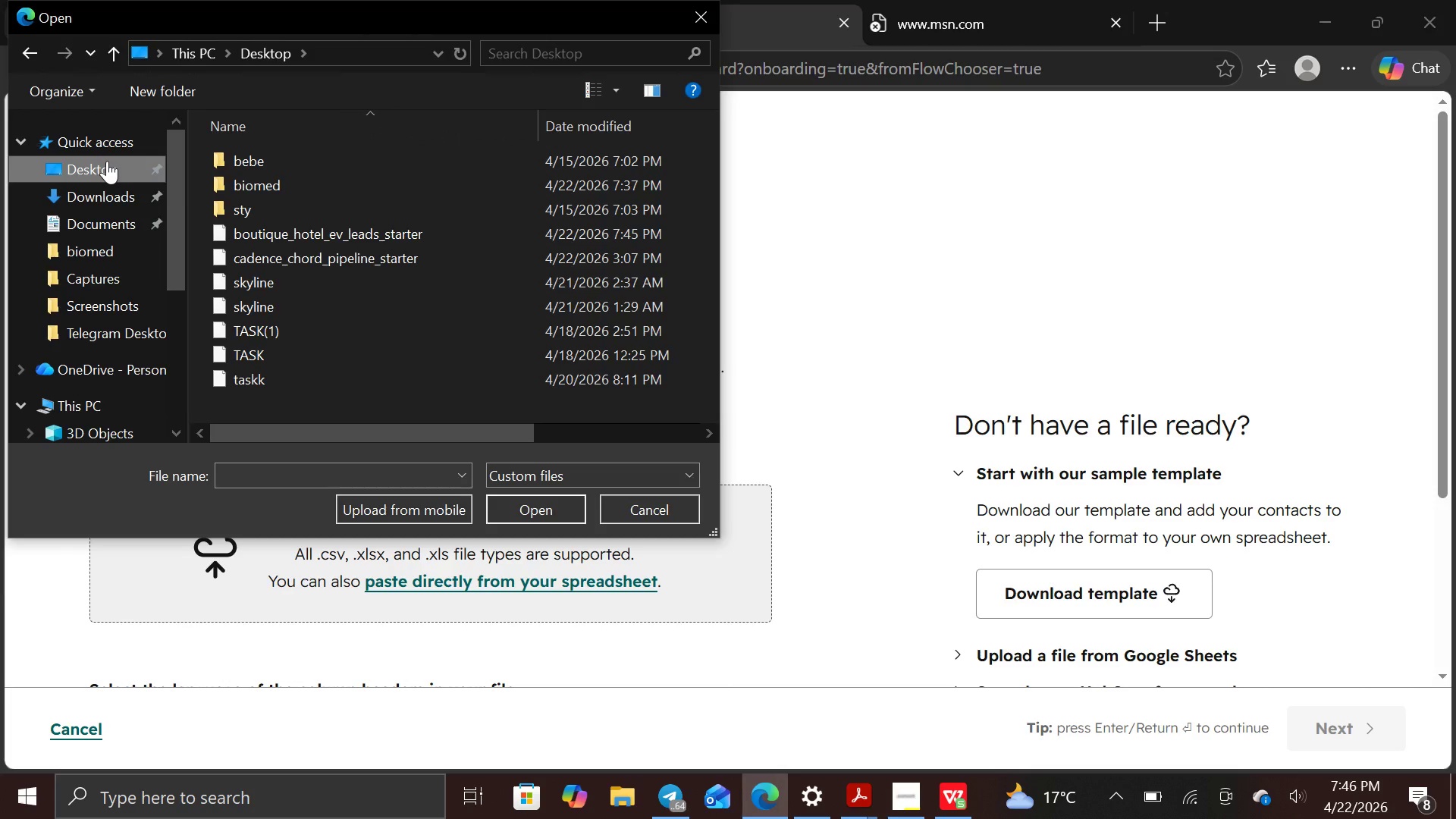 
left_click([321, 230])
 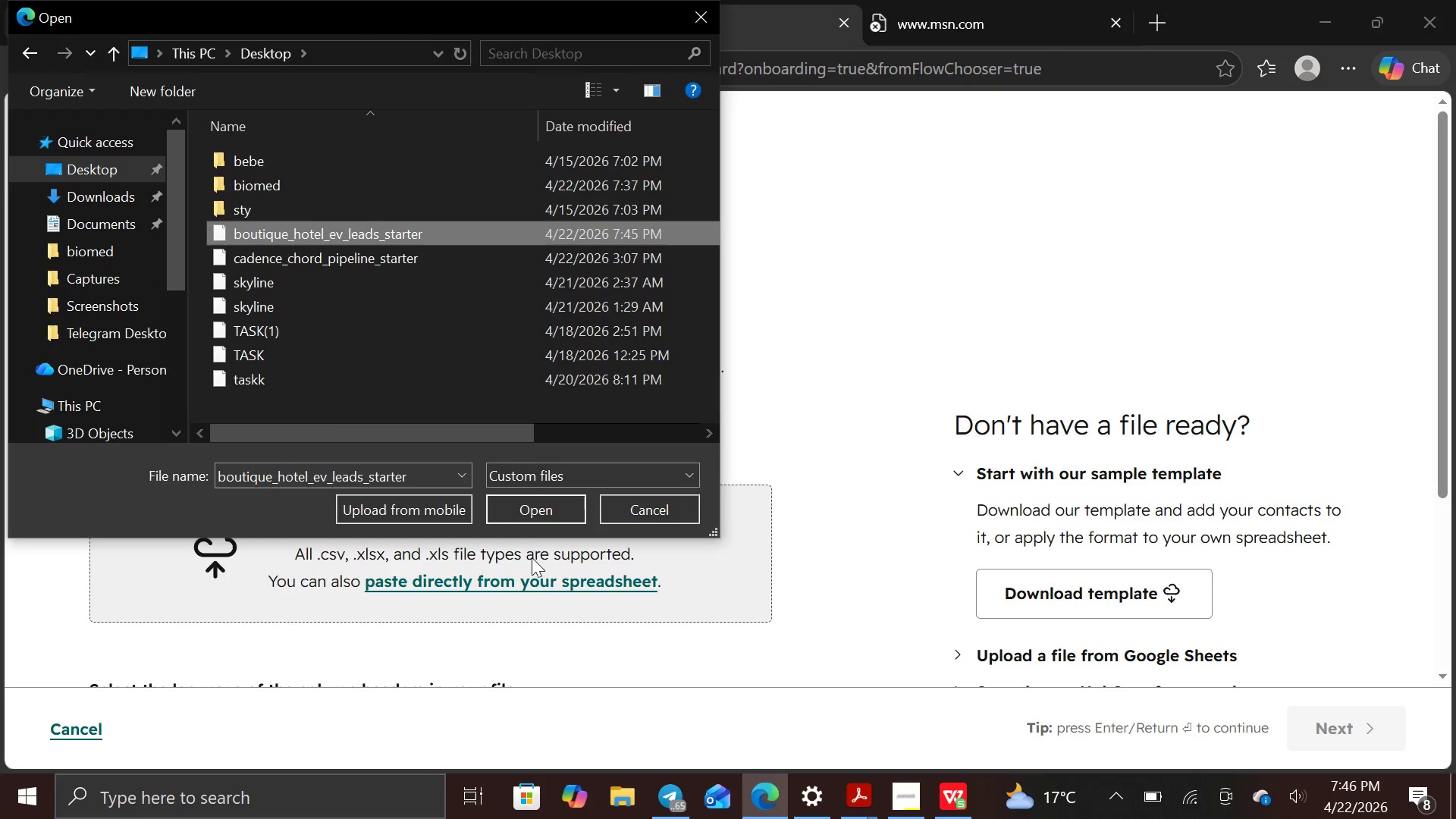 
left_click([534, 507])
 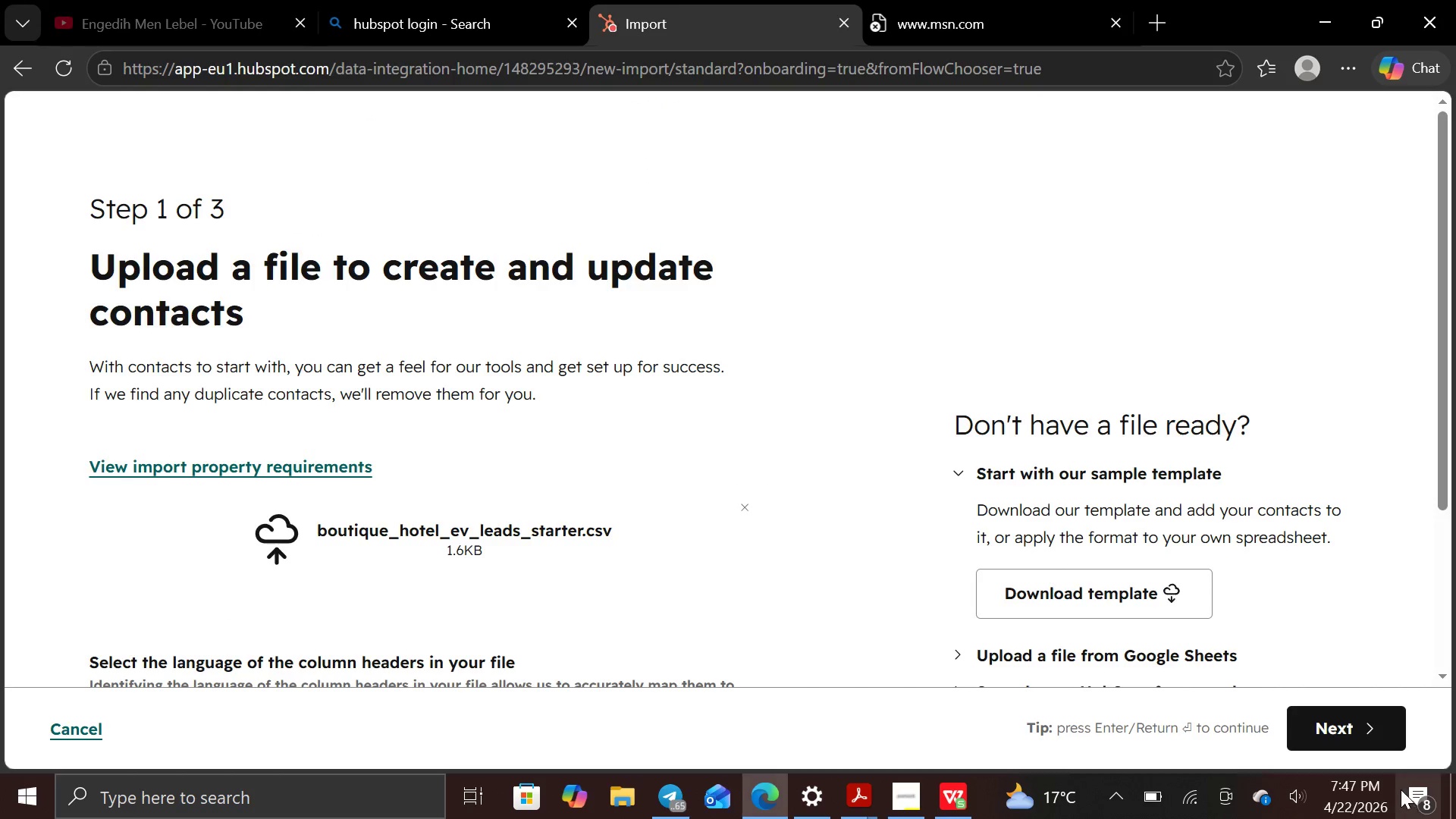 
left_click([1362, 719])
 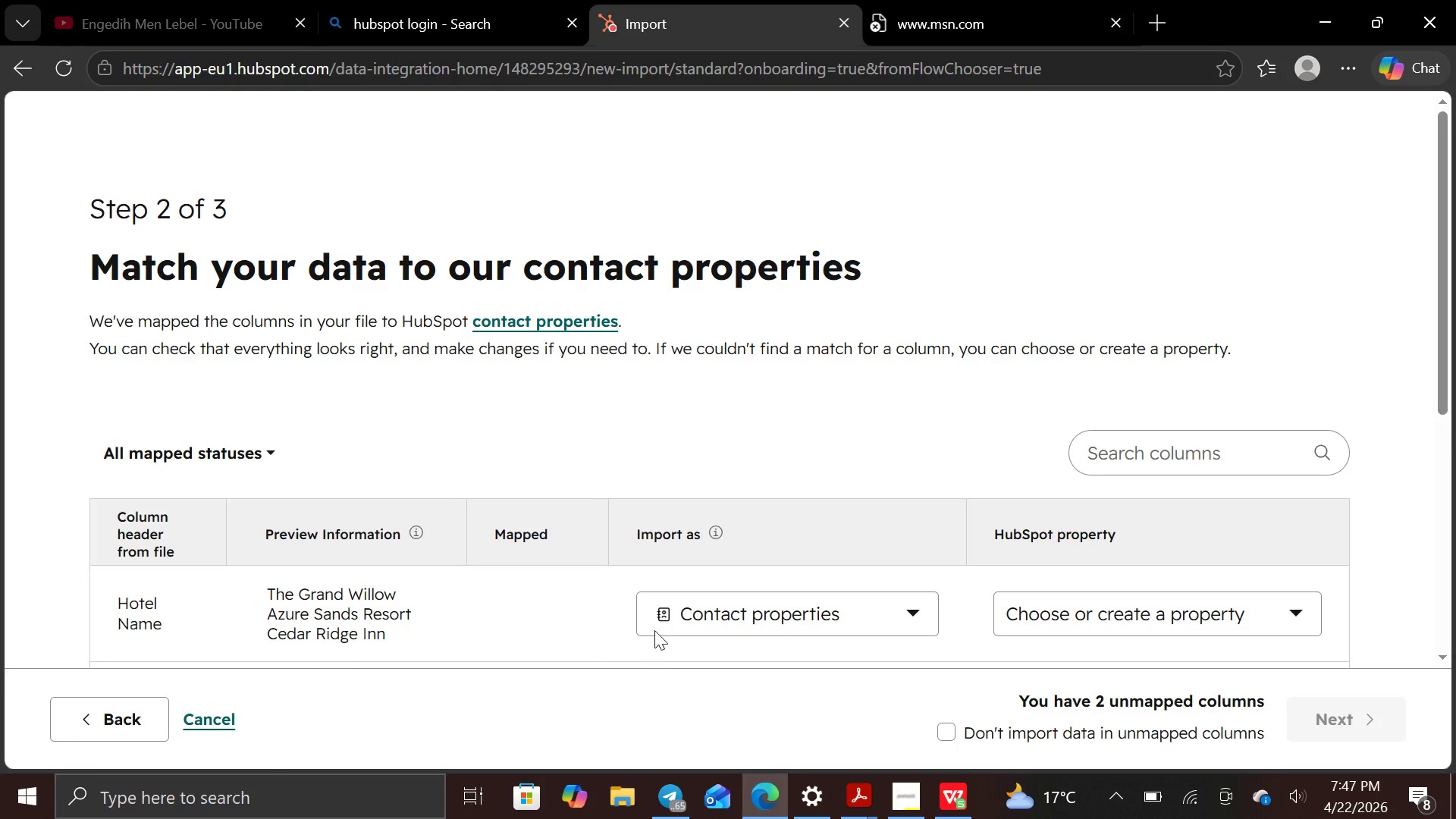 
scroll: coordinate [654, 578], scroll_direction: down, amount: 2.0
 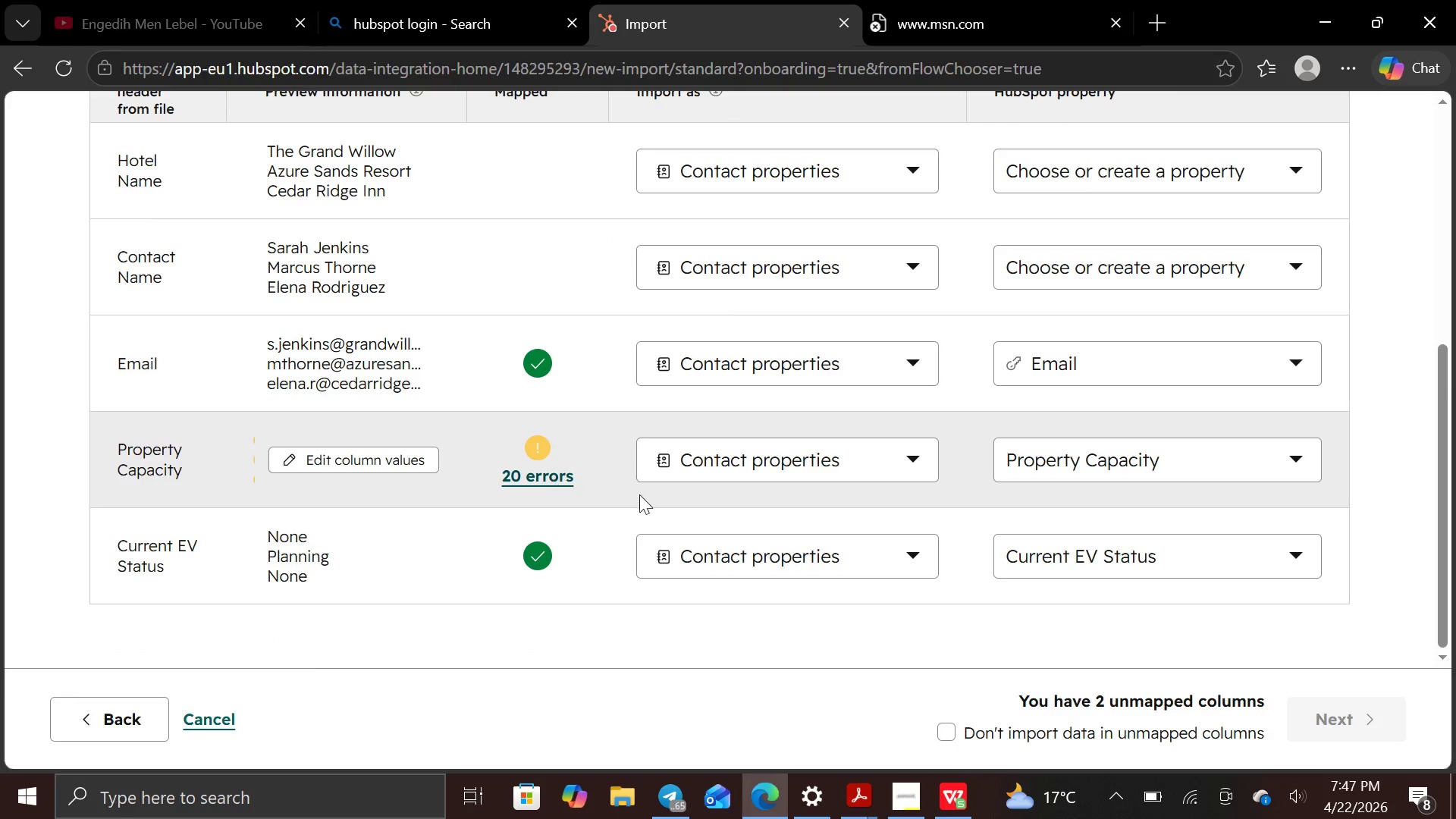 
scroll: coordinate [890, 367], scroll_direction: up, amount: 2.0
 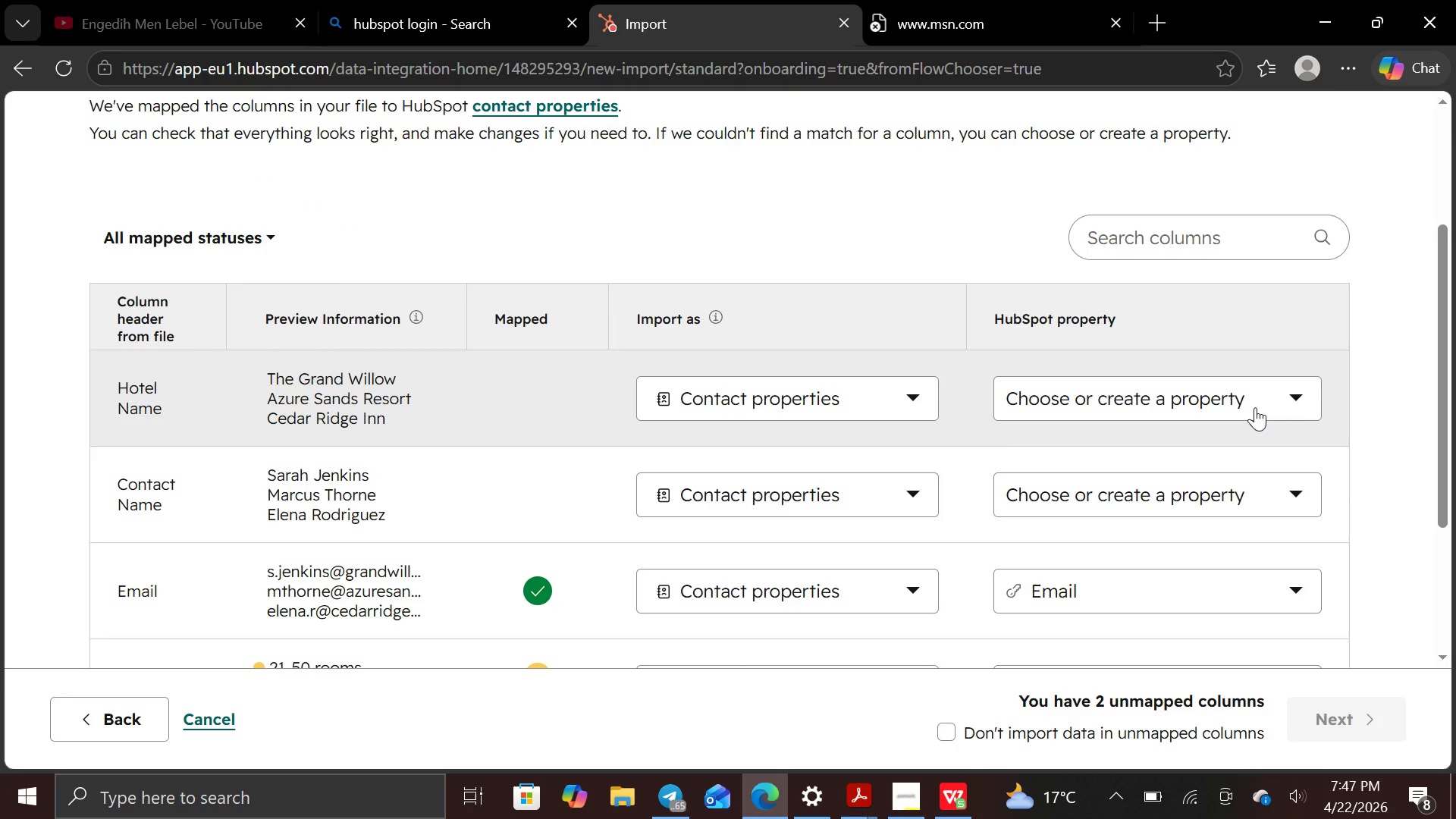 
left_click([1258, 407])
 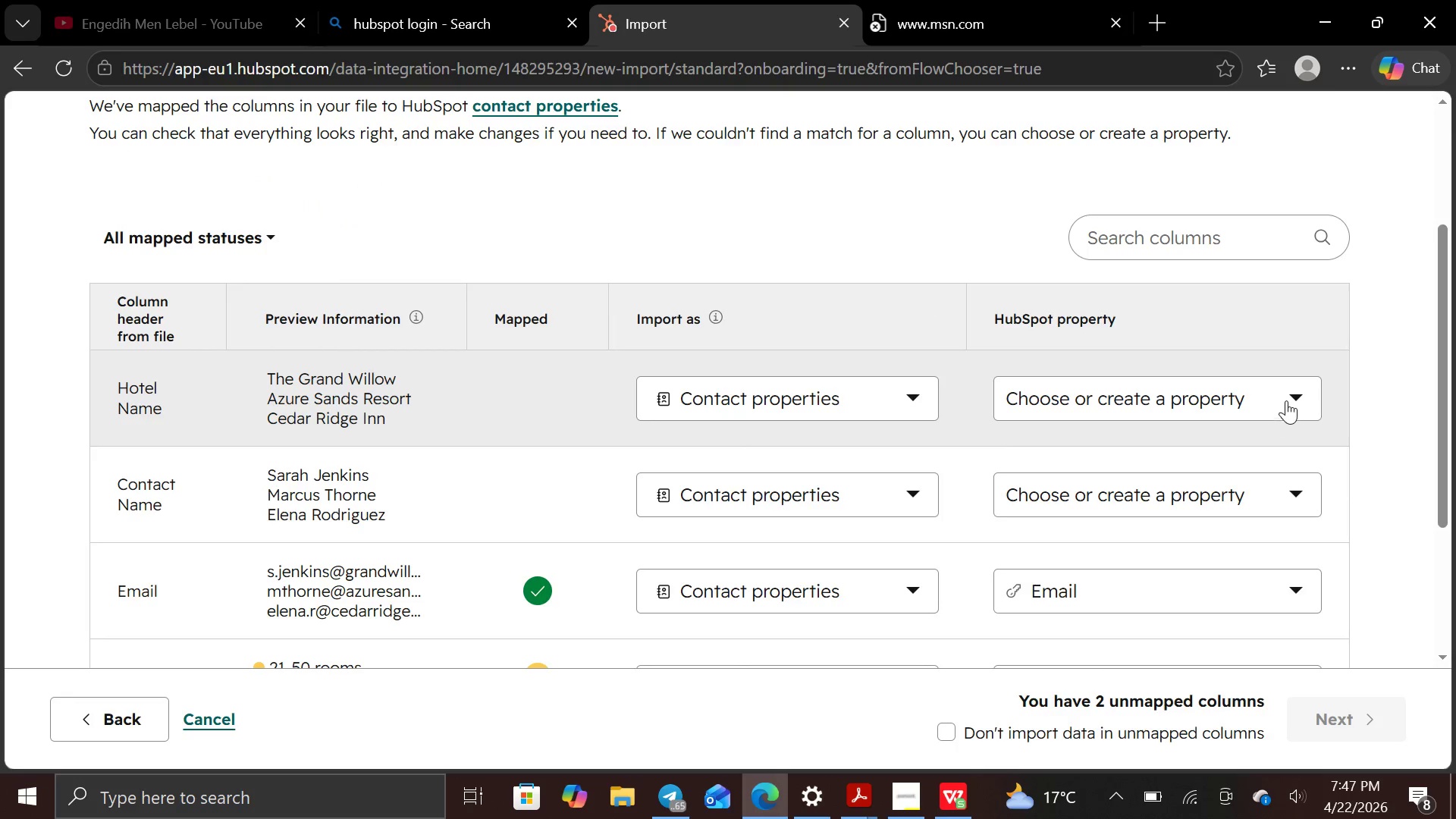 
left_click([1291, 398])
 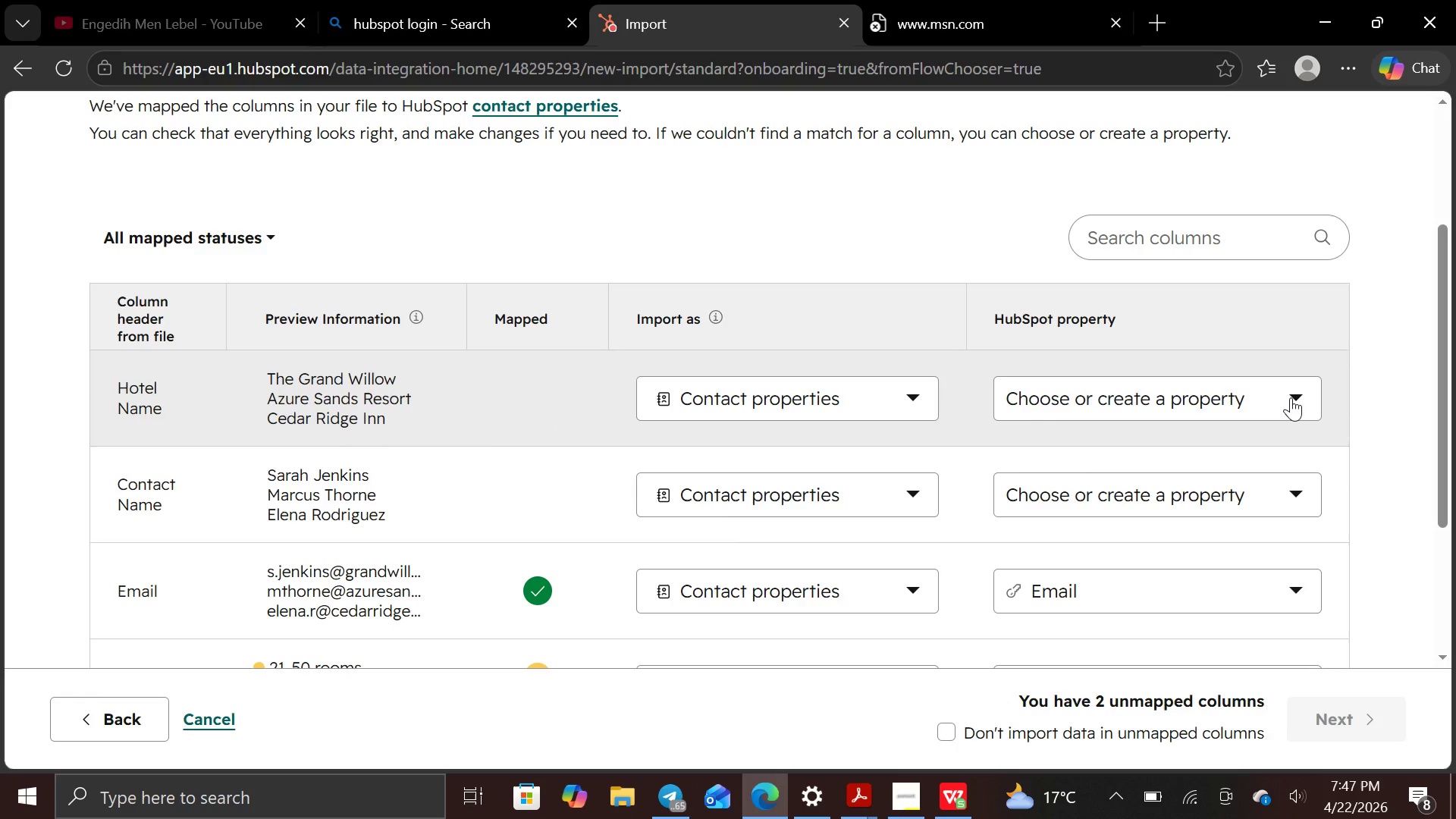 
left_click([1291, 397])
 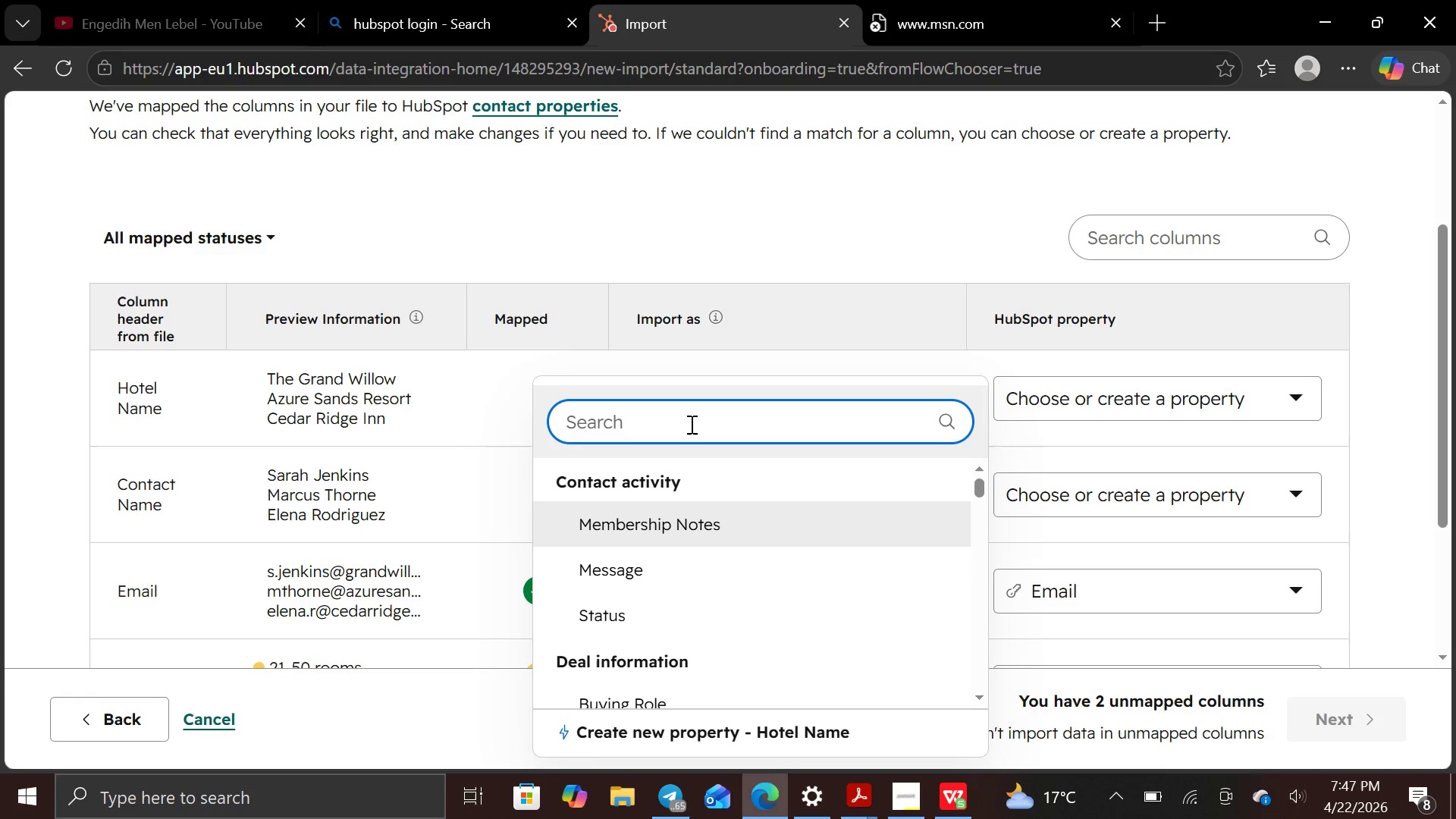 
wait(5.61)
 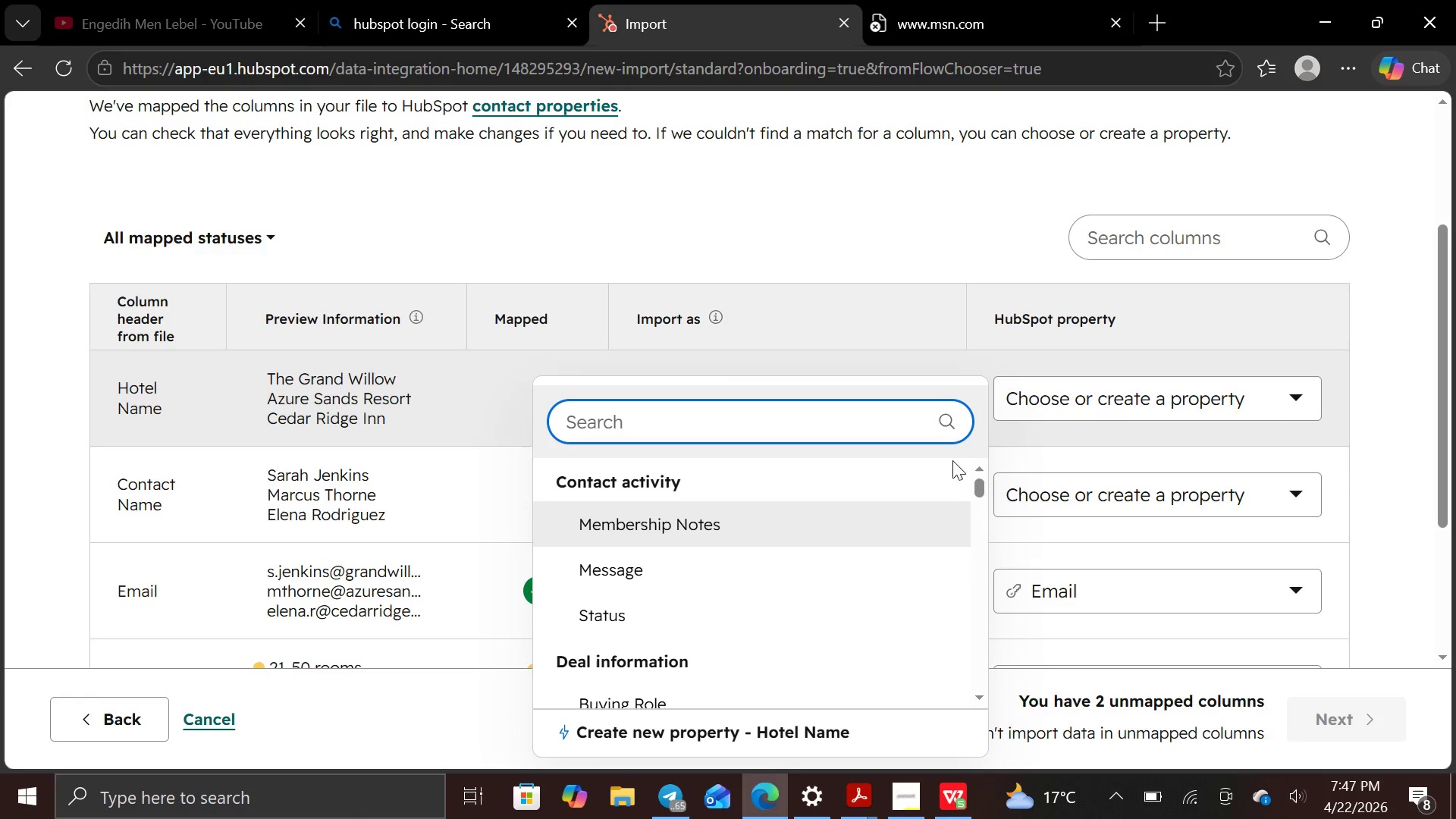 
type(com)
 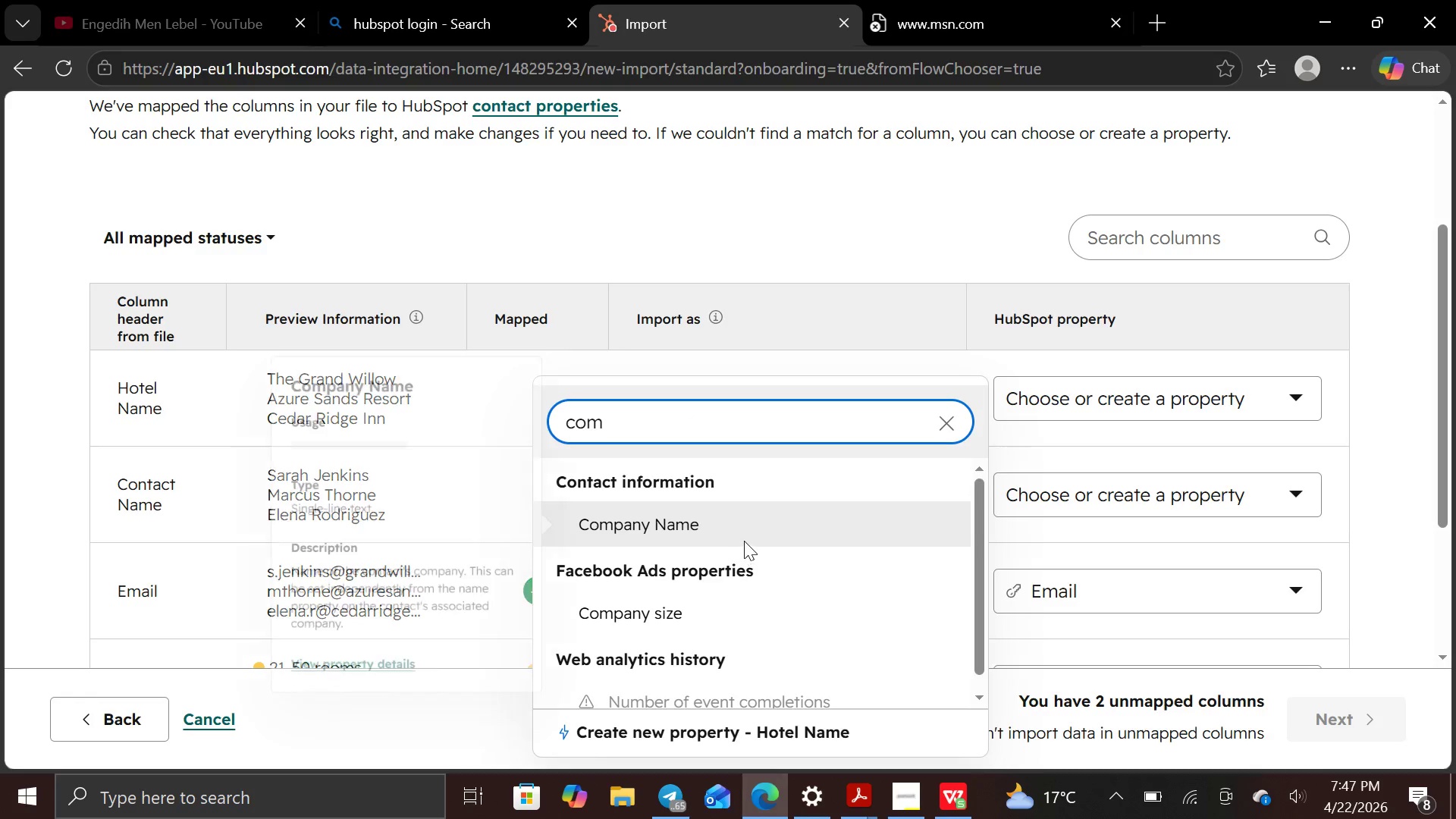 
left_click([751, 519])
 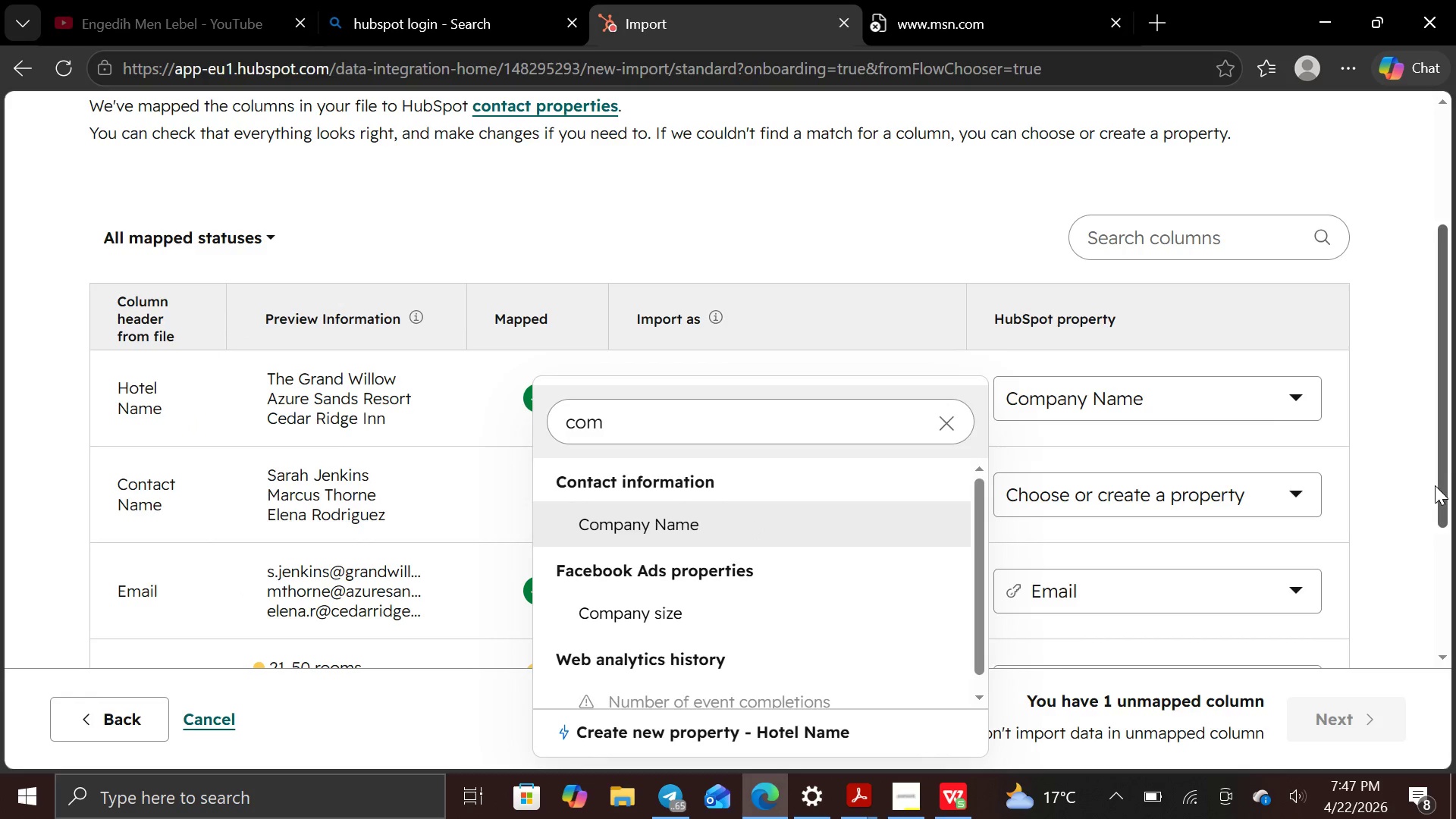 
left_click([1326, 455])
 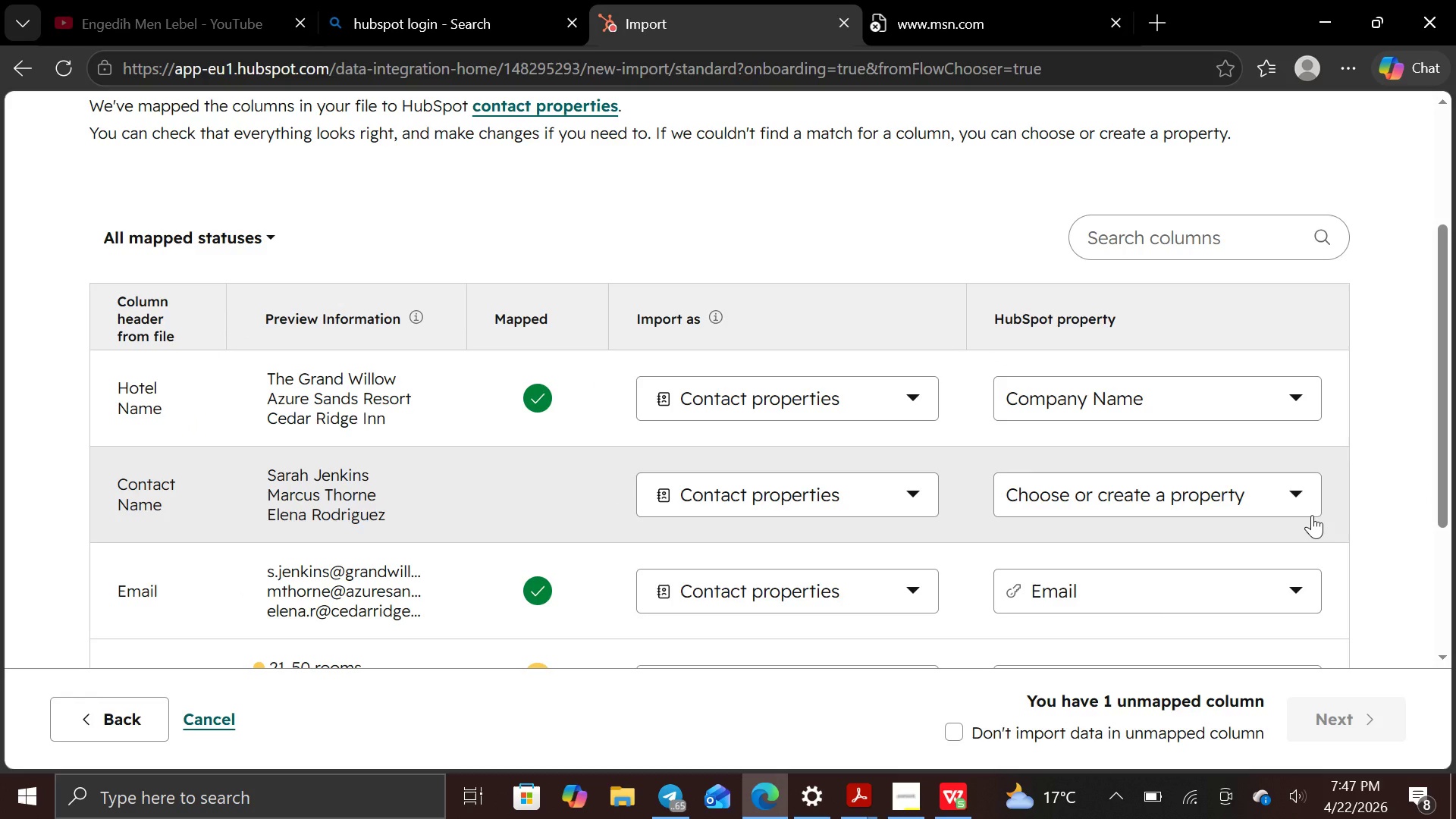 
left_click([1314, 494])
 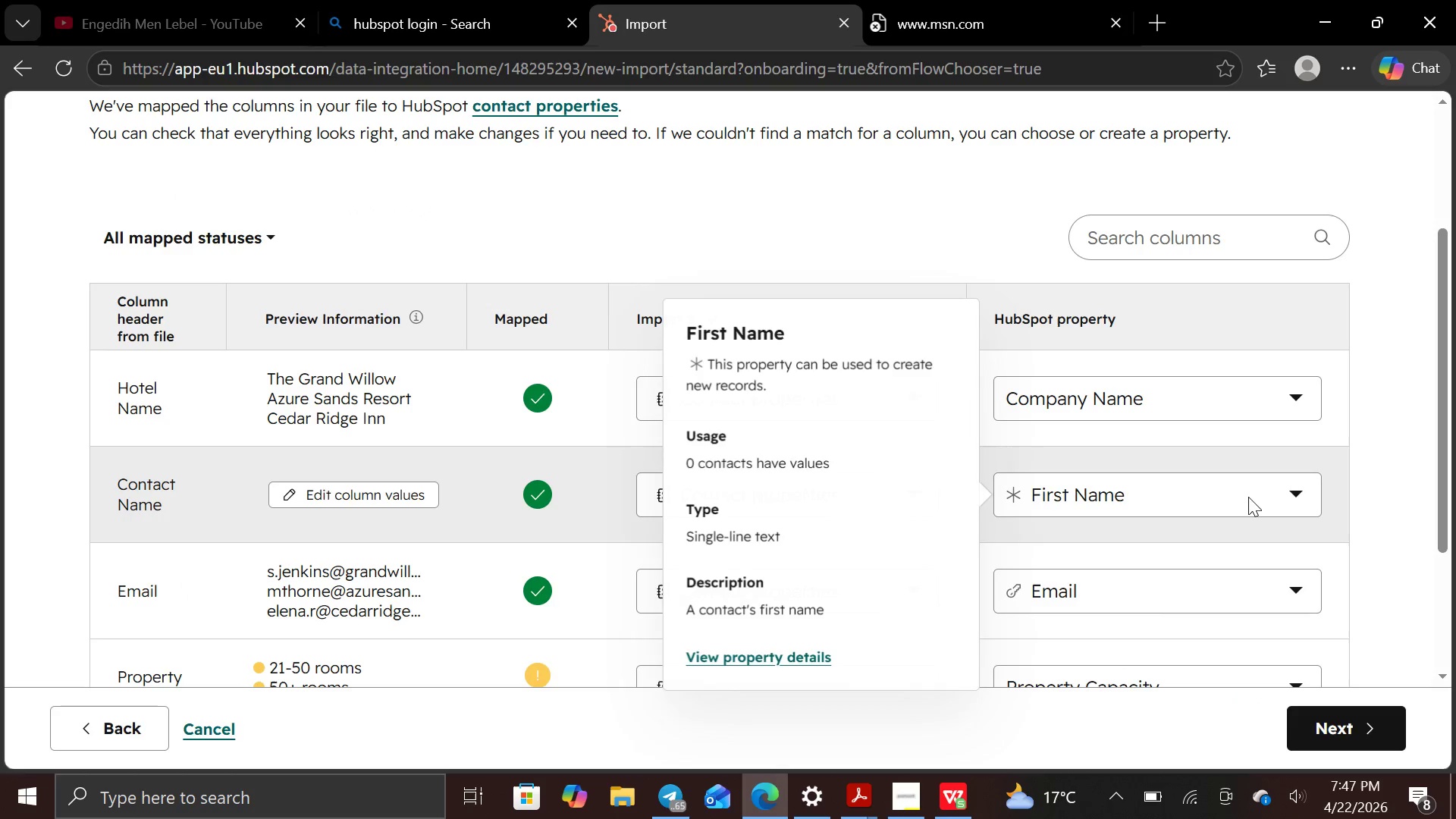 
wait(7.38)
 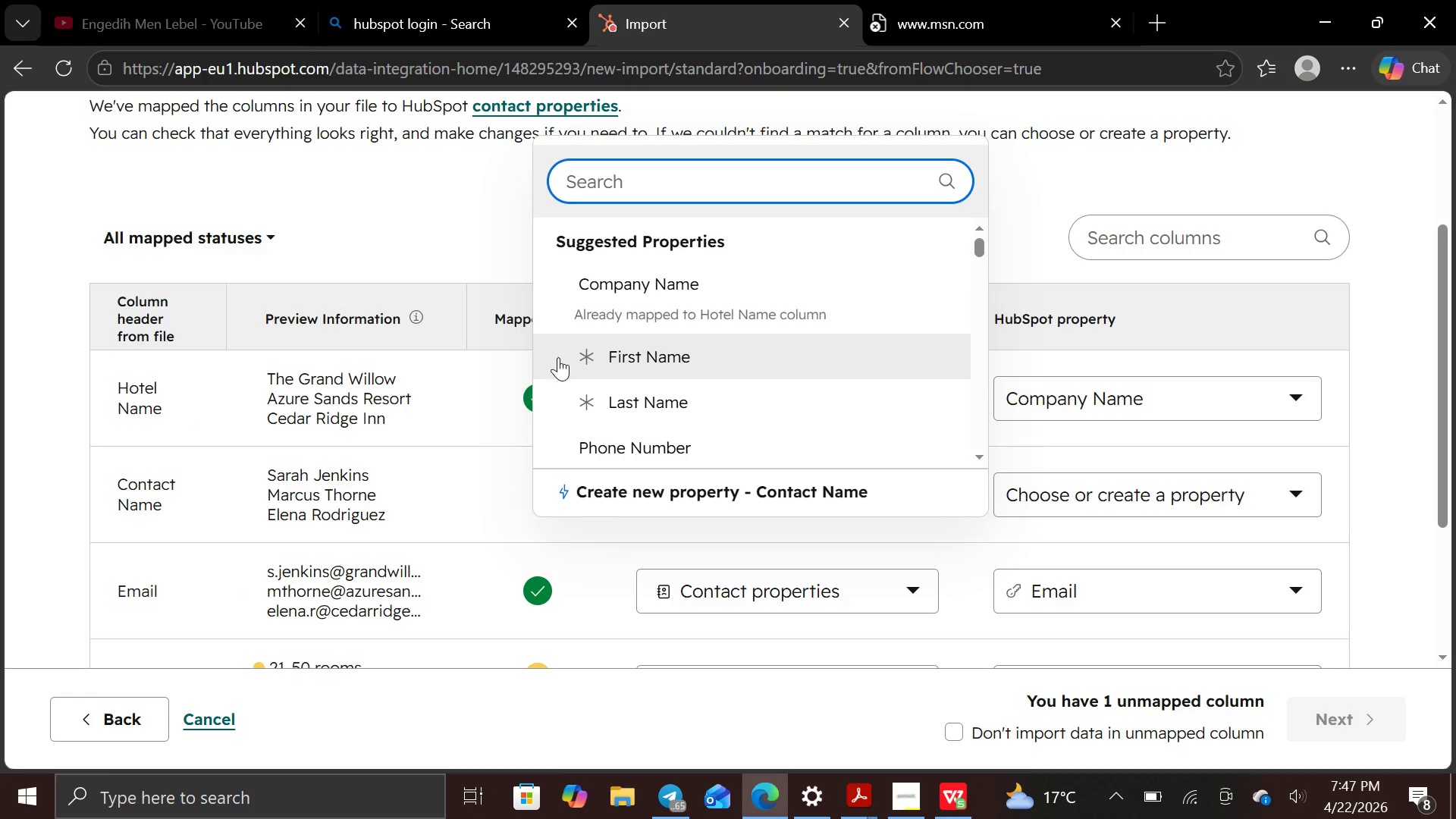 
left_click([1304, 498])
 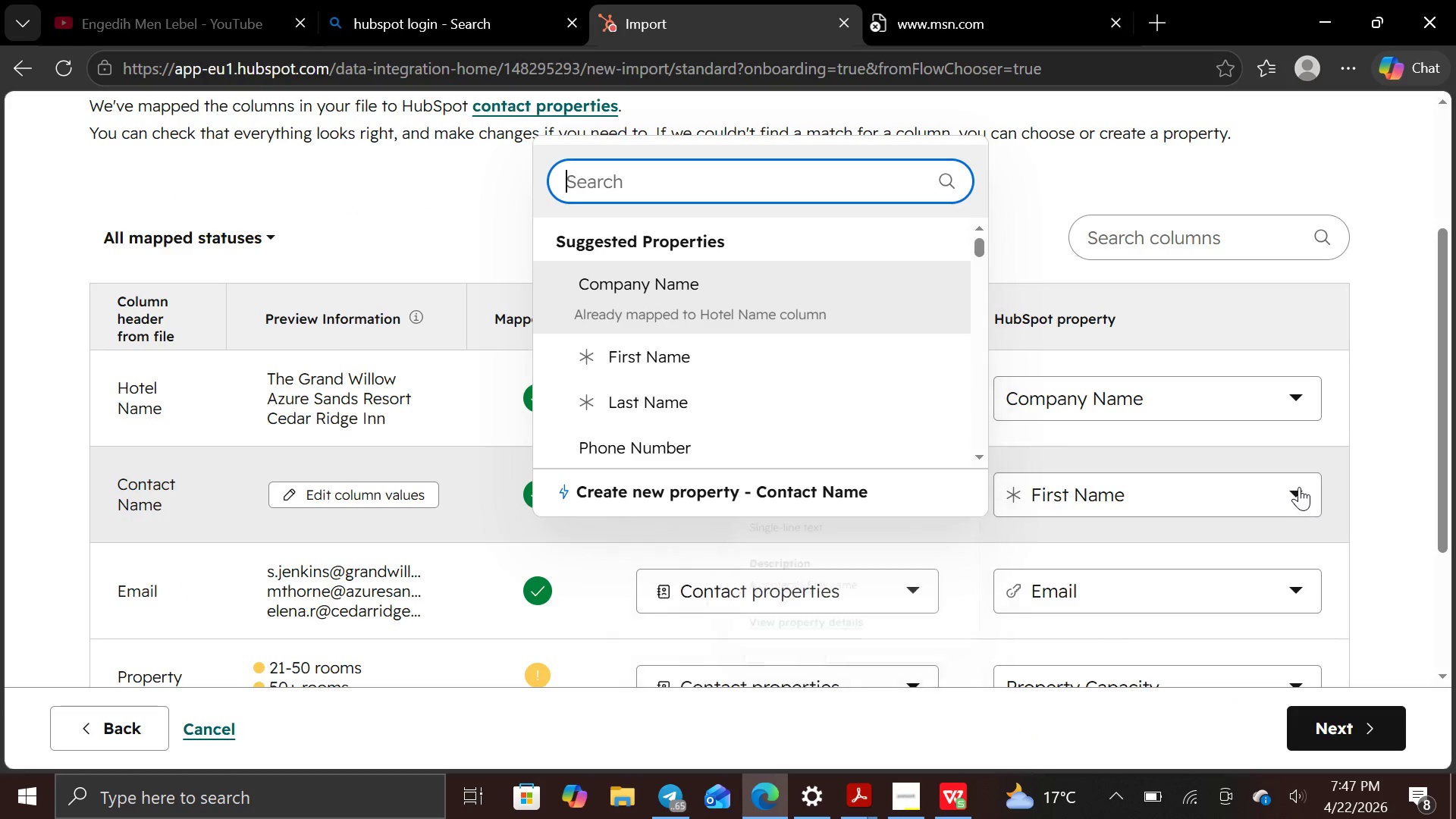 
left_click([1299, 487])
 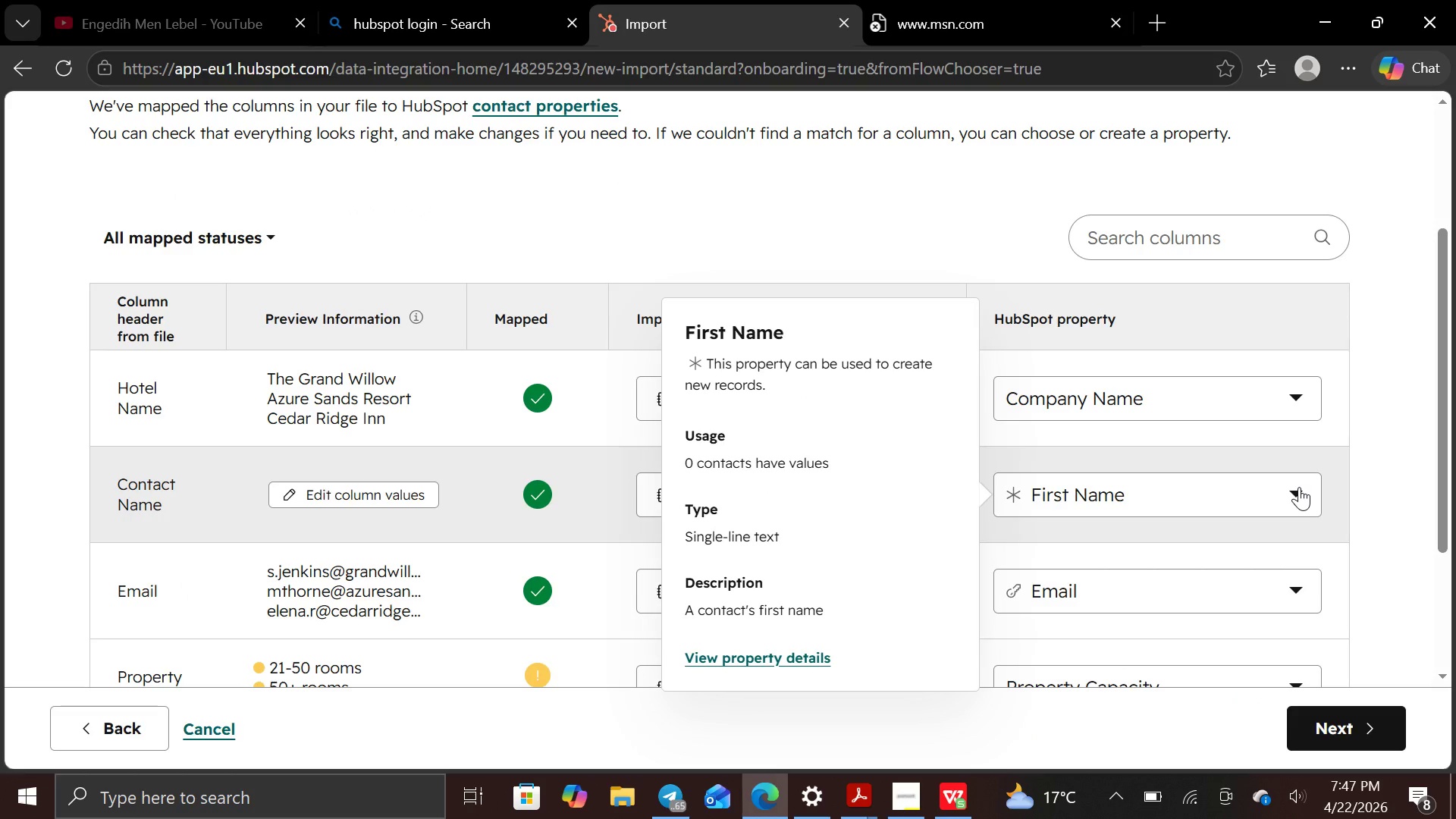 
left_click([1299, 487])
 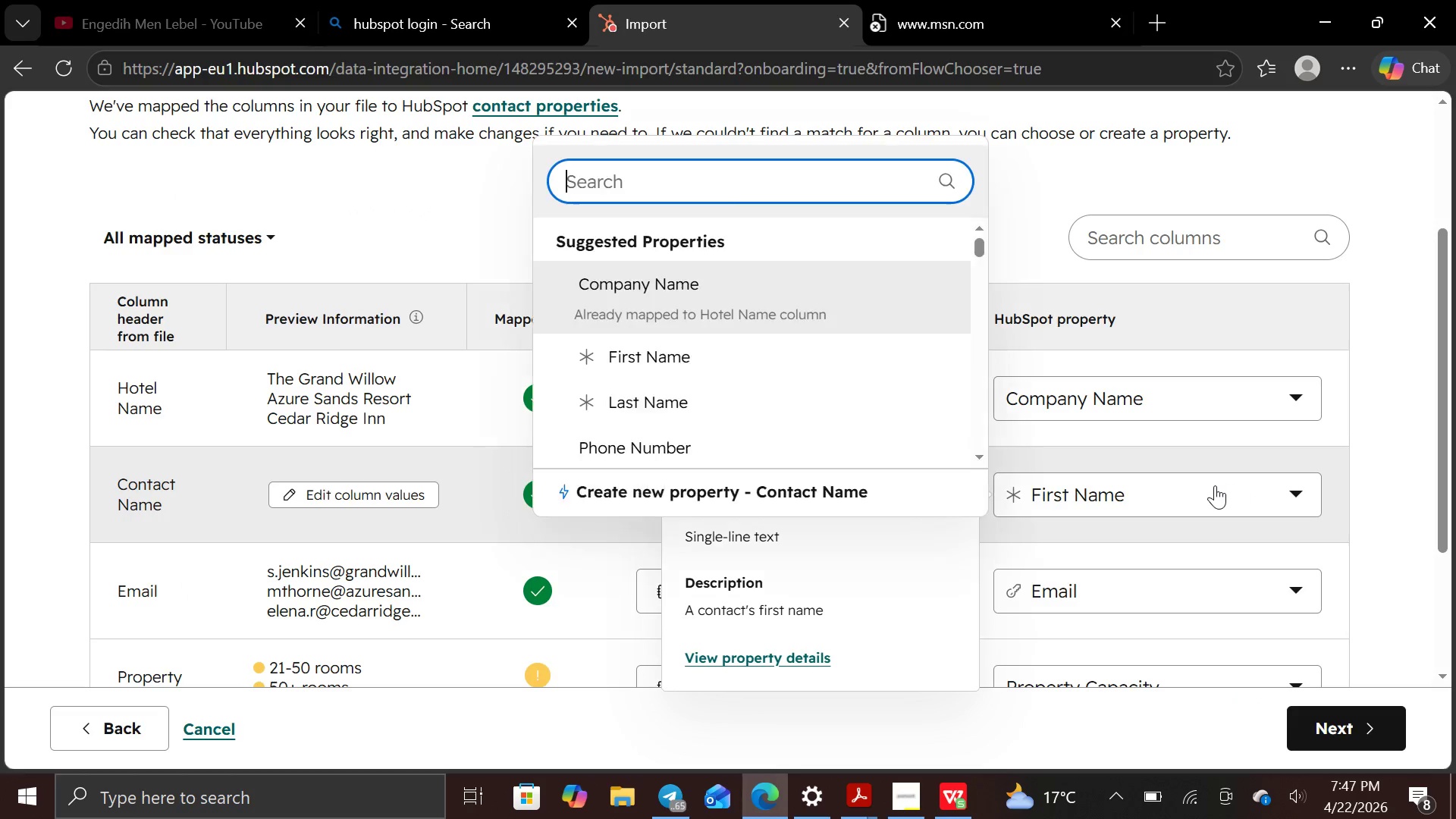 
left_click([1213, 485])
 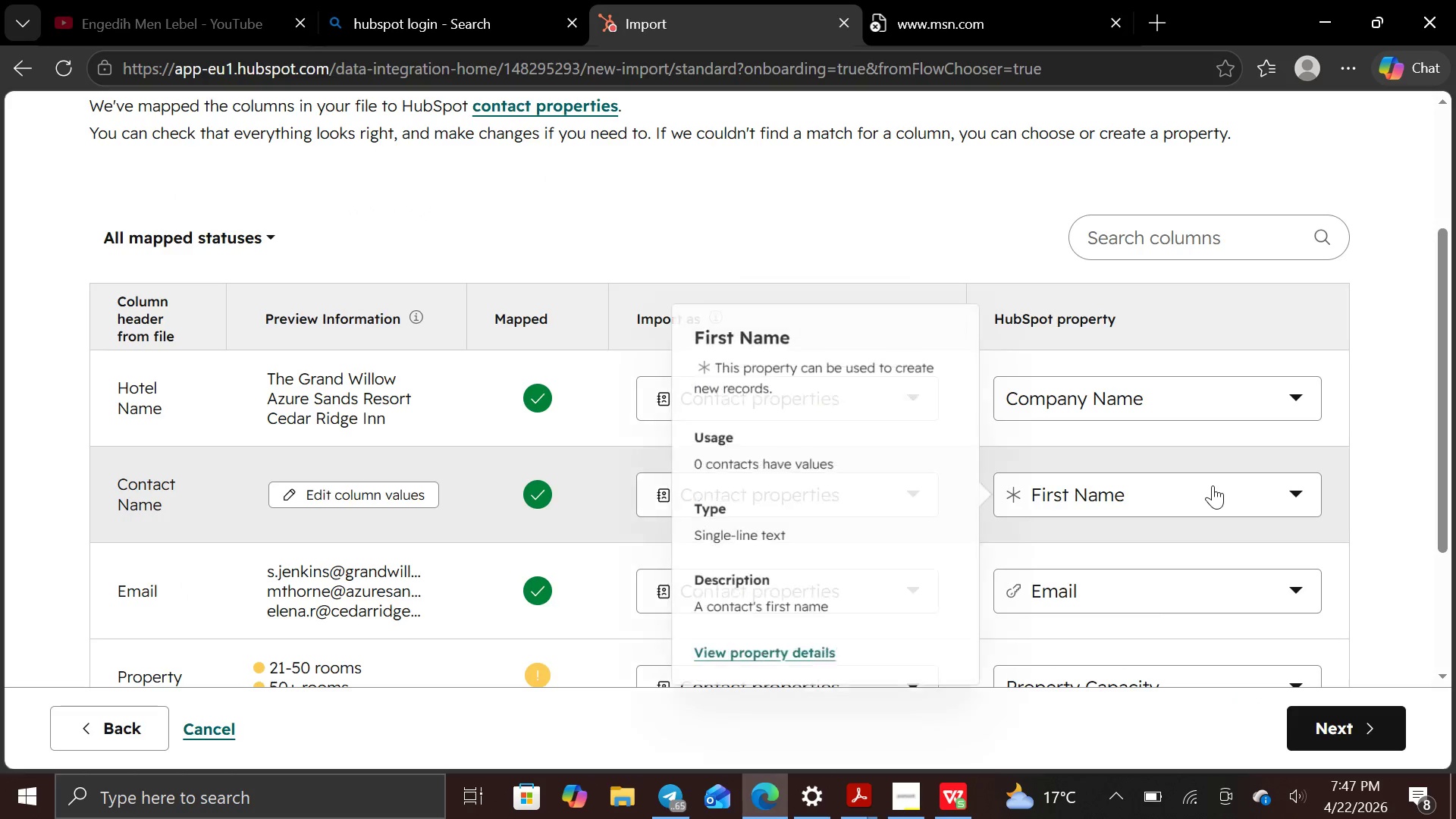 
left_click([1213, 485])
 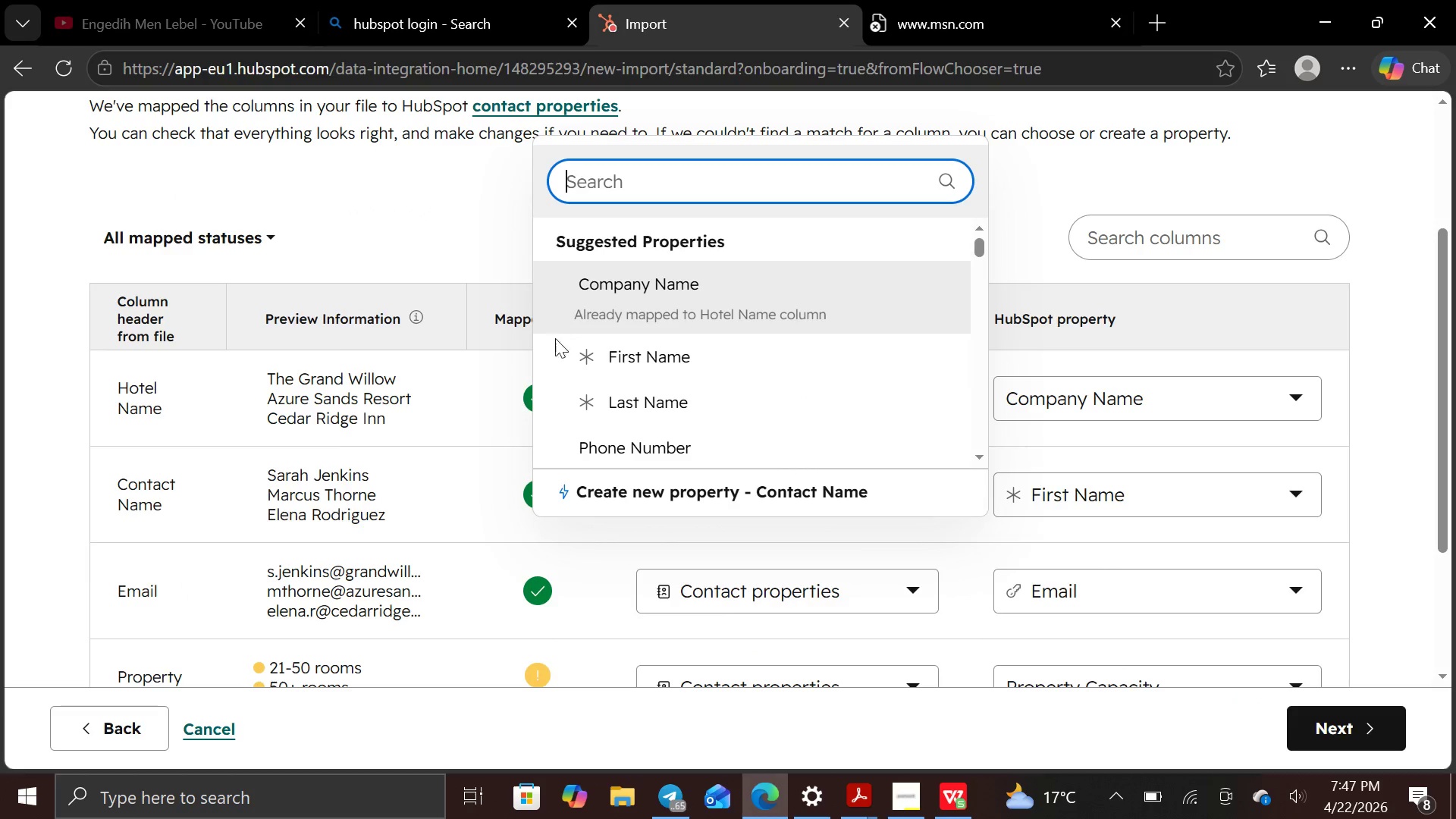 
mouse_move([649, 387])
 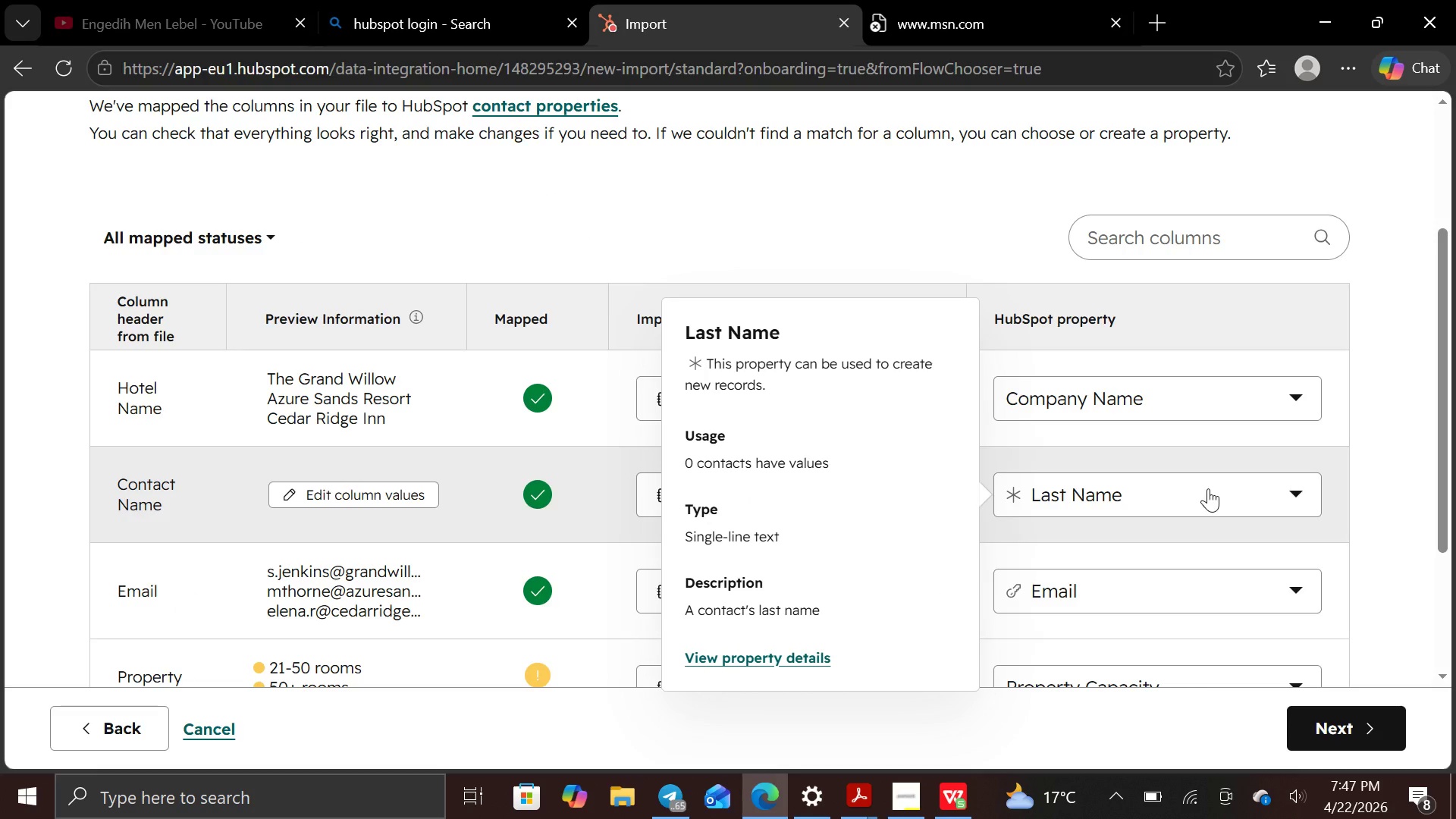 
left_click([1280, 488])
 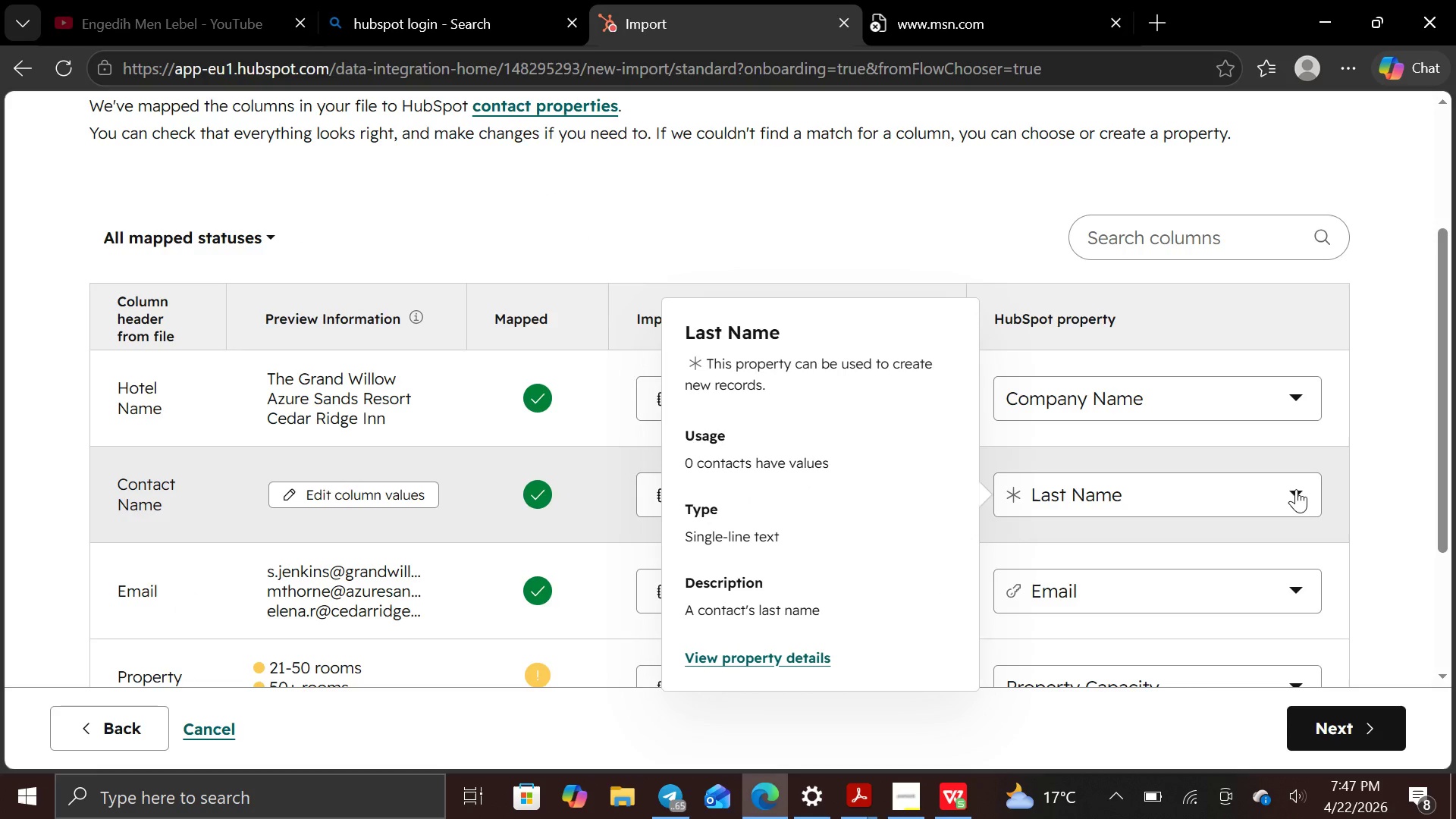 
left_click([1296, 489])
 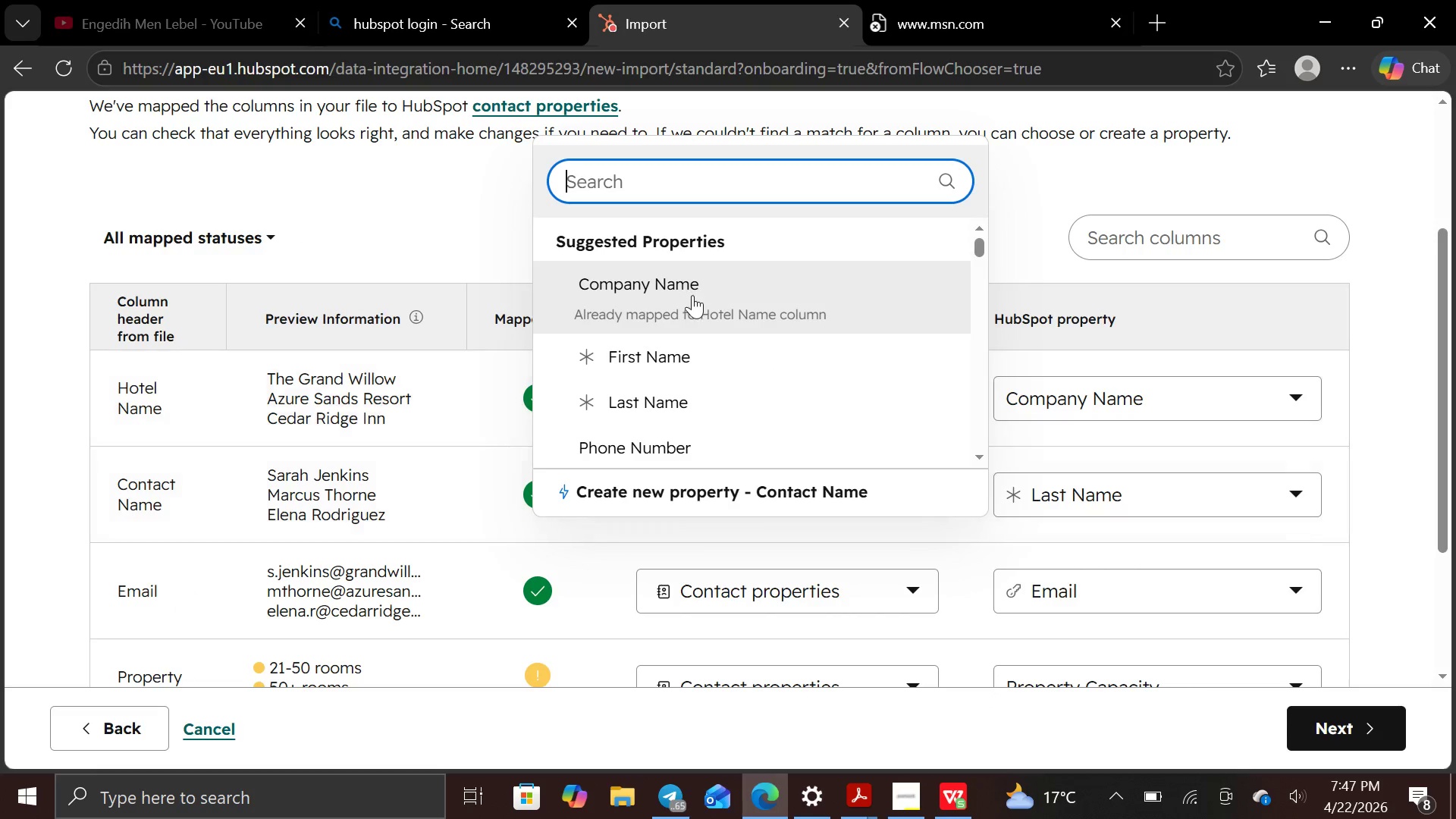 
scroll: coordinate [698, 297], scroll_direction: down, amount: 2.0
 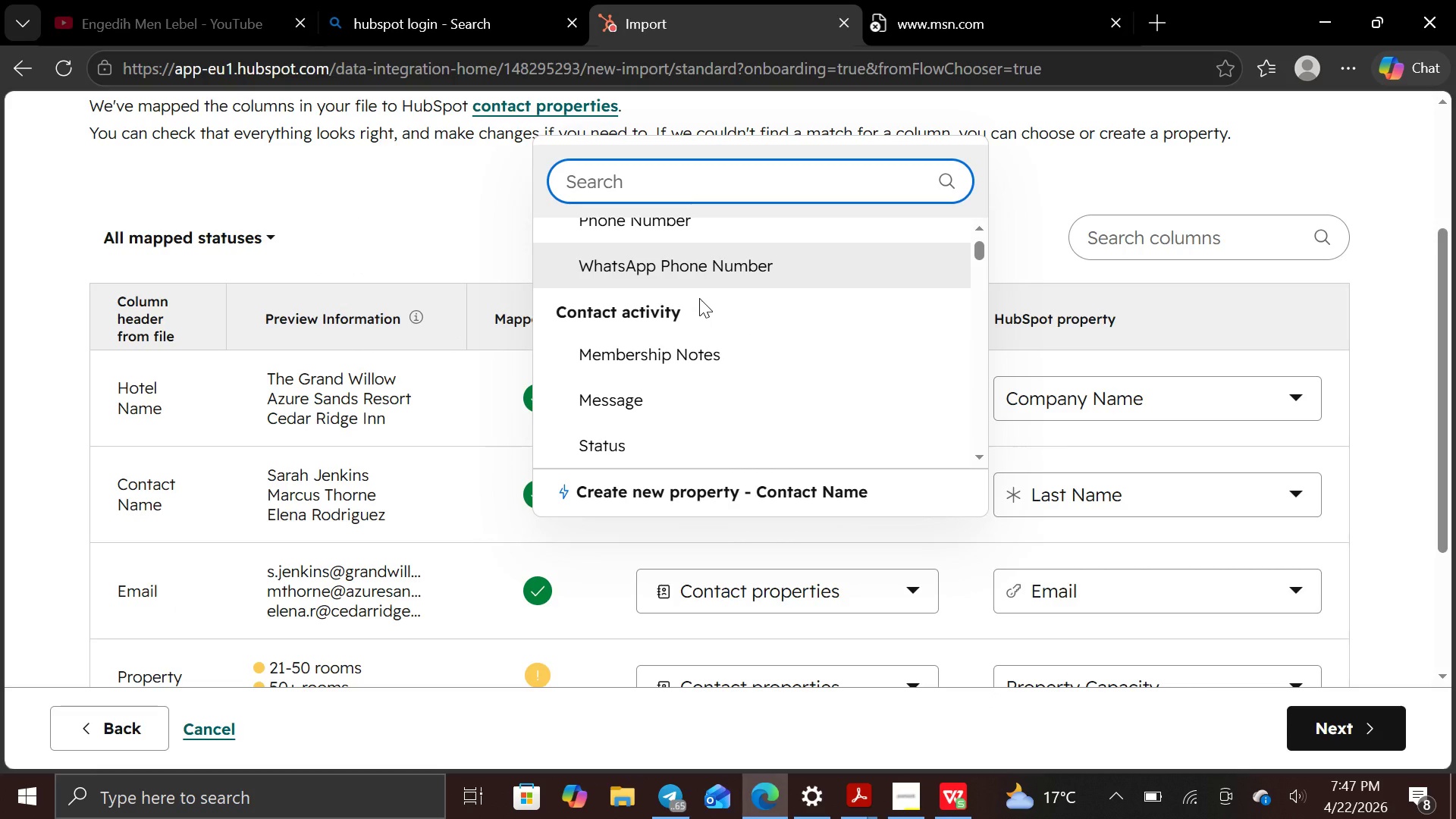 
scroll: coordinate [699, 298], scroll_direction: up, amount: 2.0
 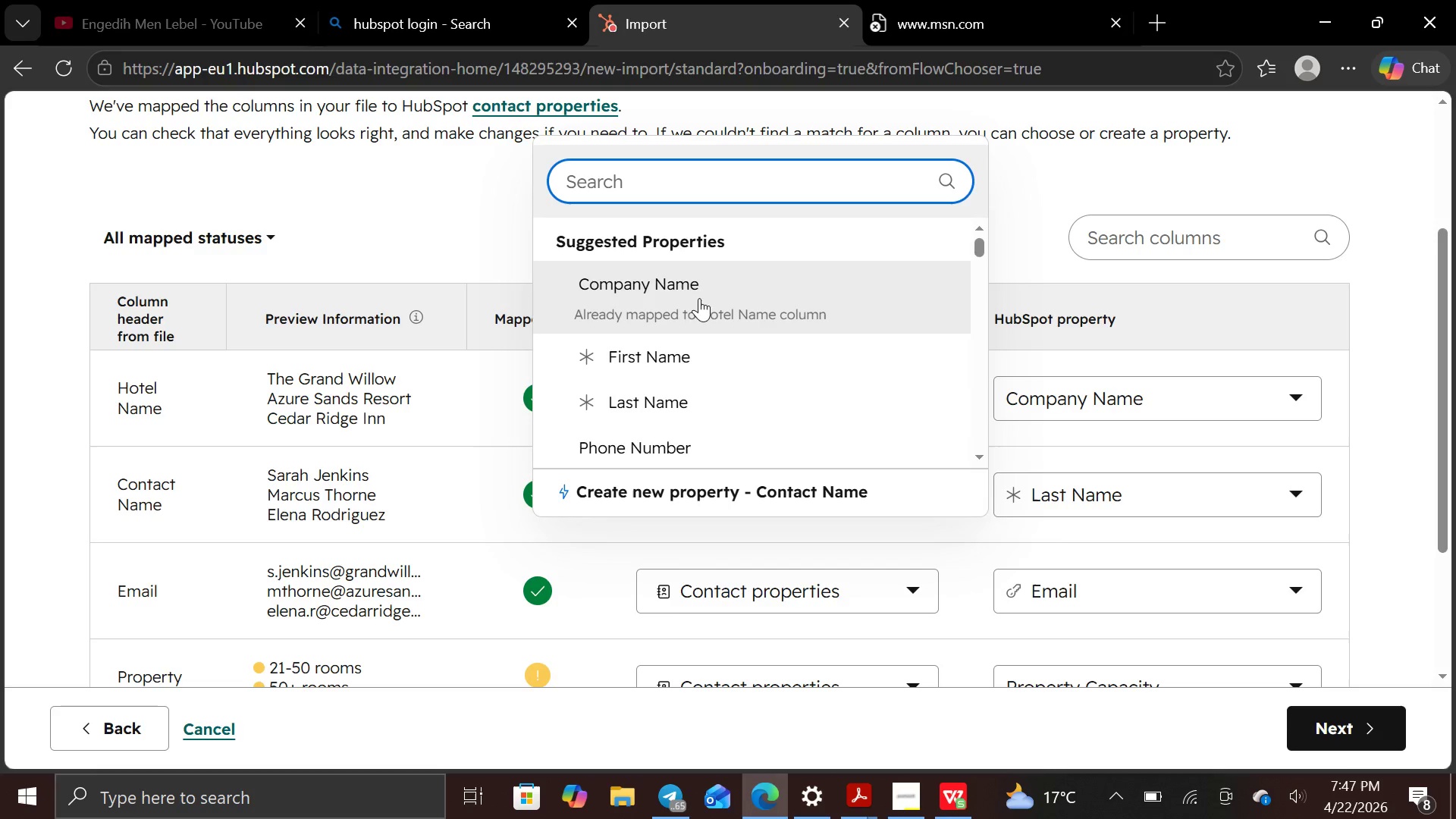 
scroll: coordinate [699, 298], scroll_direction: down, amount: 1.0
 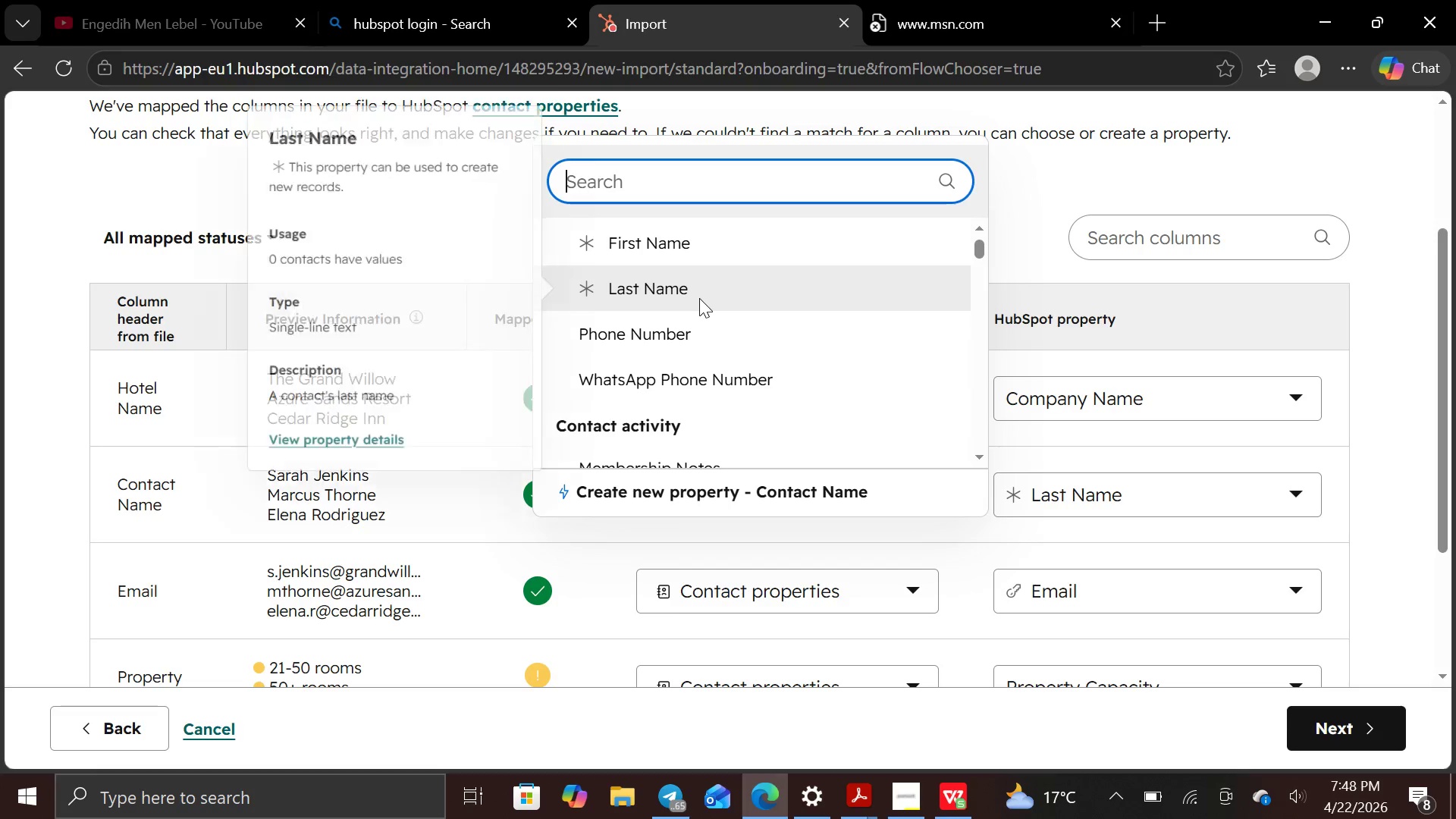 
scroll: coordinate [699, 298], scroll_direction: up, amount: 1.0
 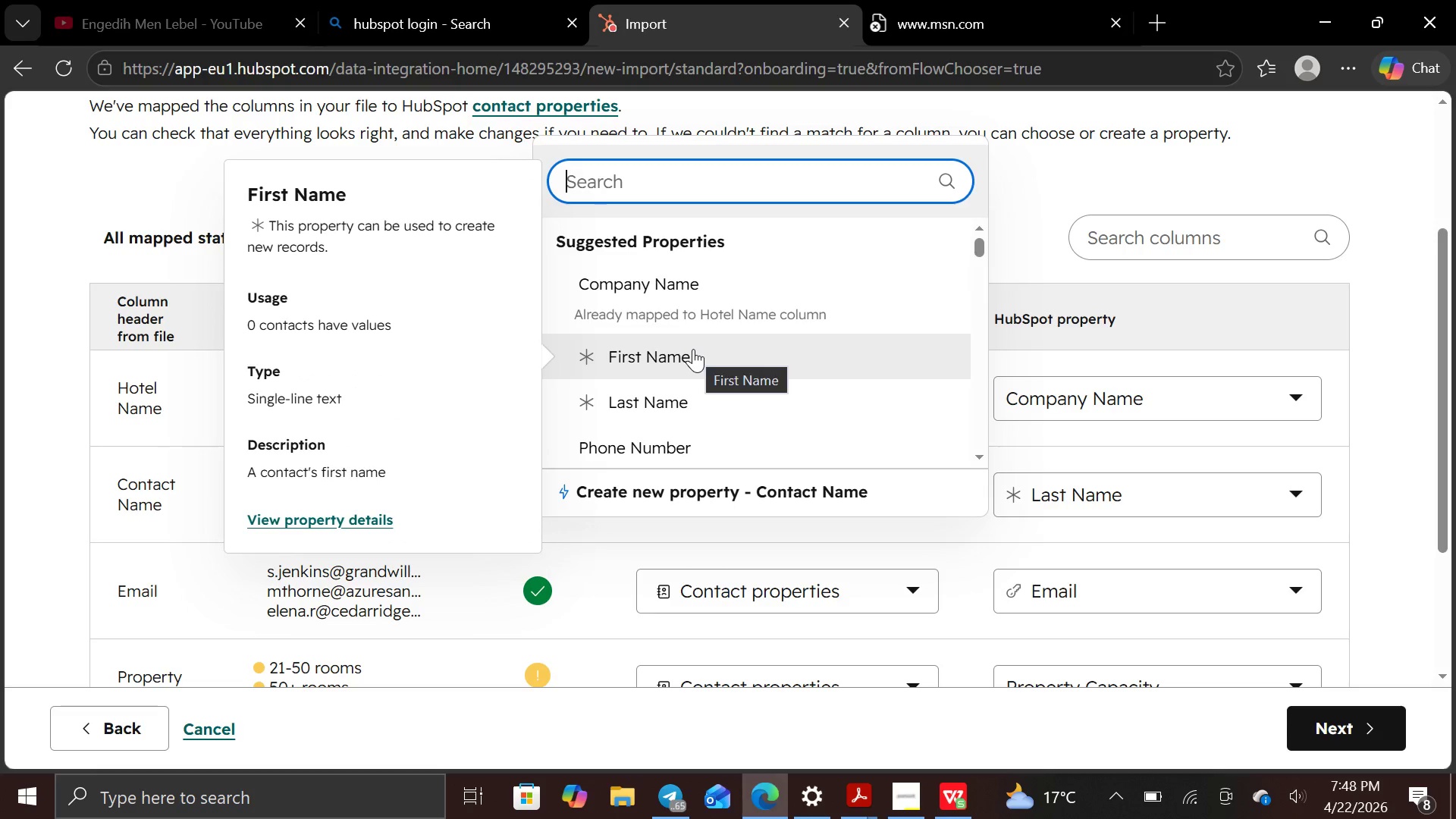 
wait(10.12)
 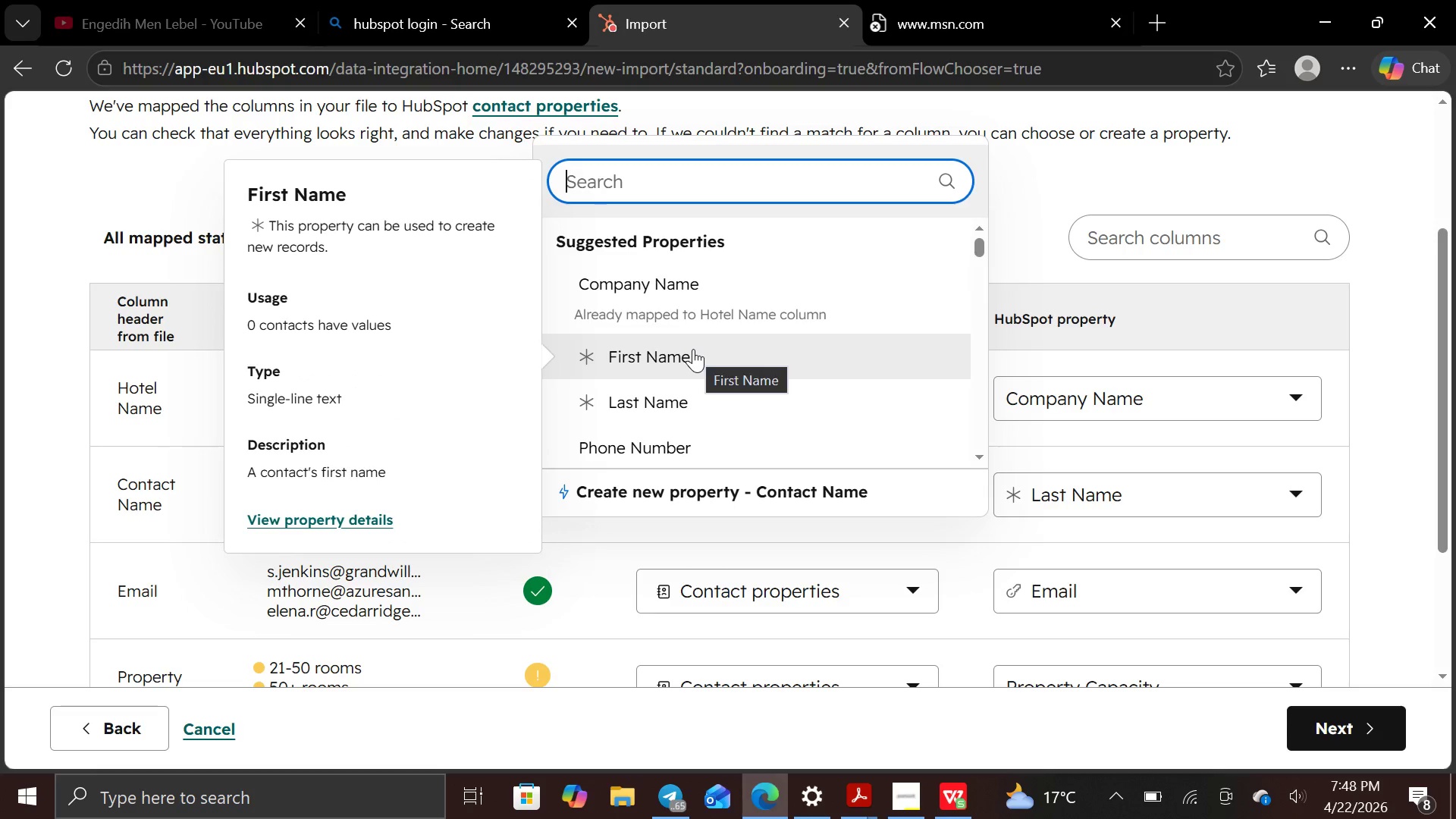 
type(first name/last name)
 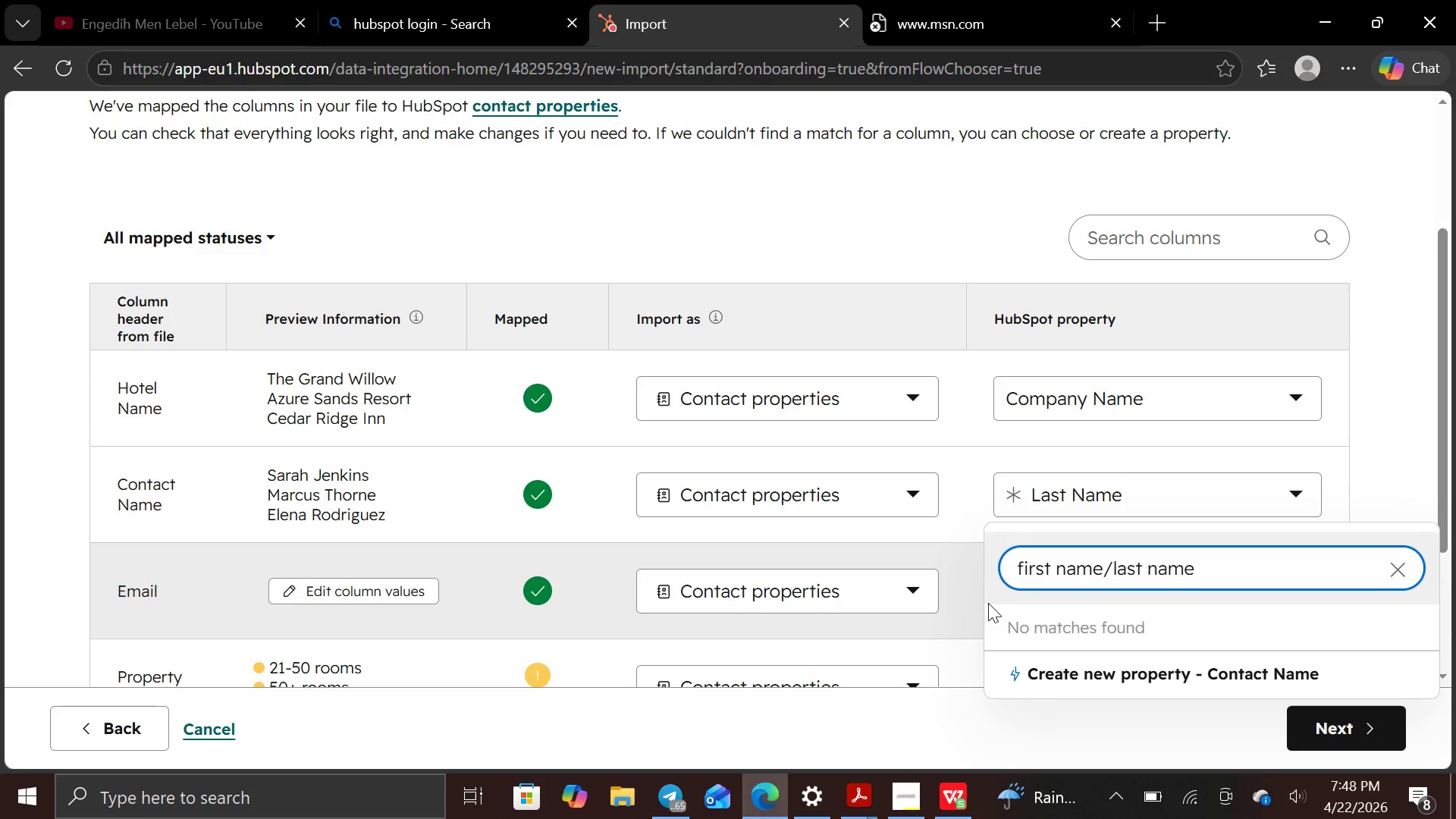 
wait(6.92)
 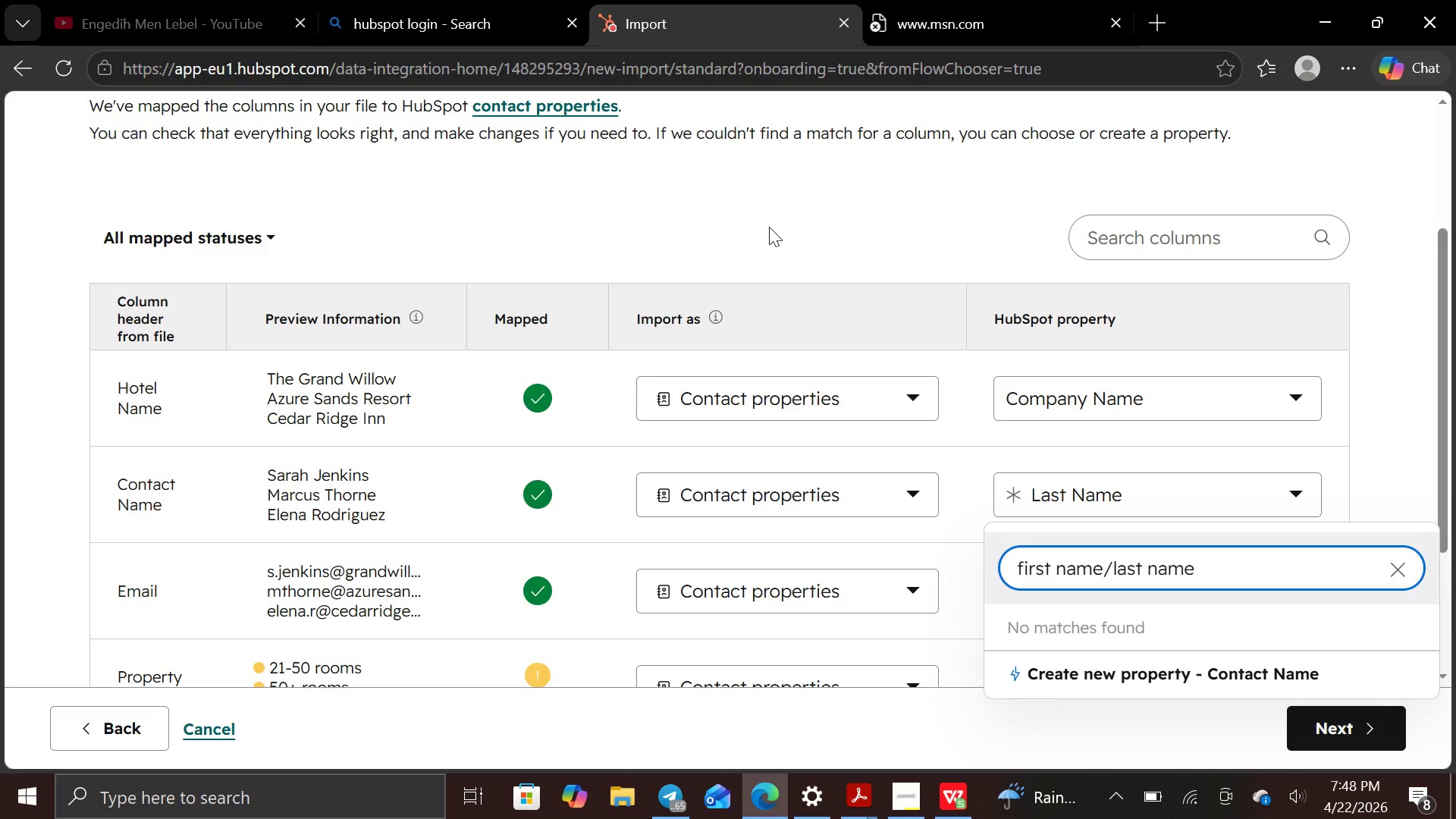 
left_click([1128, 678])
 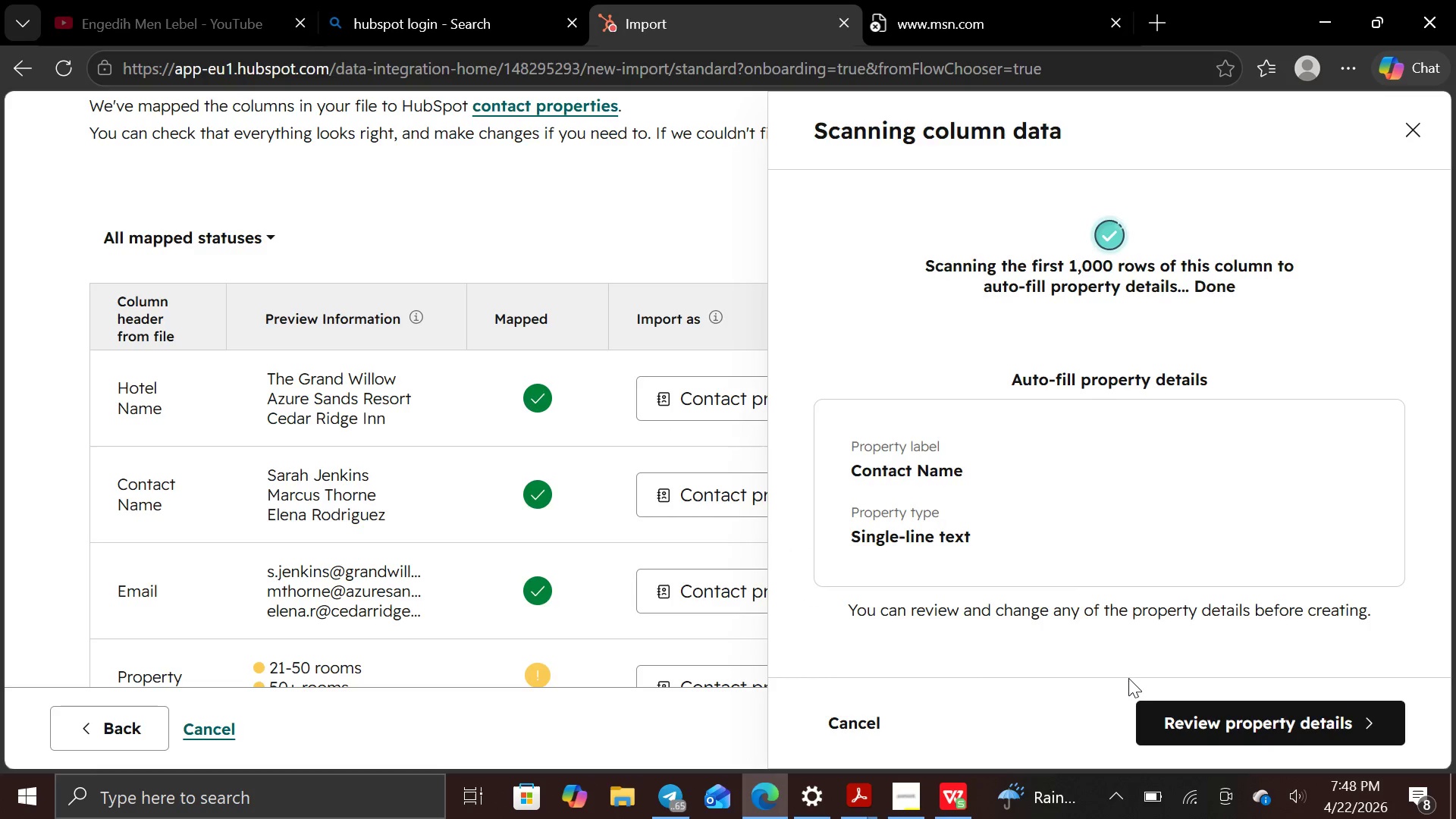 
wait(8.09)
 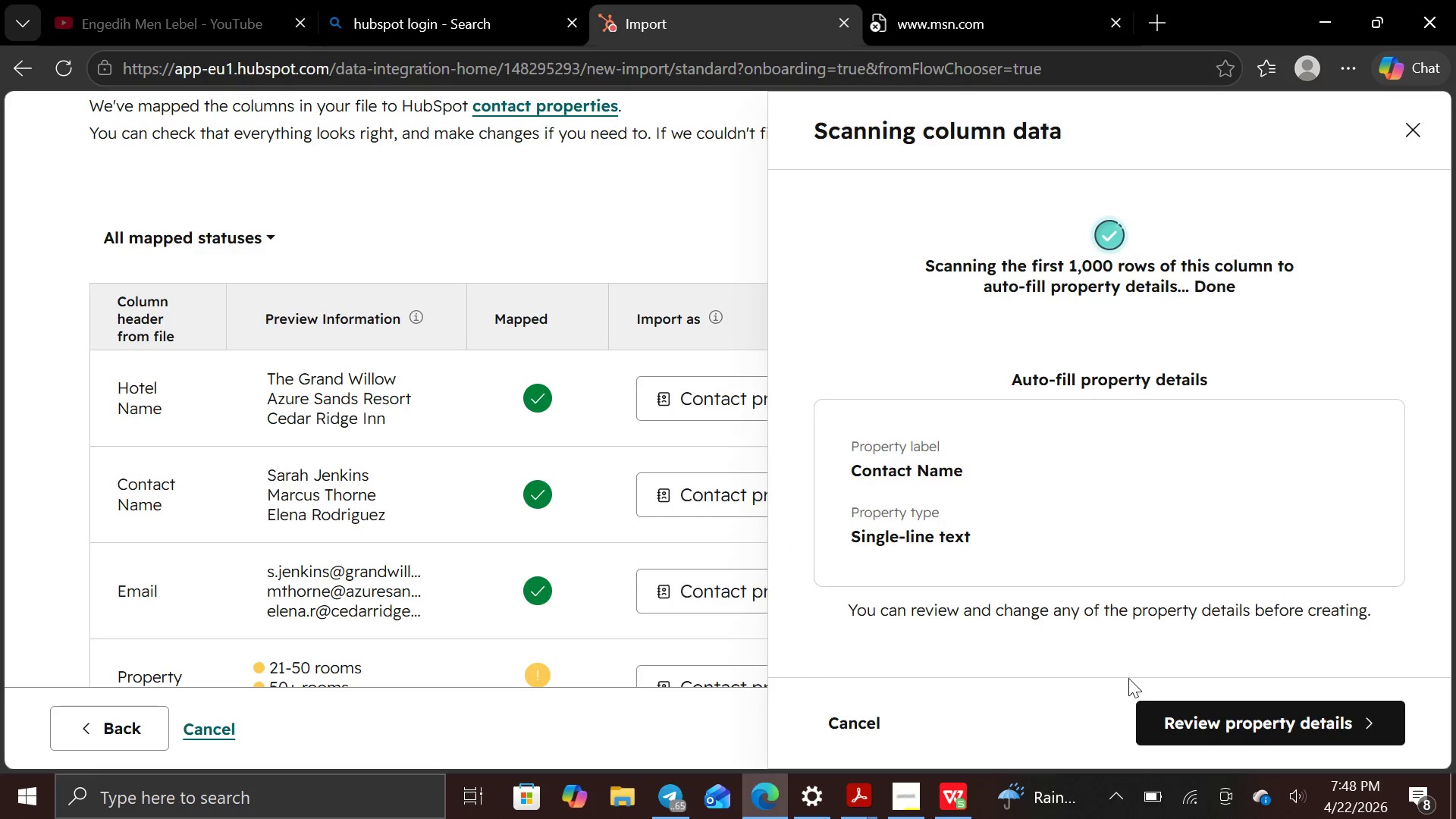 
left_click([1426, 121])
 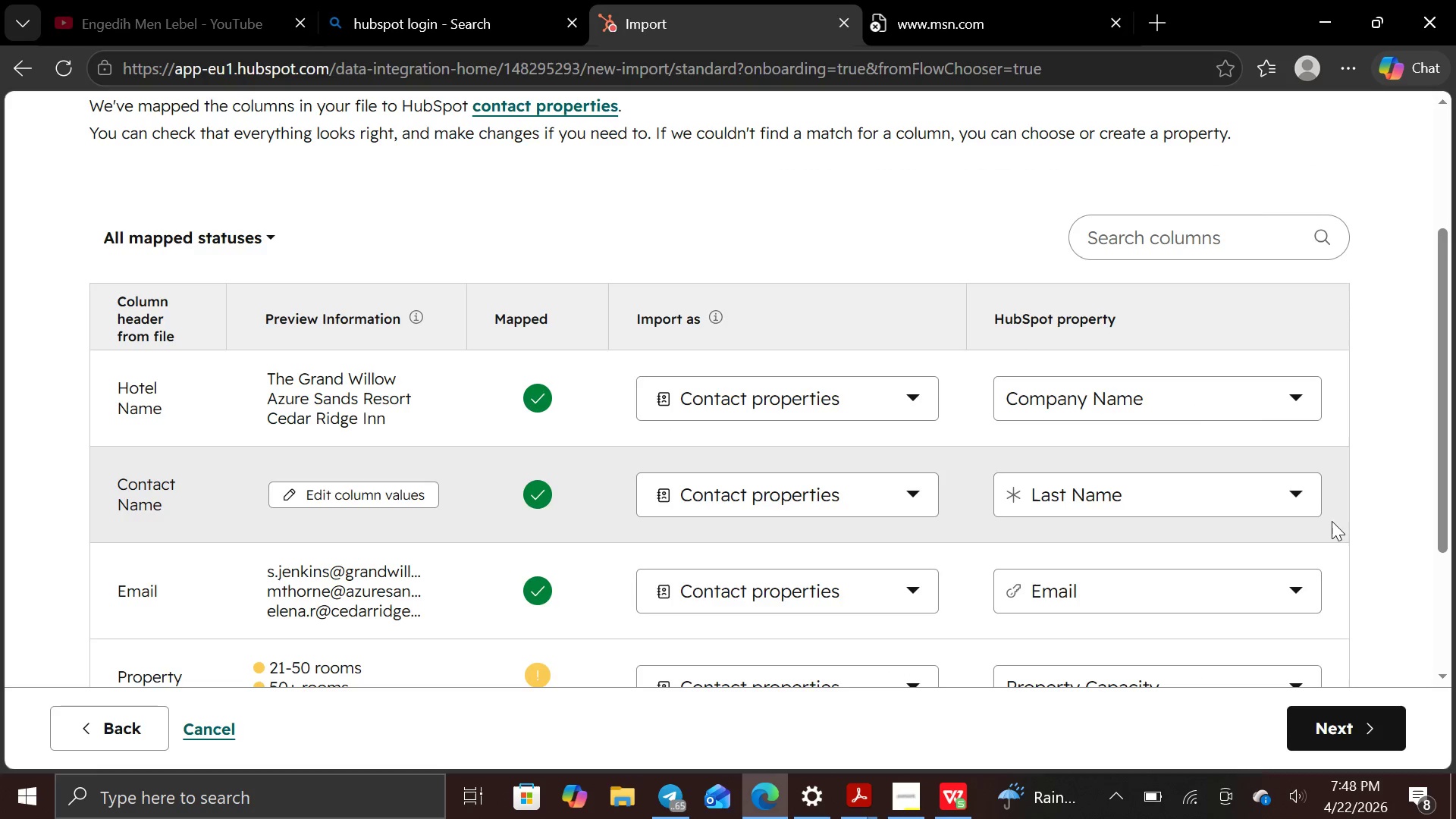 
left_click([1295, 493])
 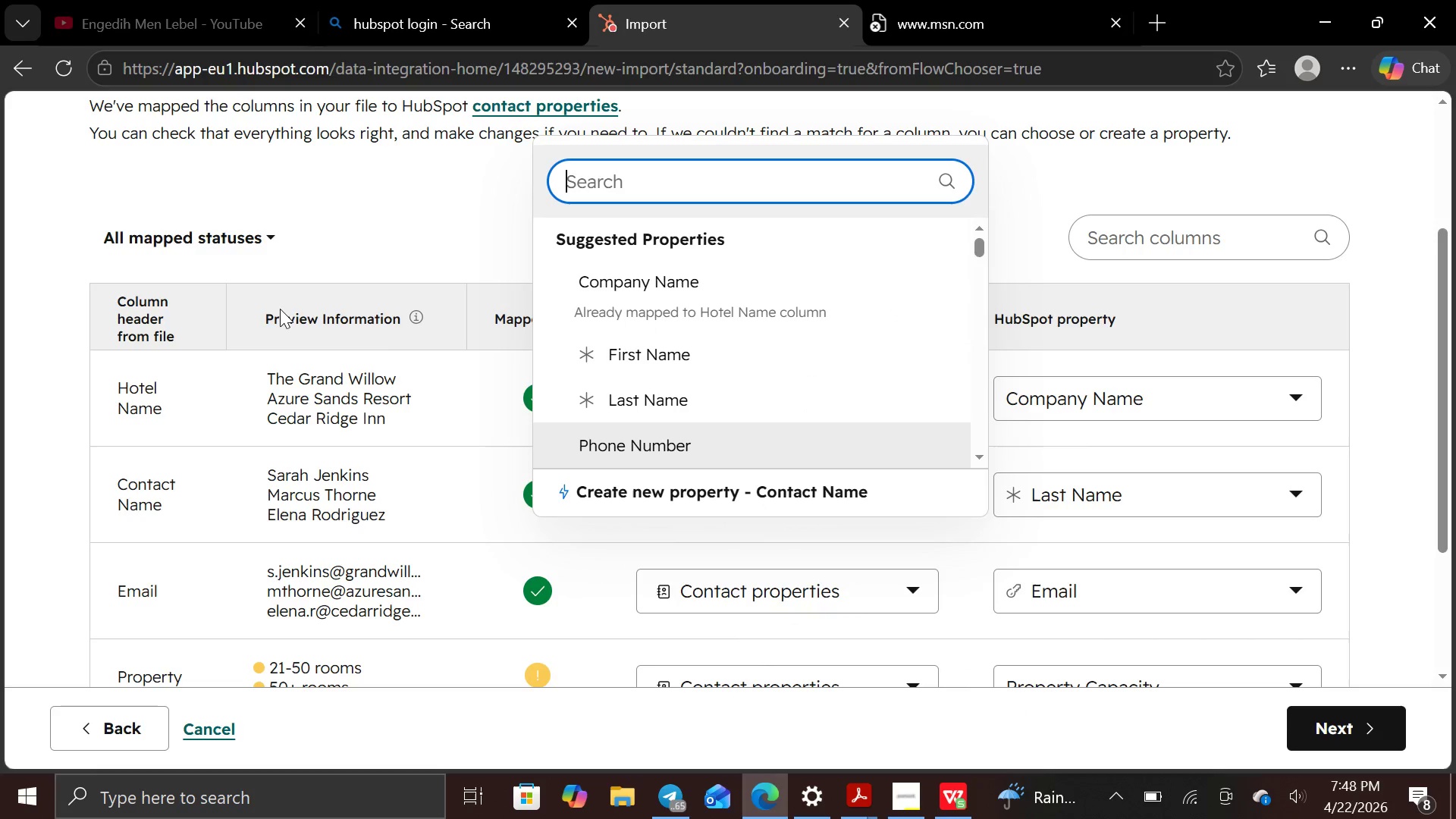 
left_click([635, 367])
 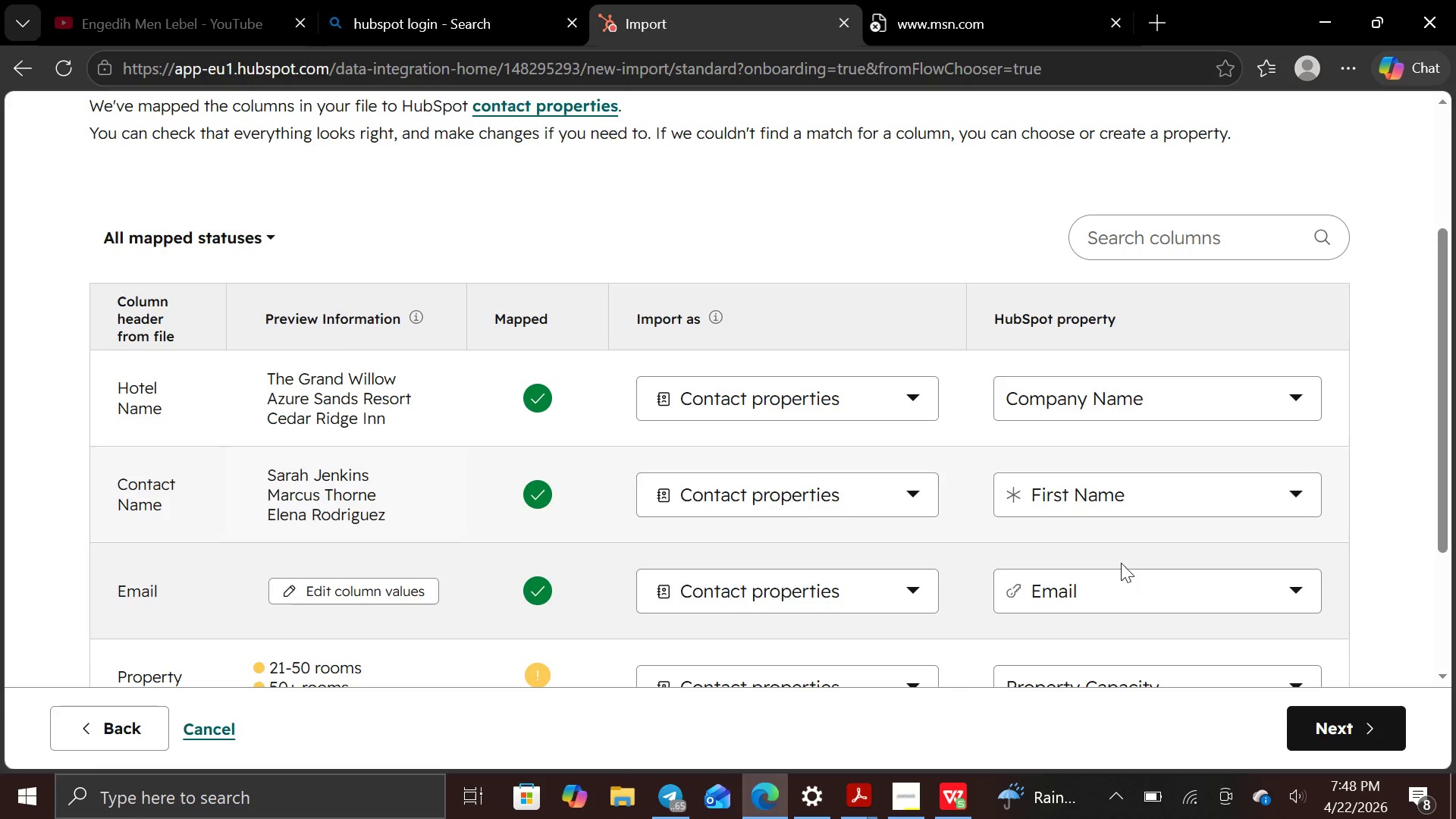 
scroll: coordinate [1122, 573], scroll_direction: down, amount: 2.0
 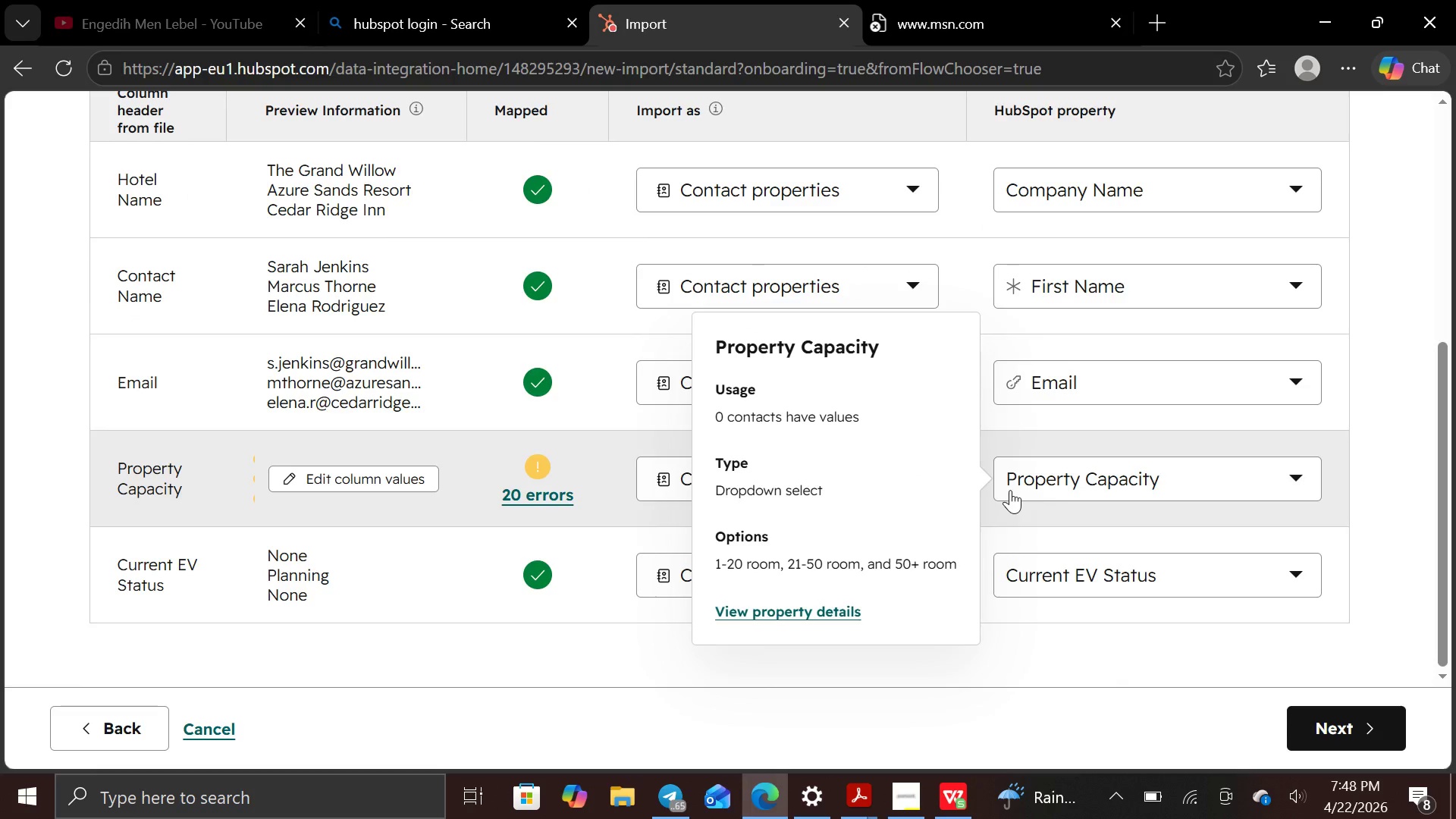 
wait(7.07)
 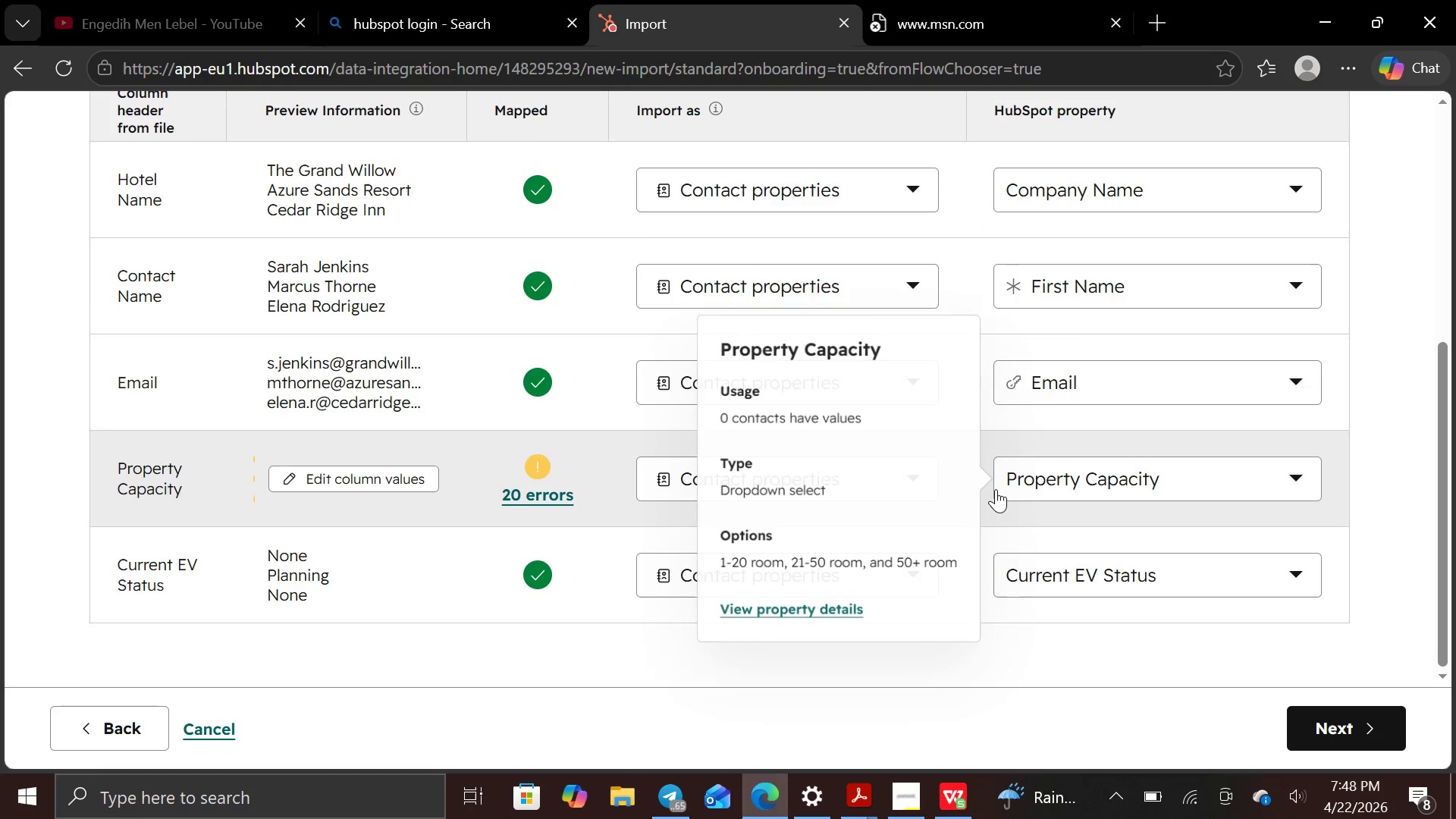 
left_click([1287, 479])
 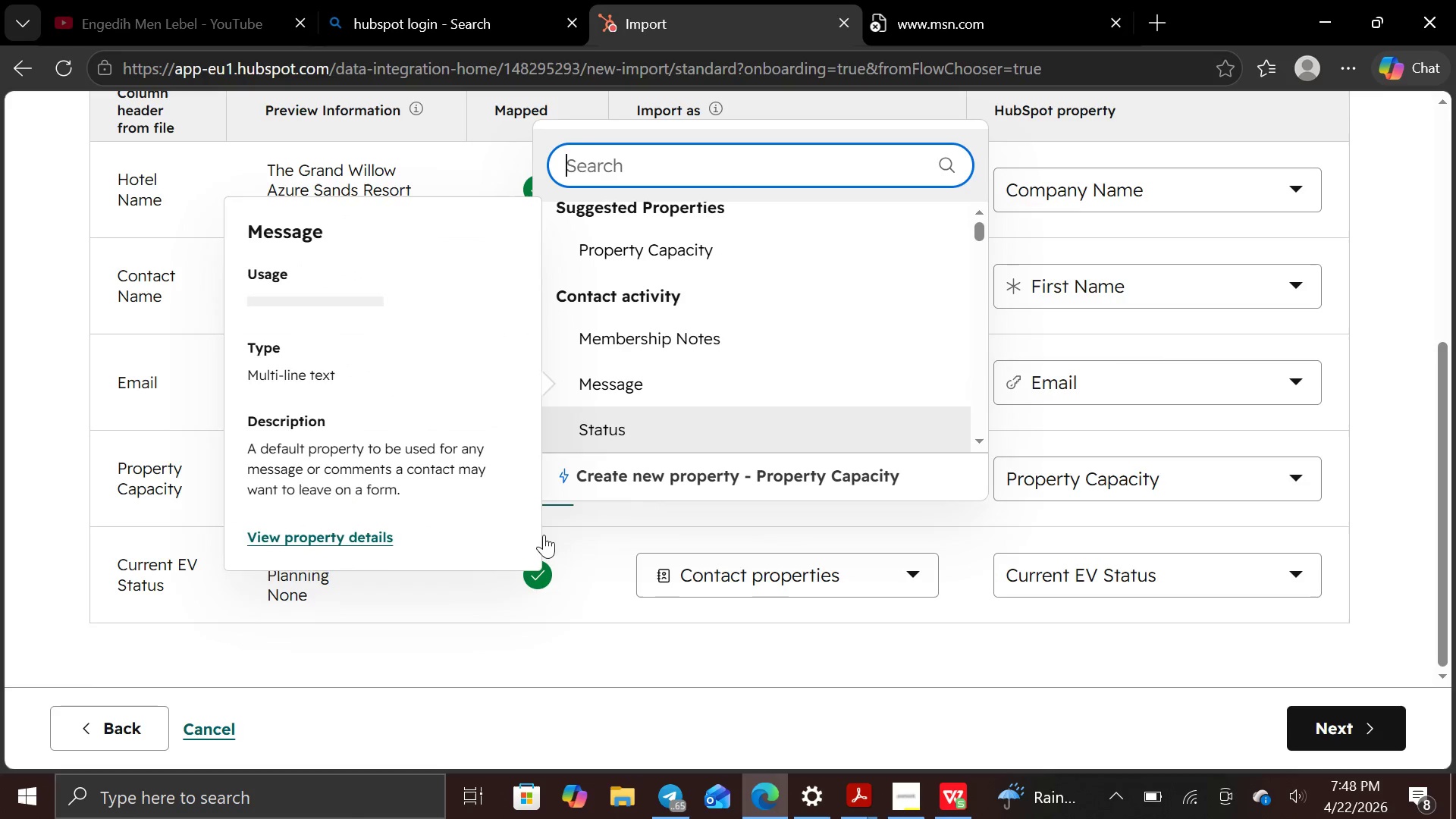 
left_click([549, 509])
 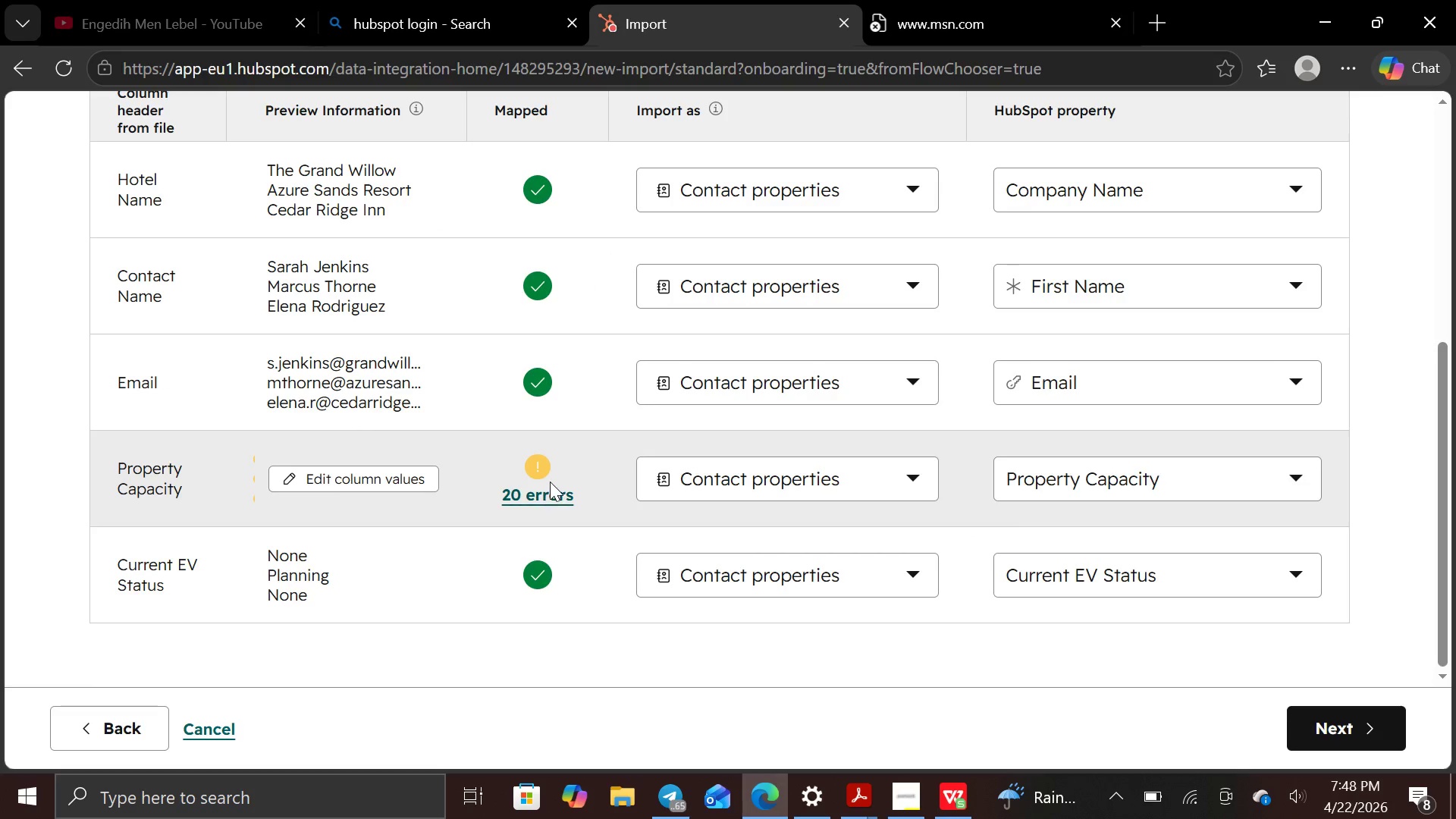 
left_click([550, 482])
 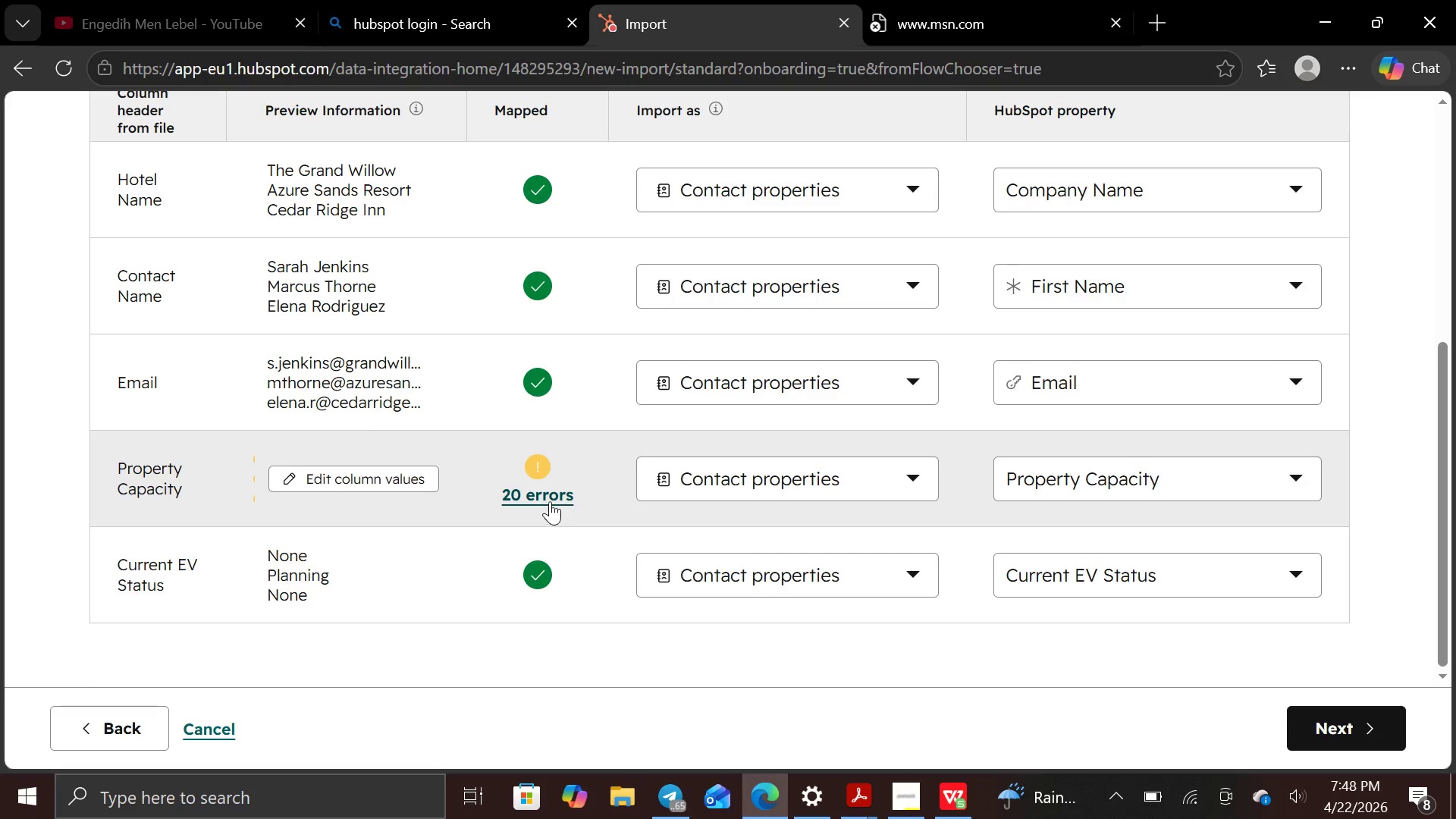 
left_click([551, 494])
 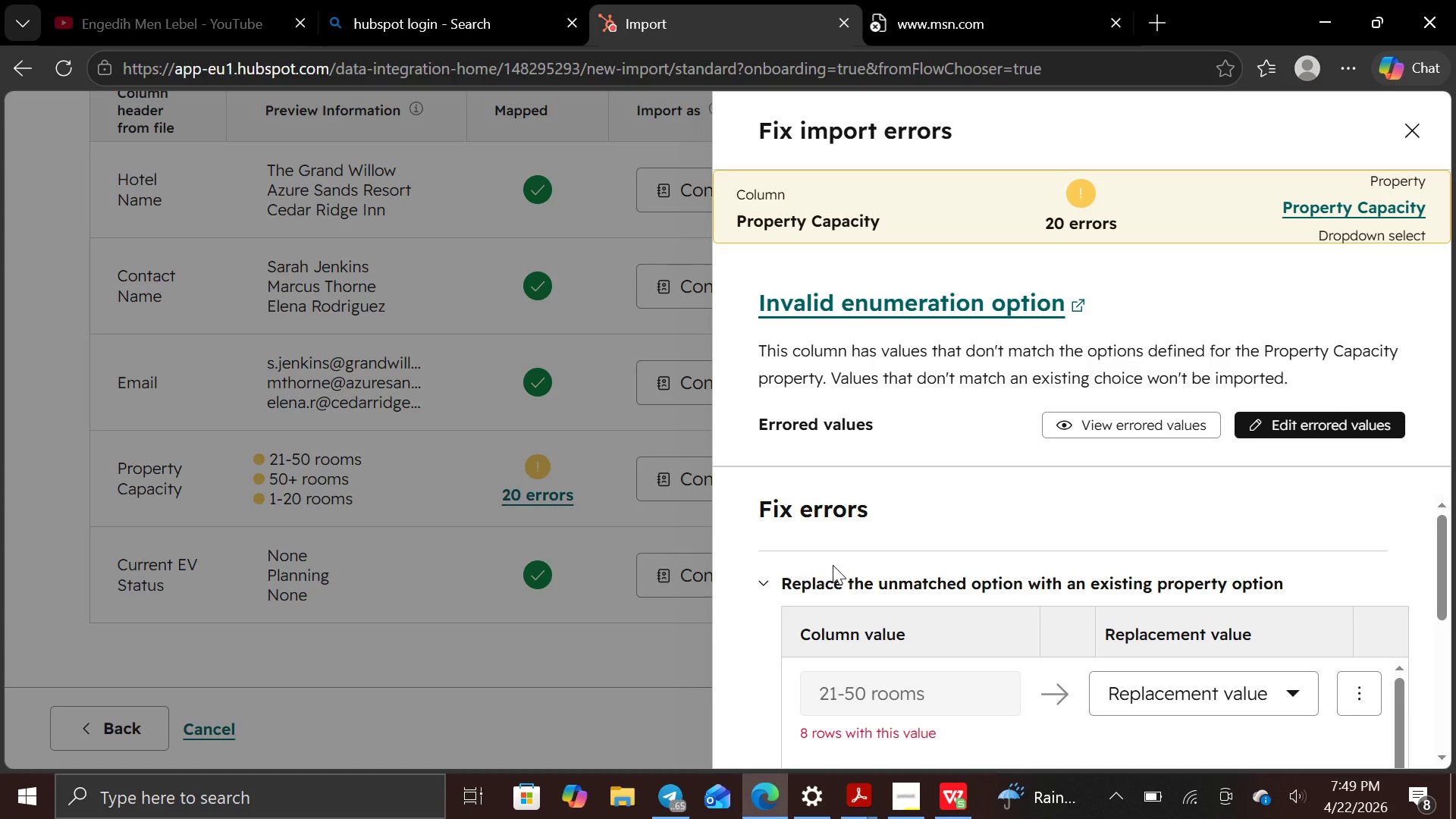 
scroll: coordinate [836, 565], scroll_direction: down, amount: 2.0
 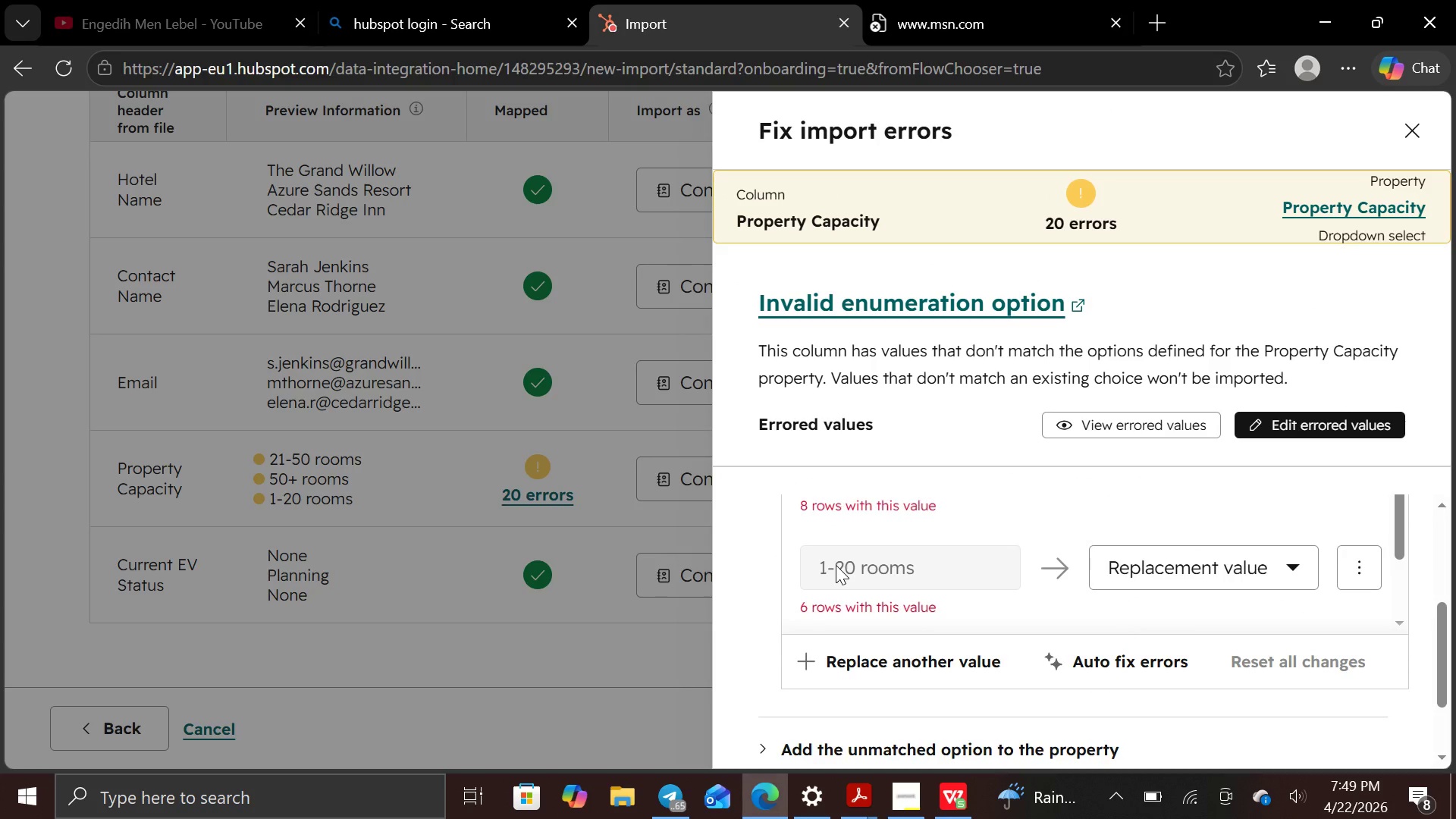 
scroll: coordinate [836, 565], scroll_direction: up, amount: 1.0
 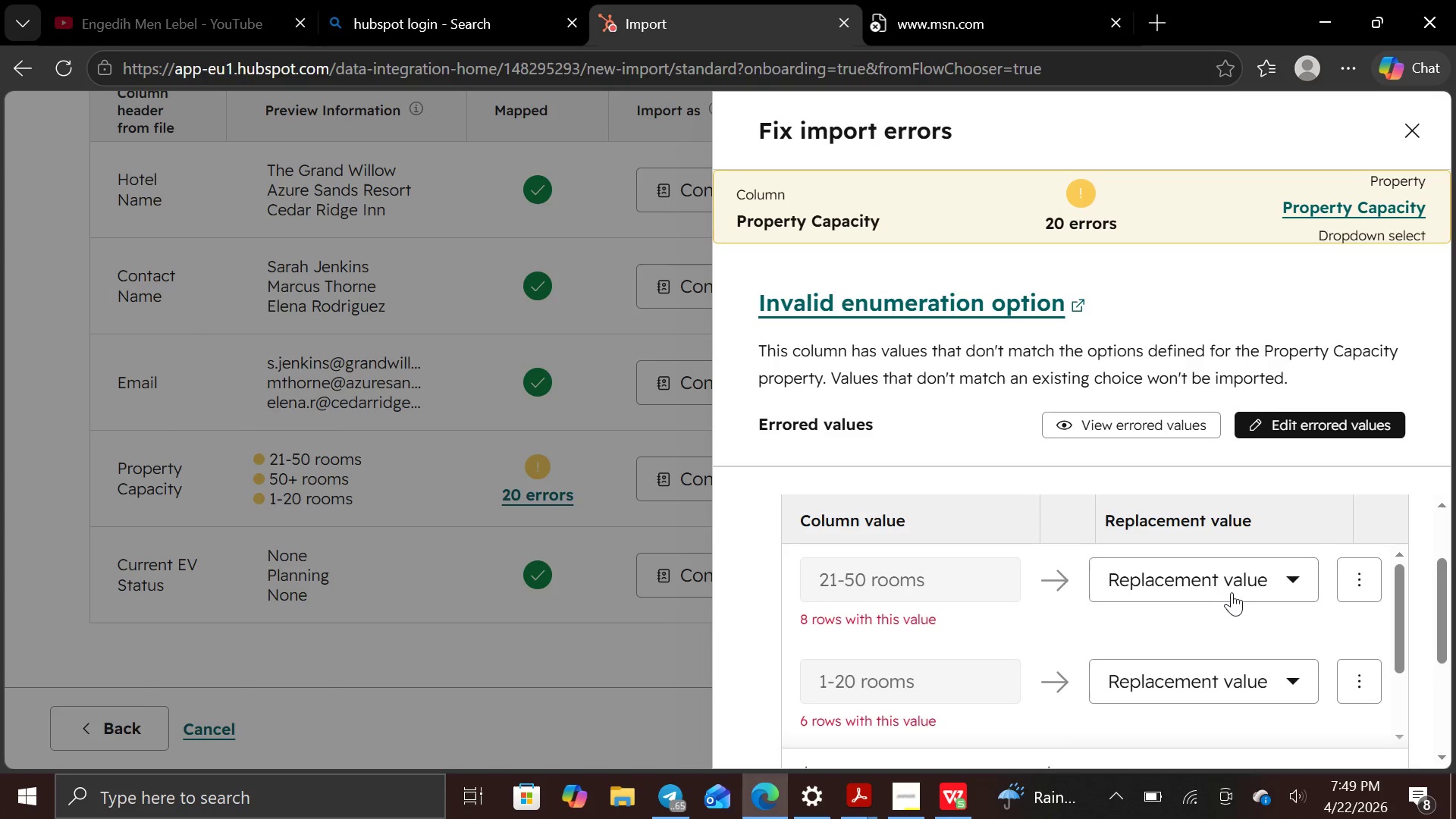 
wait(8.24)
 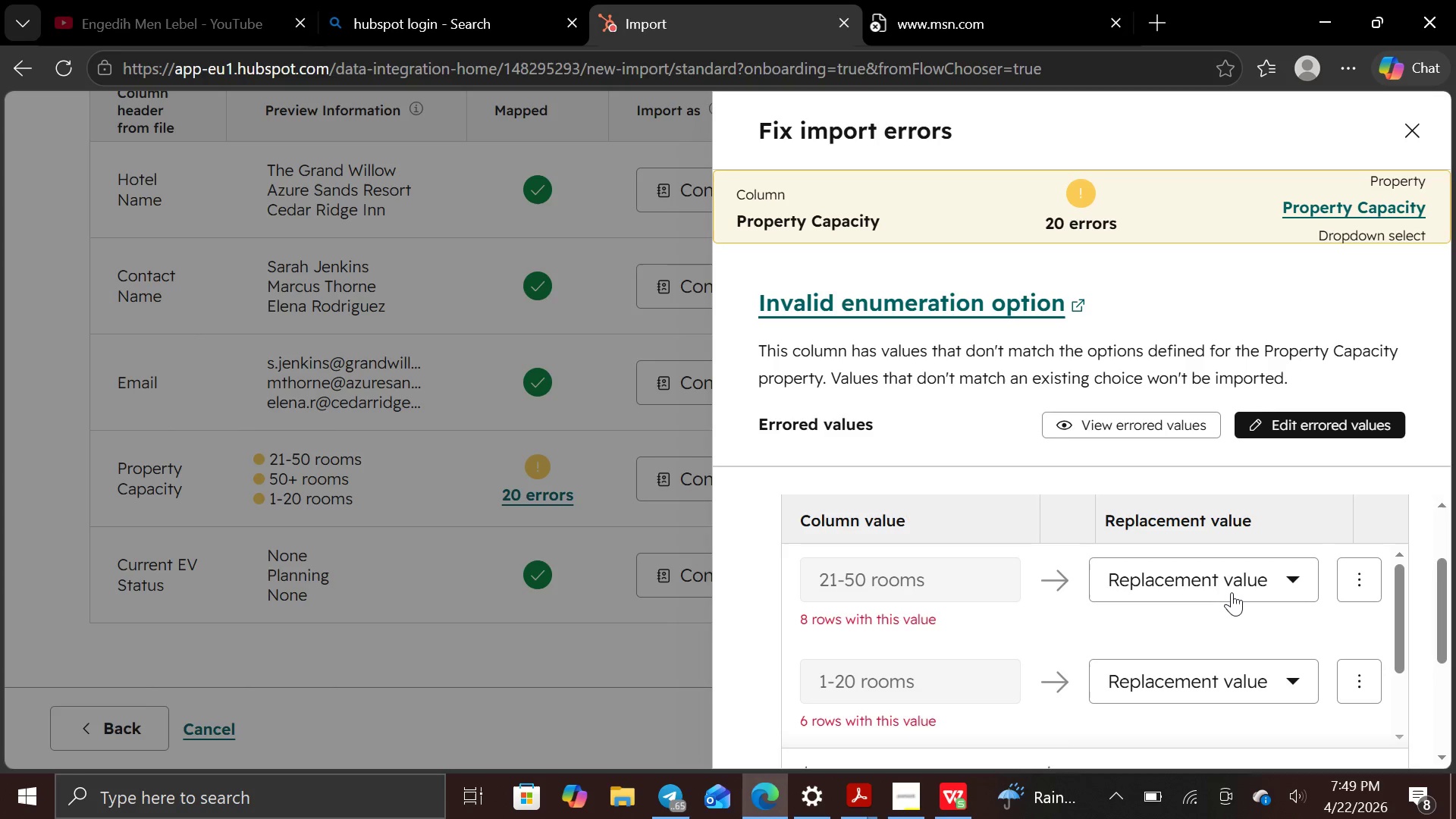 
left_click([1281, 579])
 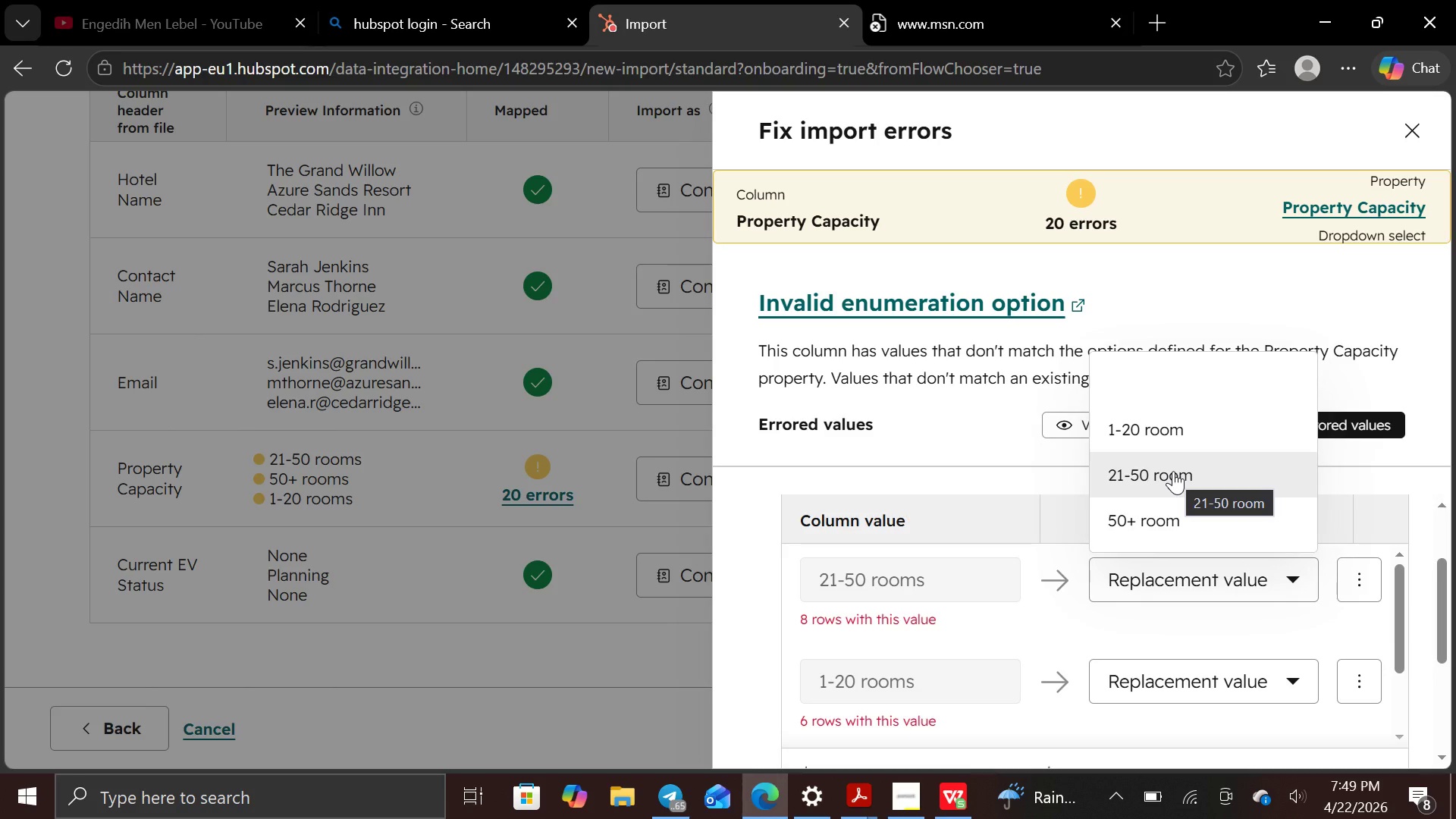 
left_click([1173, 471])
 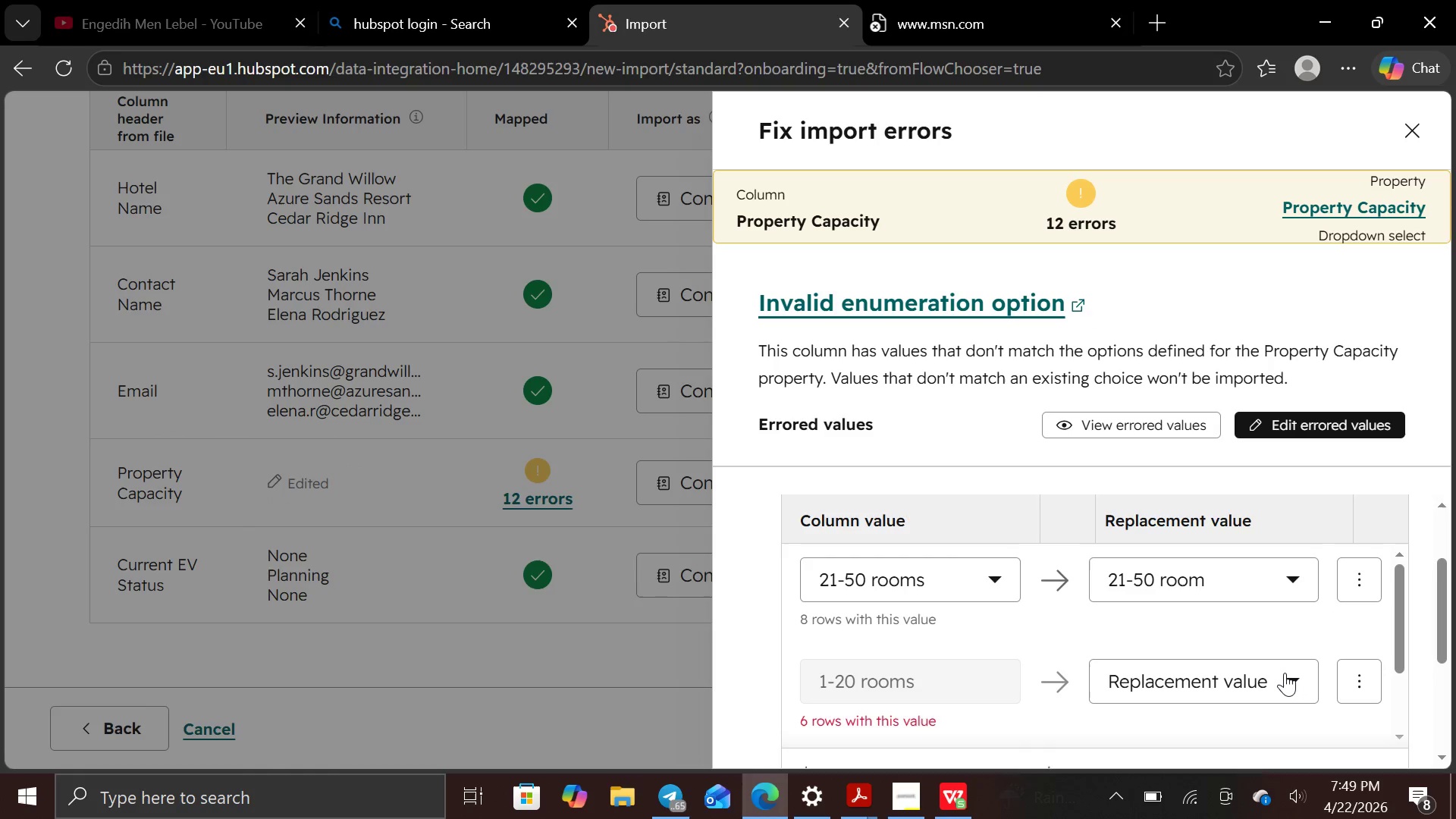 
left_click([1297, 676])
 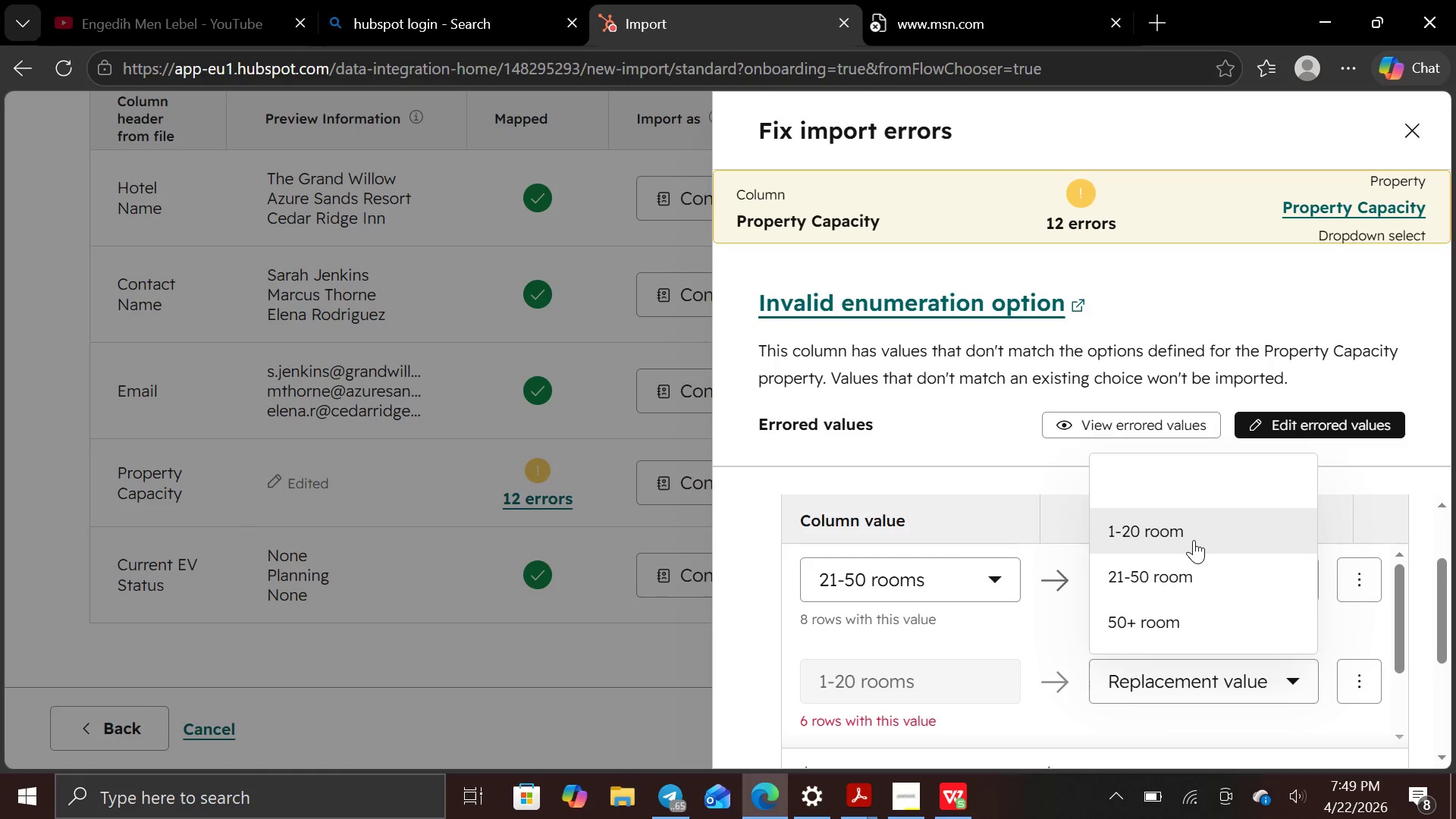 
left_click([1181, 522])
 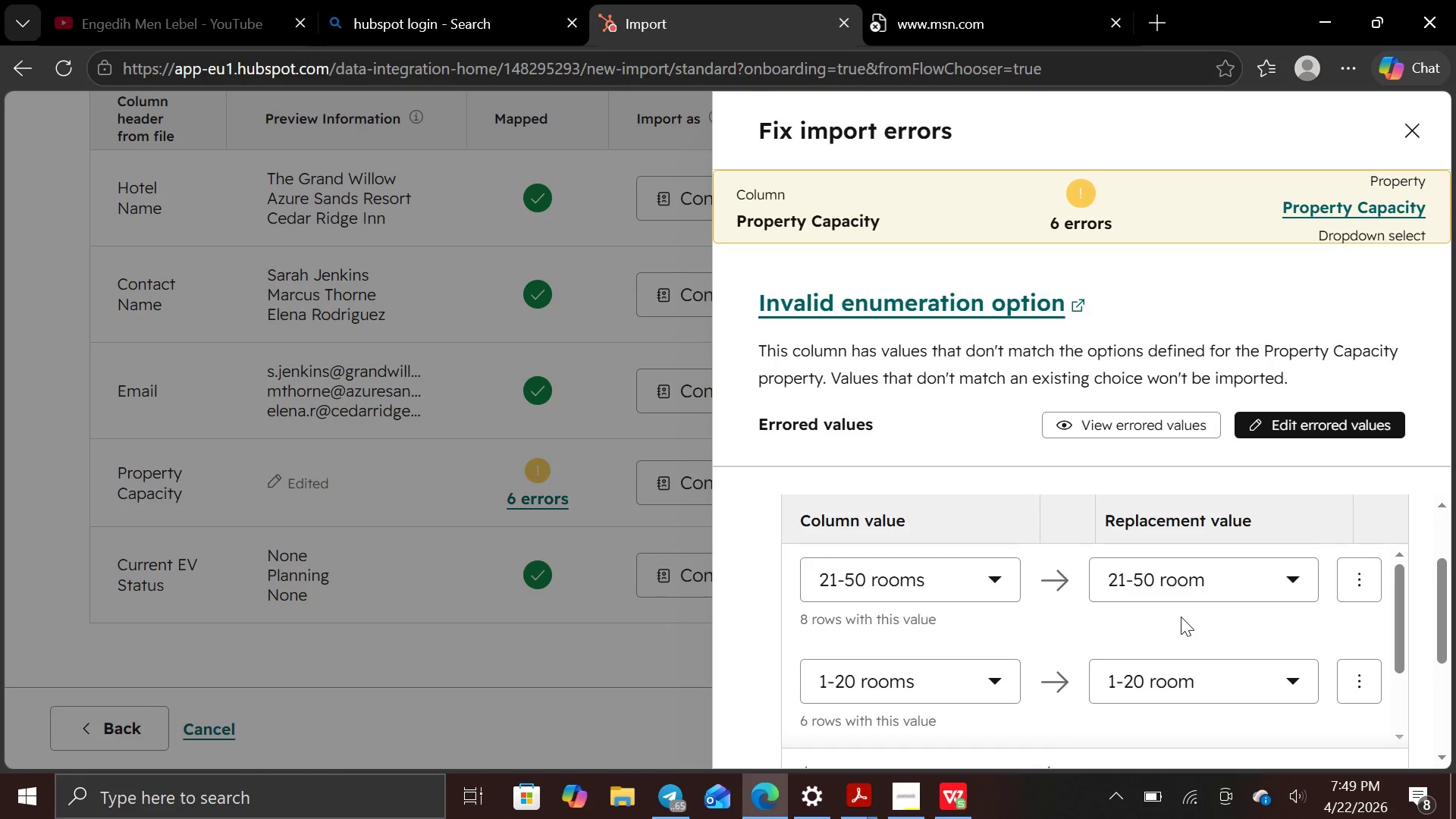 
scroll: coordinate [1181, 617], scroll_direction: down, amount: 3.0
 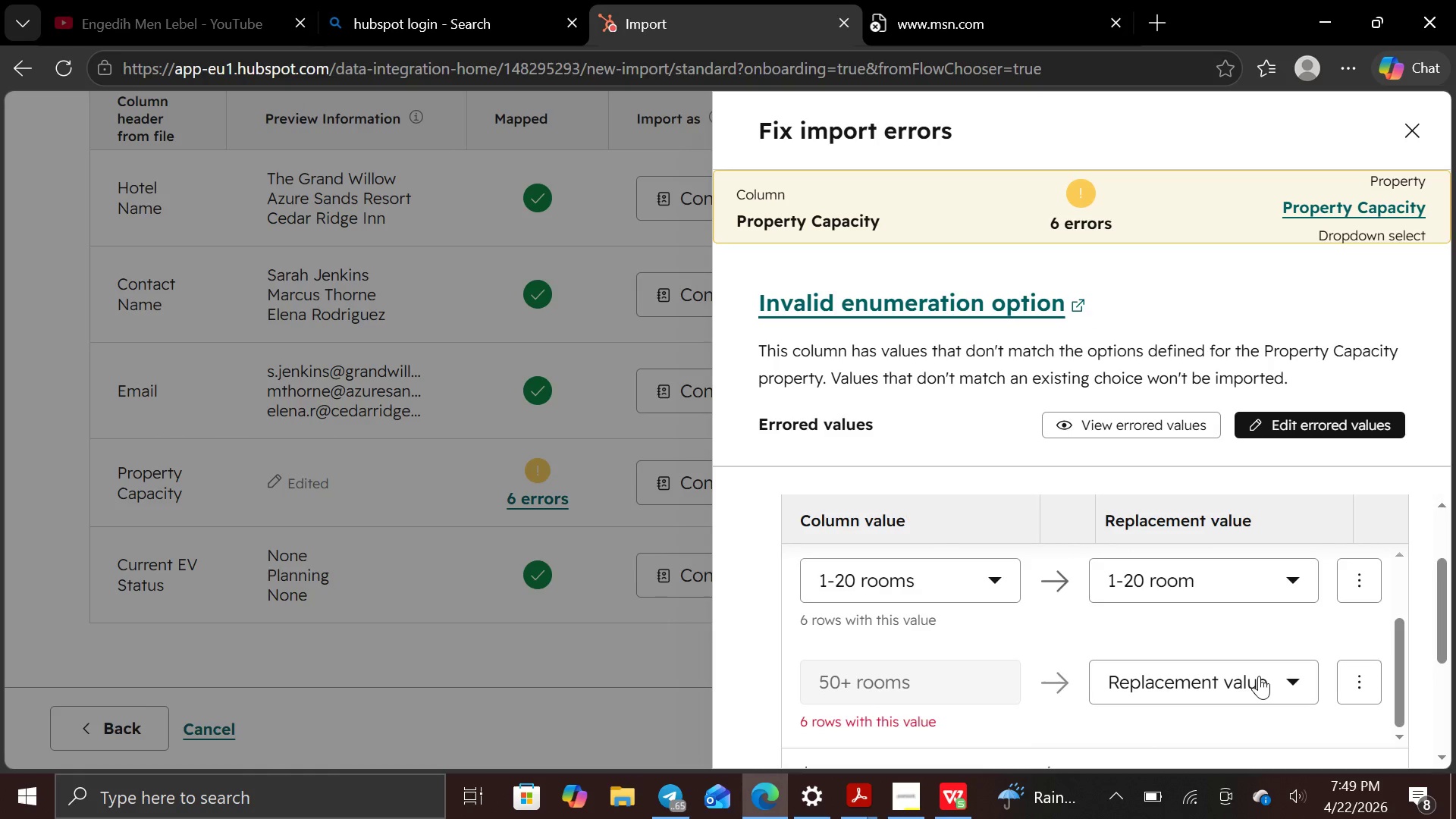 
mouse_move([1286, 659])
 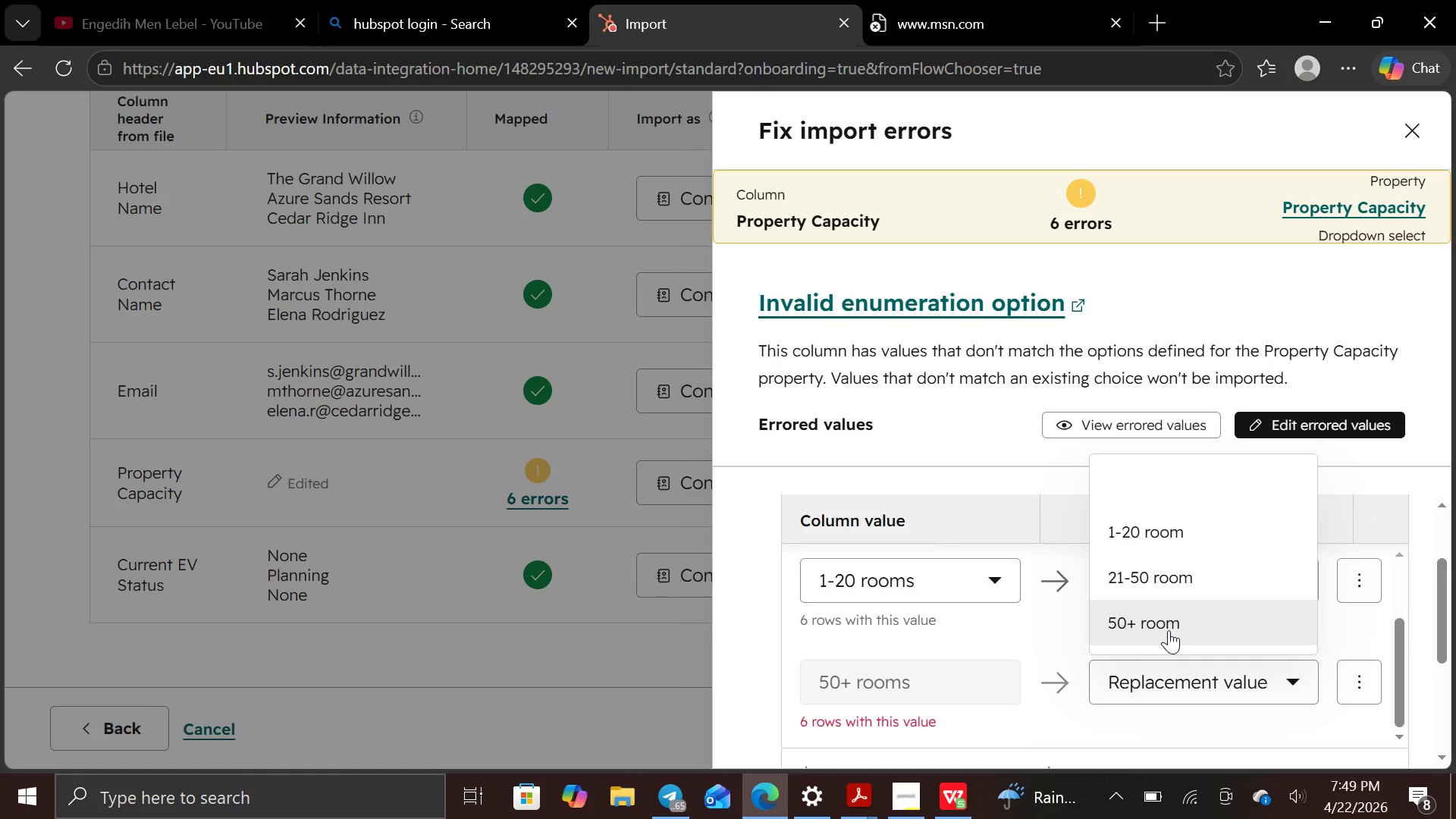 
left_click([1169, 630])
 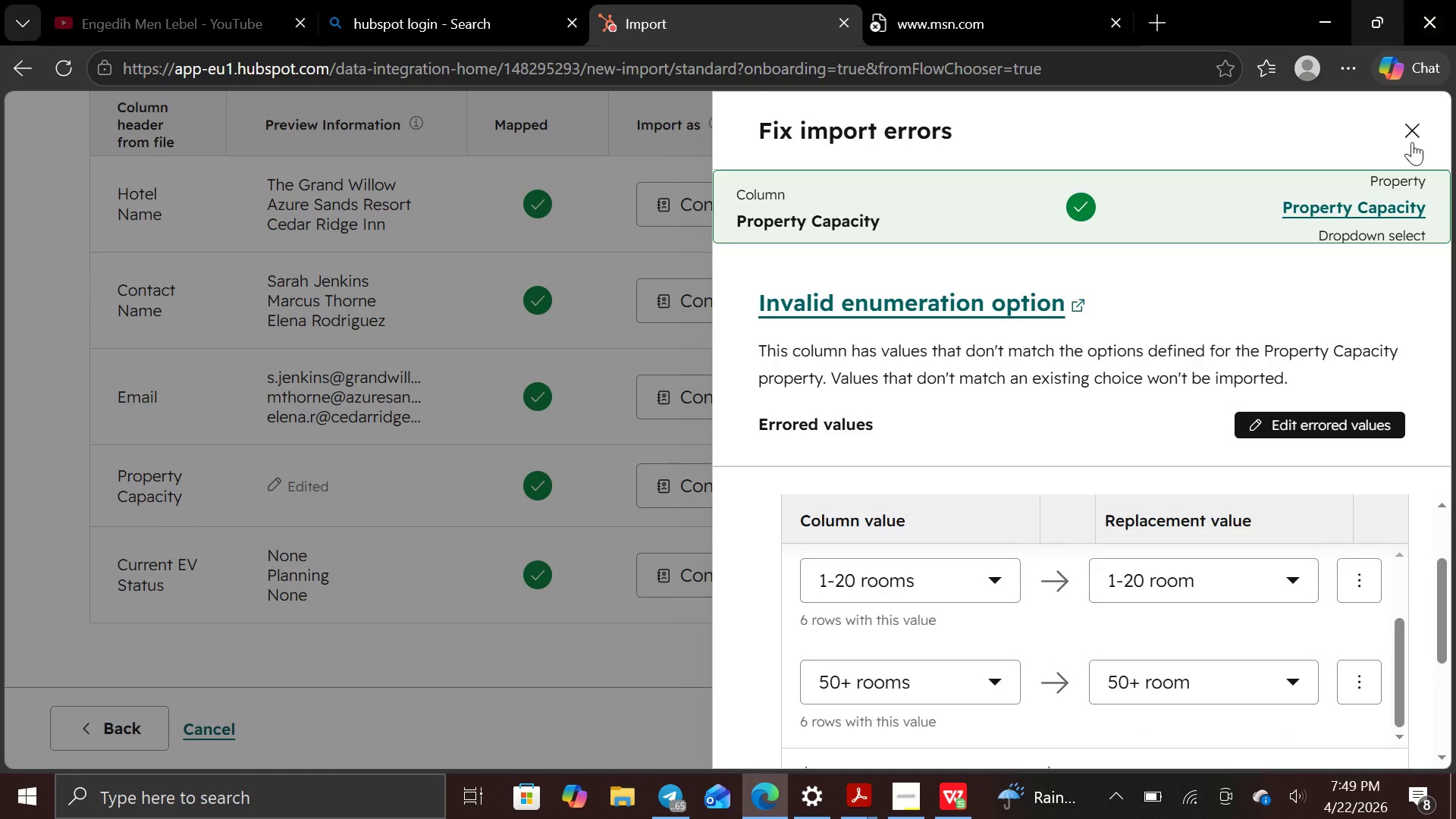 
wait(5.67)
 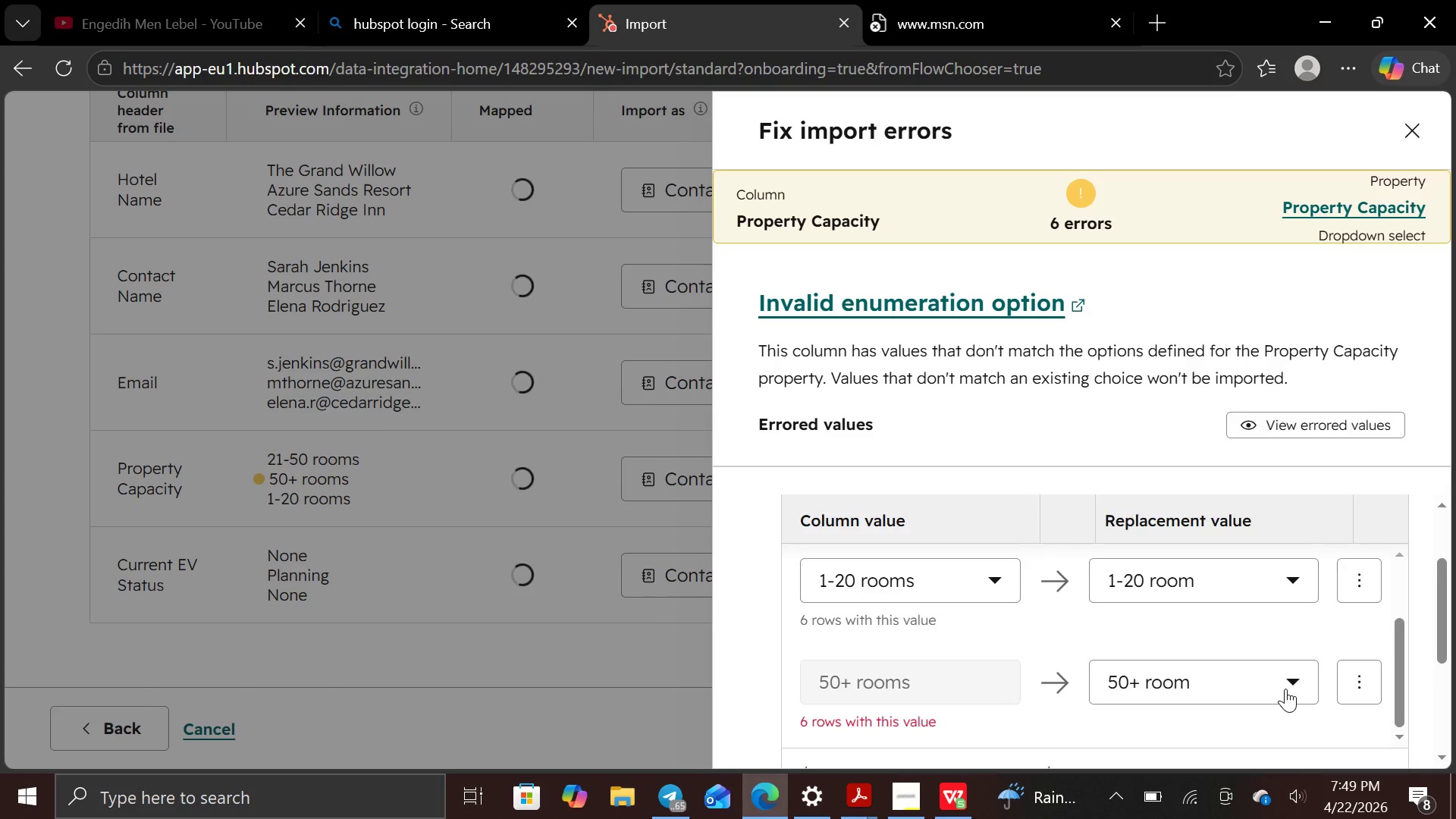 
left_click([1412, 142])
 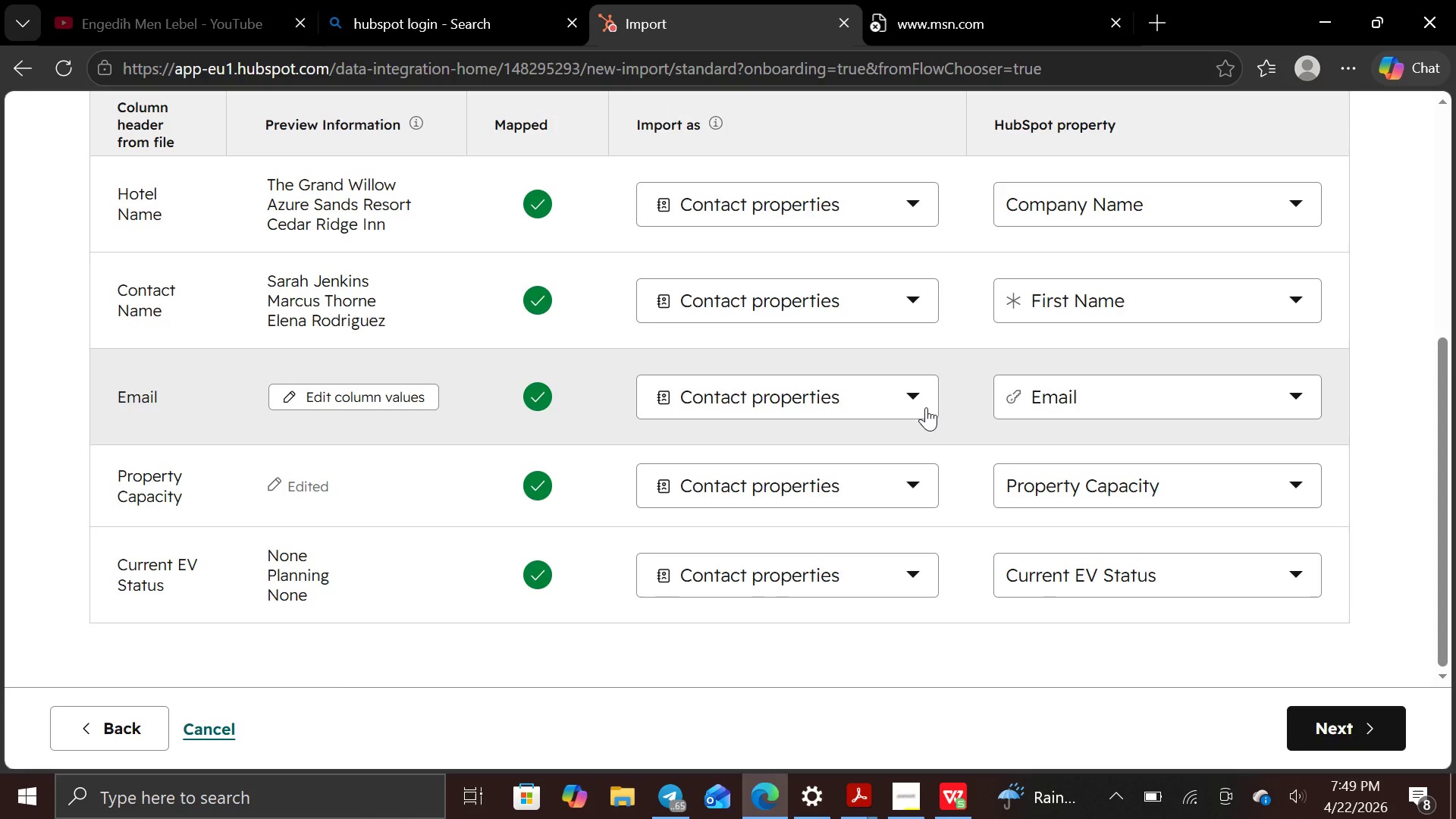 
scroll: coordinate [926, 407], scroll_direction: up, amount: 1.0
 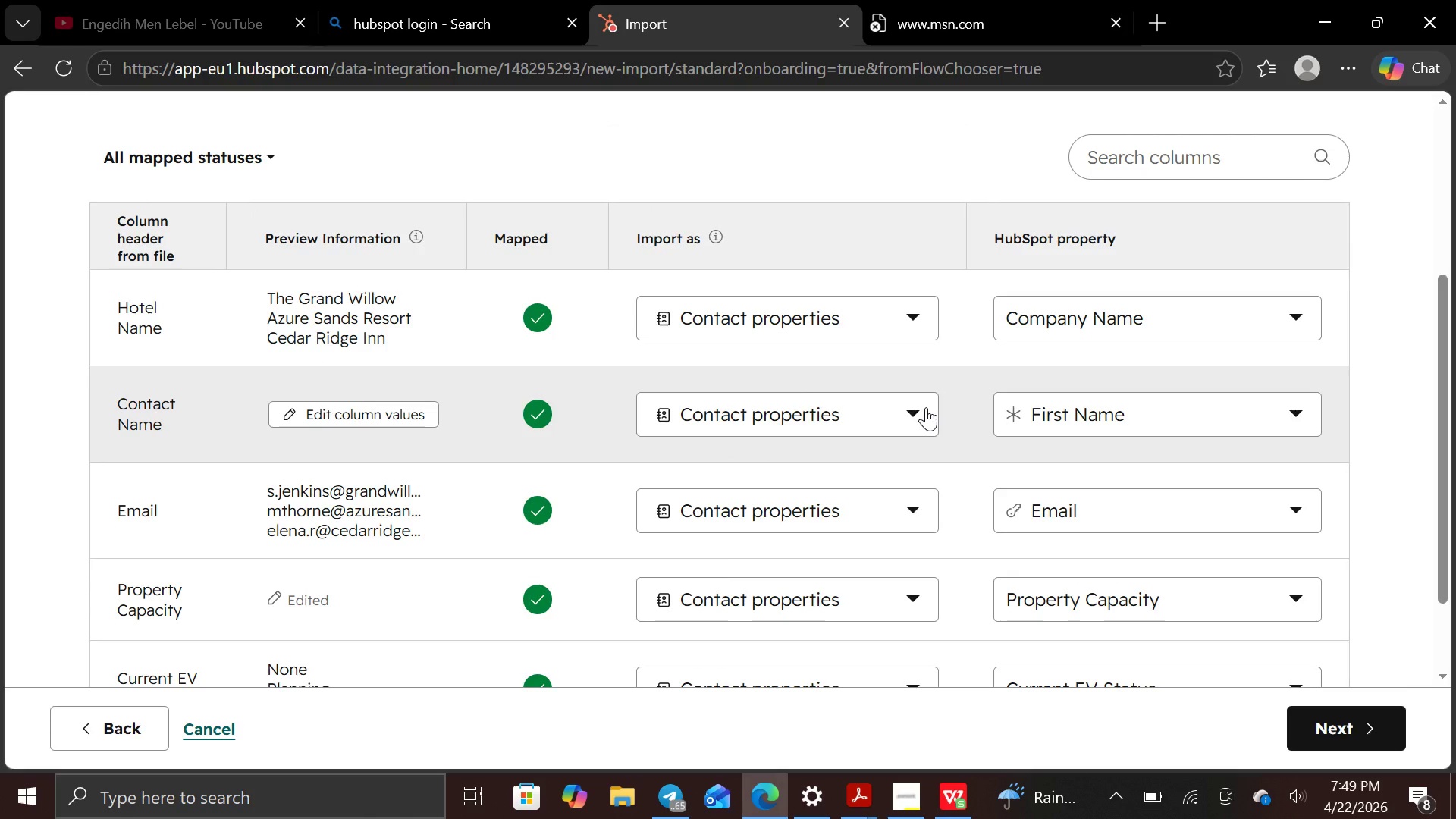 
scroll: coordinate [926, 407], scroll_direction: down, amount: 1.0
 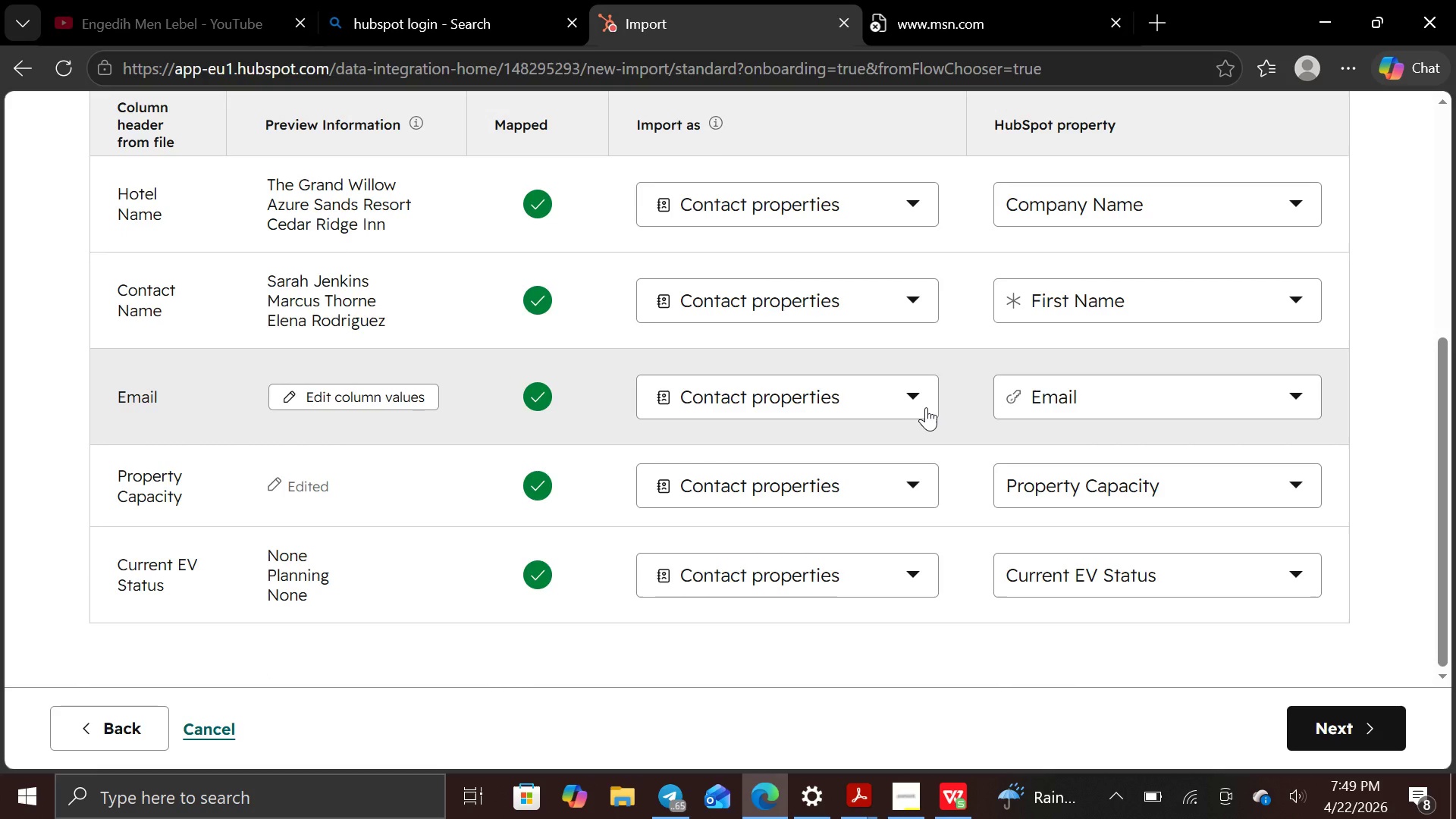 
key(PrintScreen)
 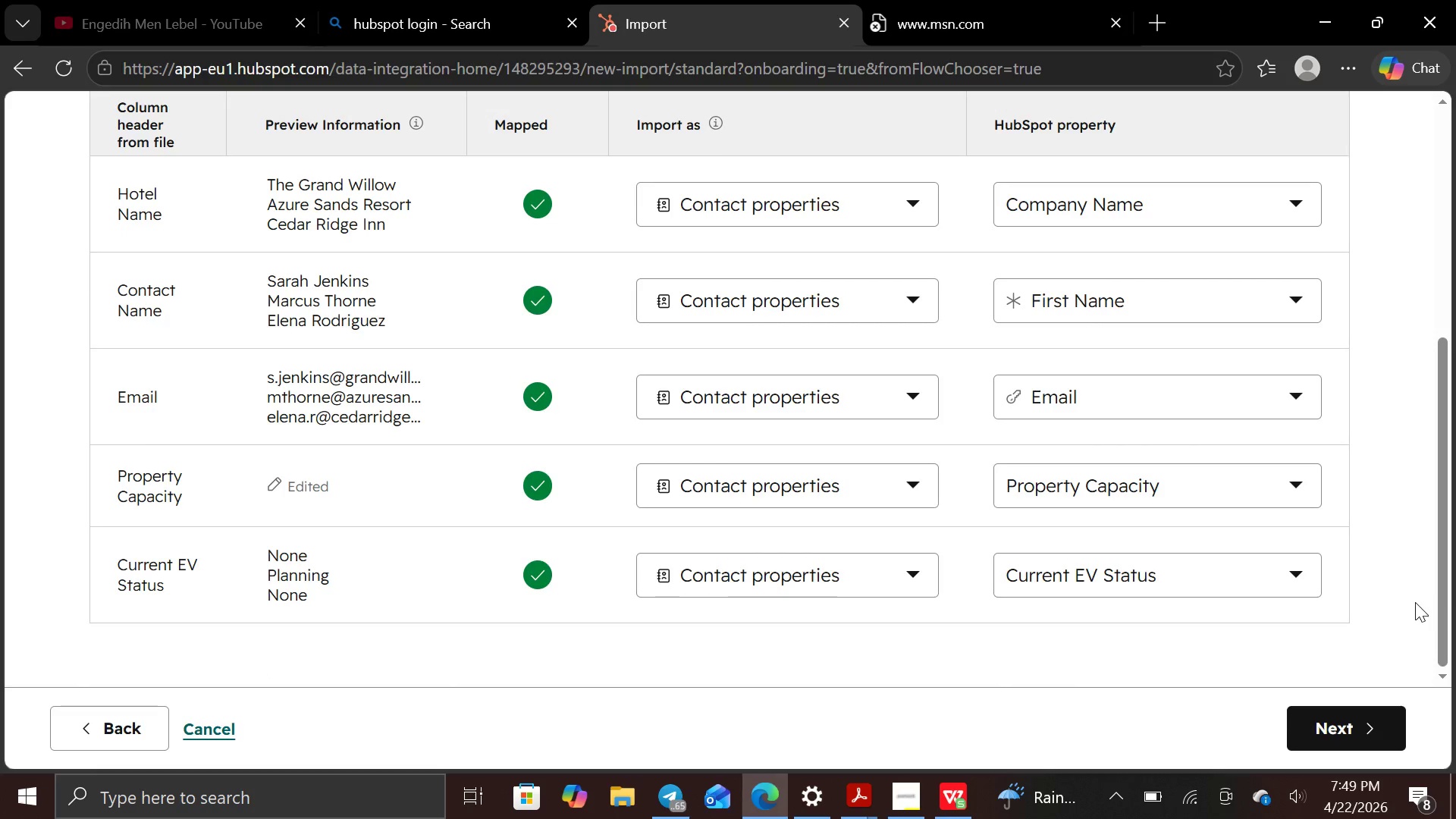 
wait(5.66)
 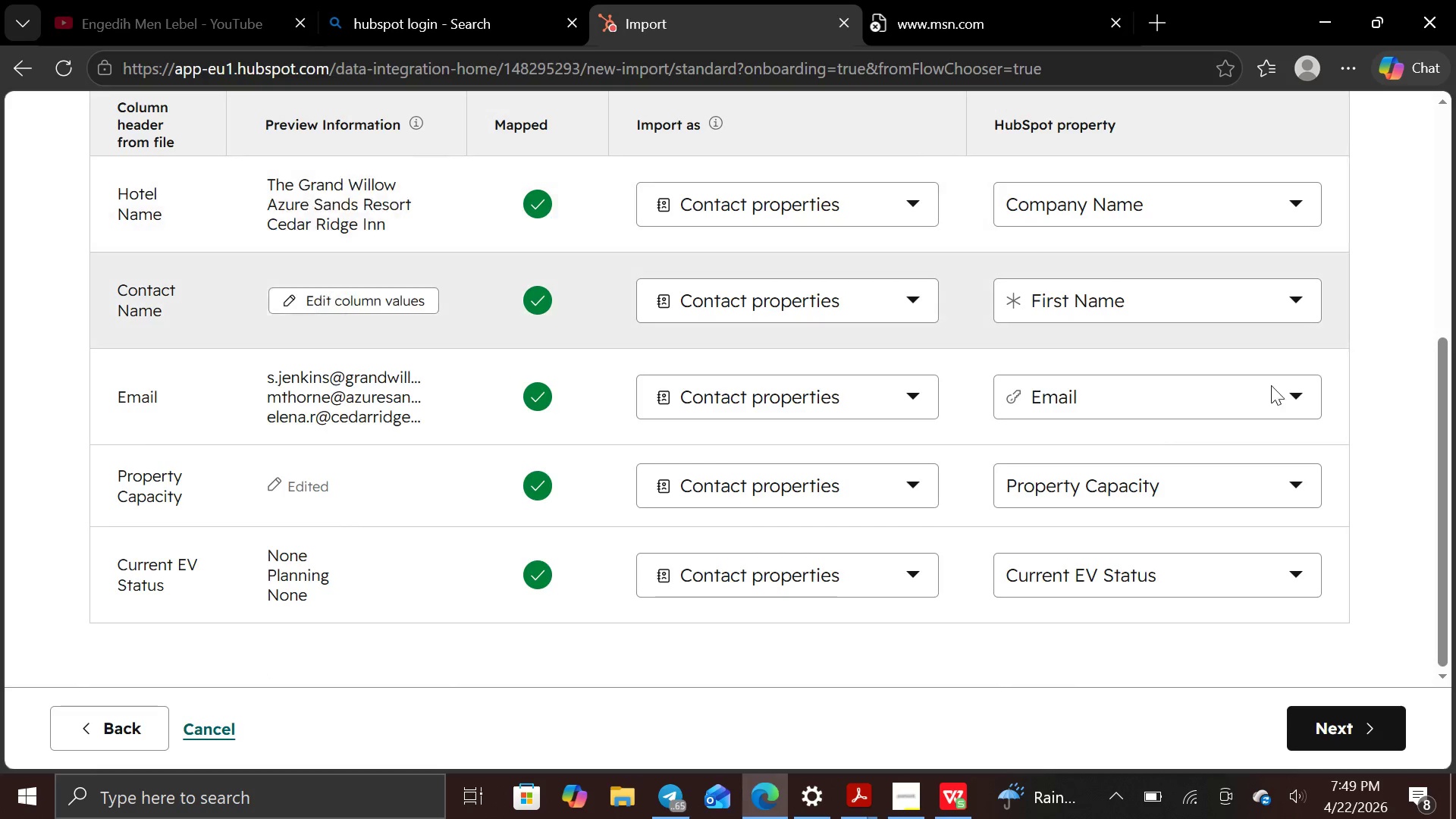 
key(PrintScreen)
 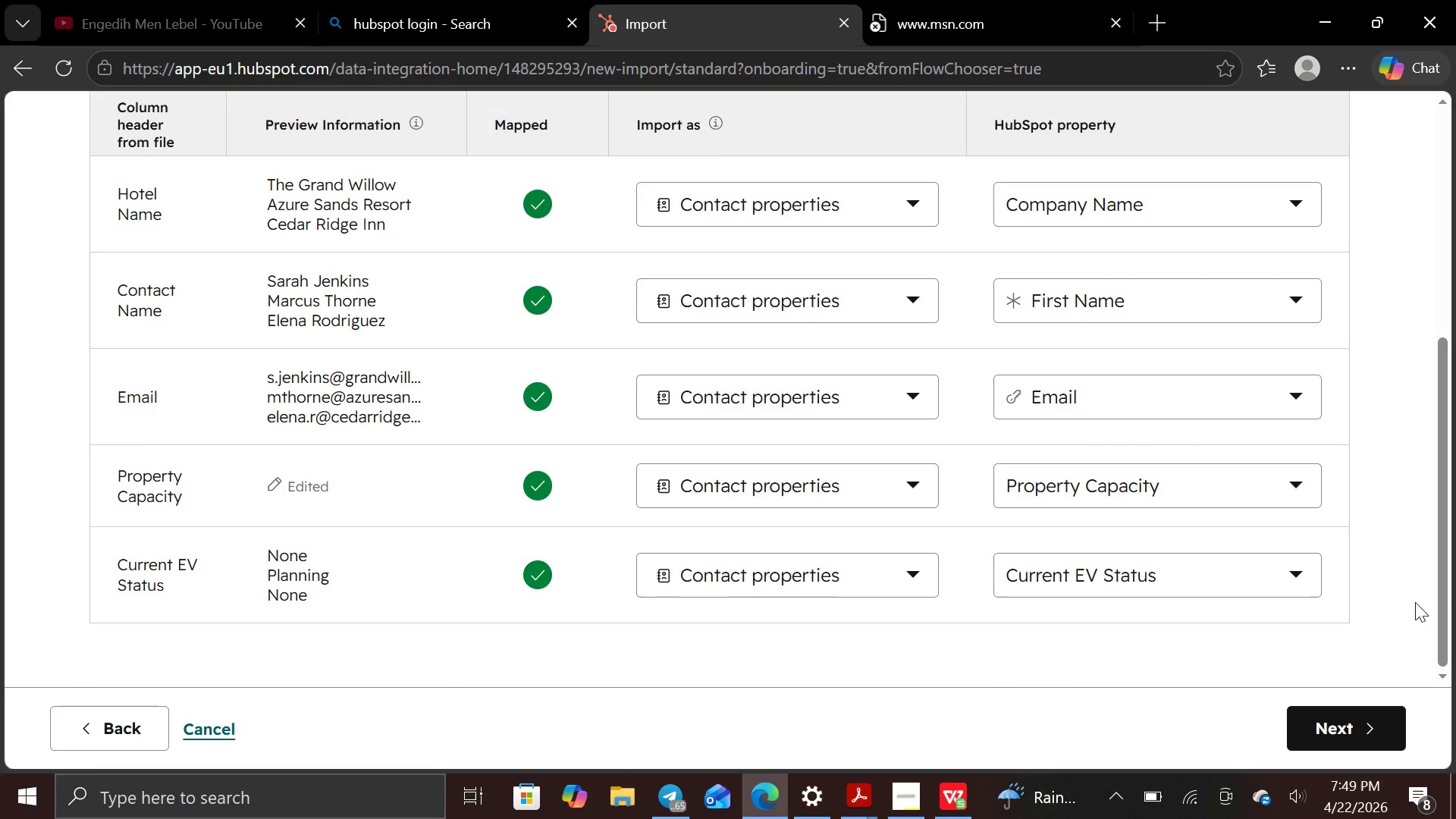 
scroll: coordinate [1415, 602], scroll_direction: up, amount: 5.0
 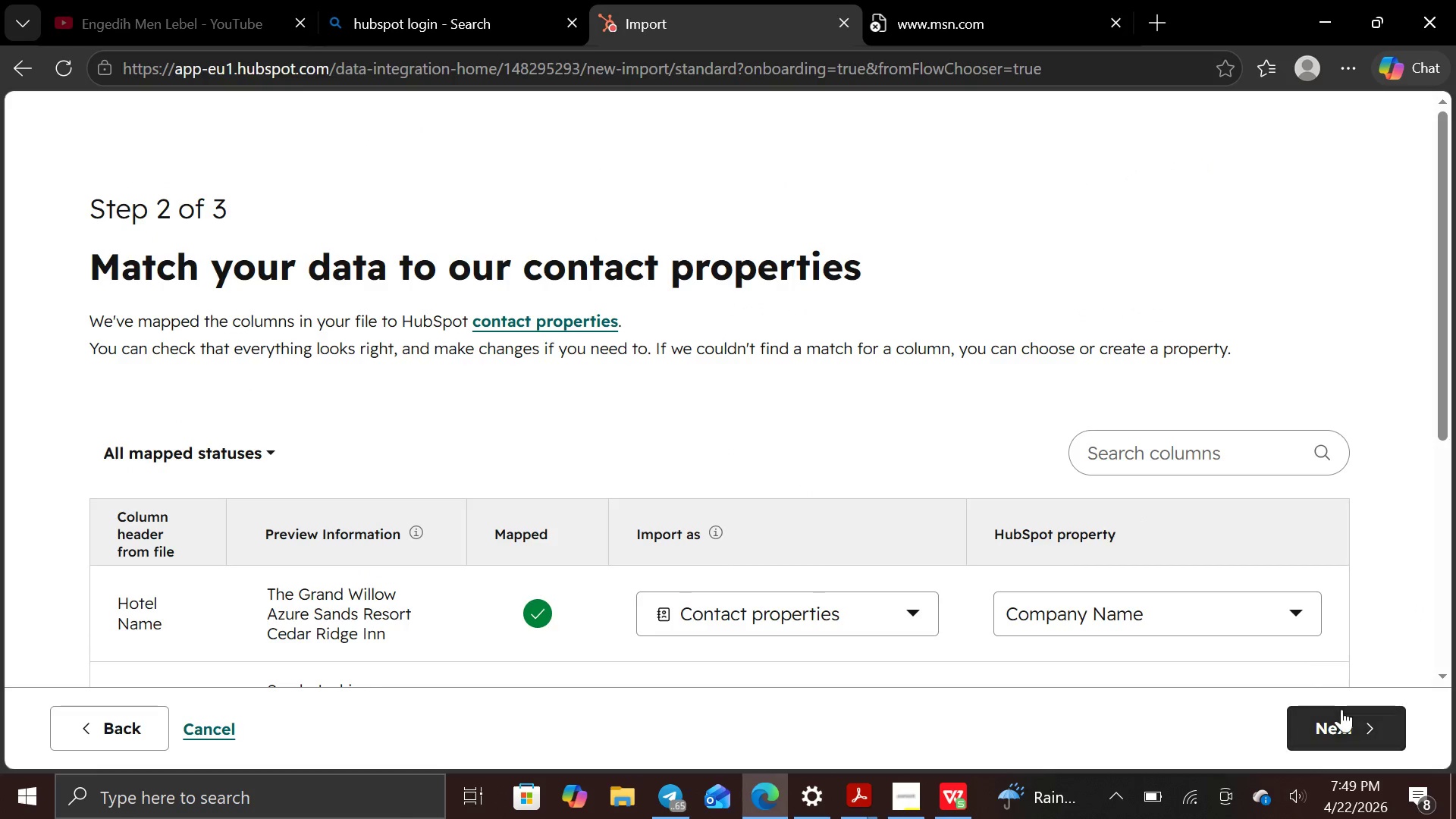 
left_click([1341, 709])
 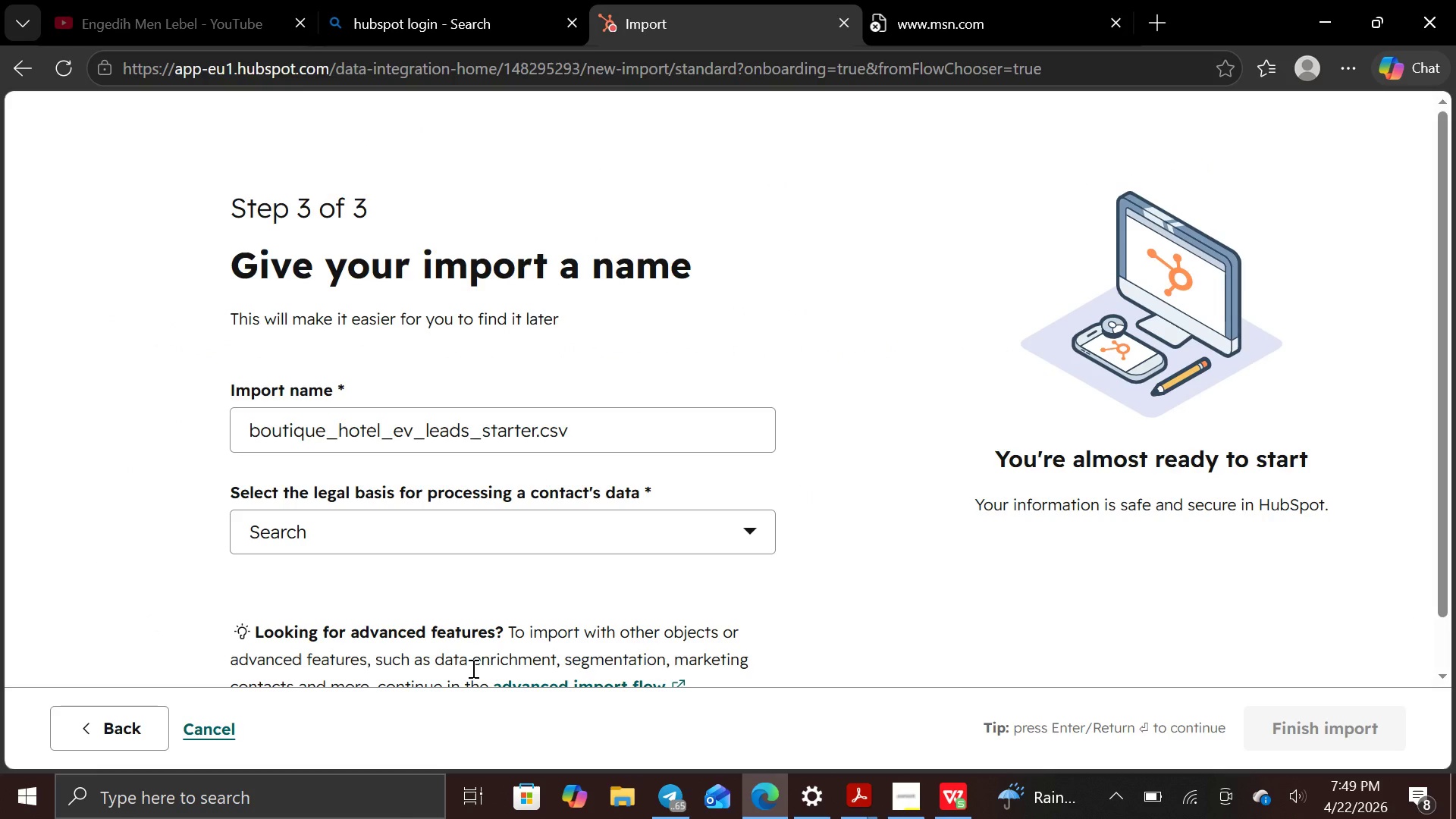 
scroll: coordinate [472, 668], scroll_direction: down, amount: 1.0
 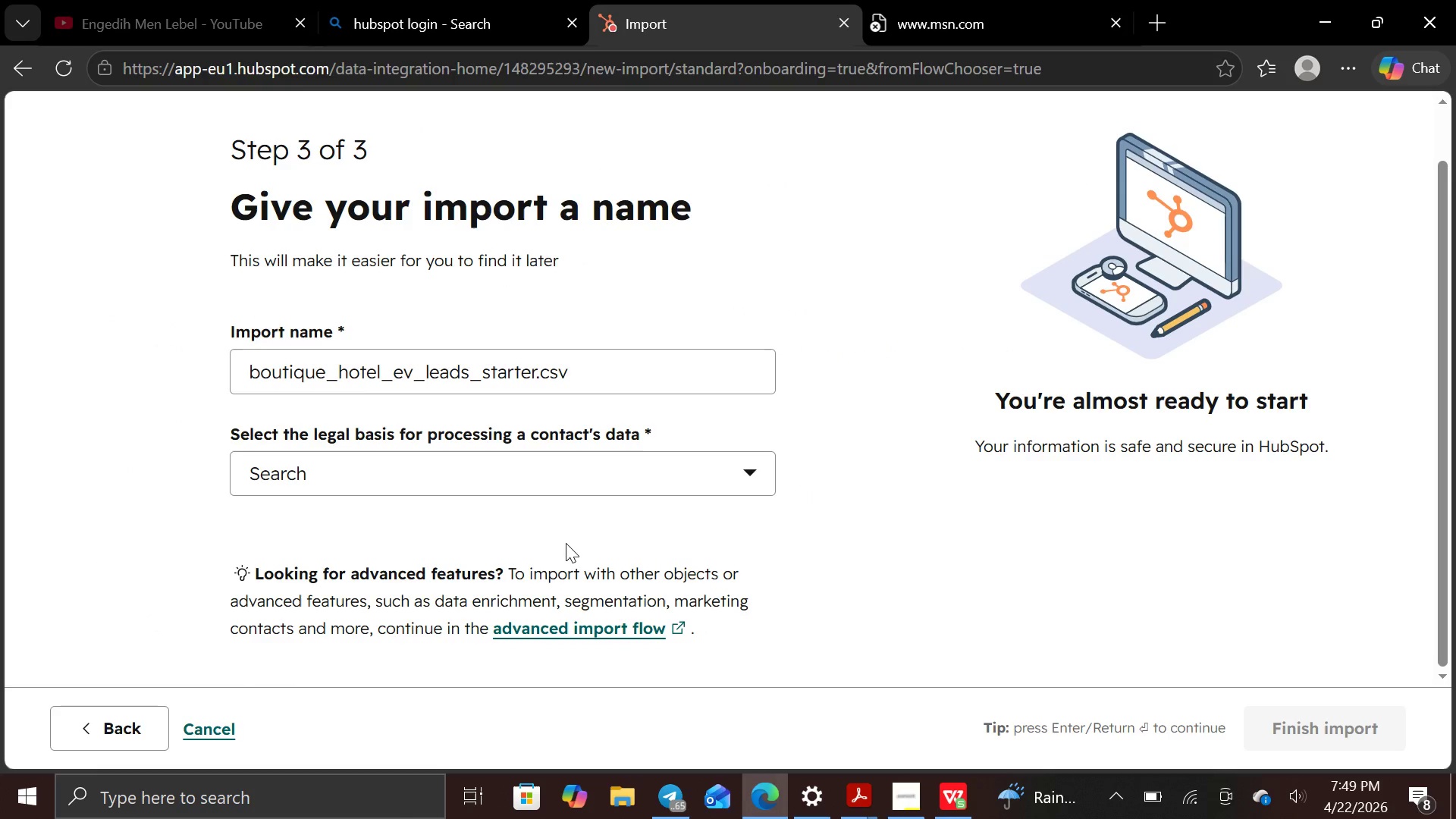 
left_click([751, 475])
 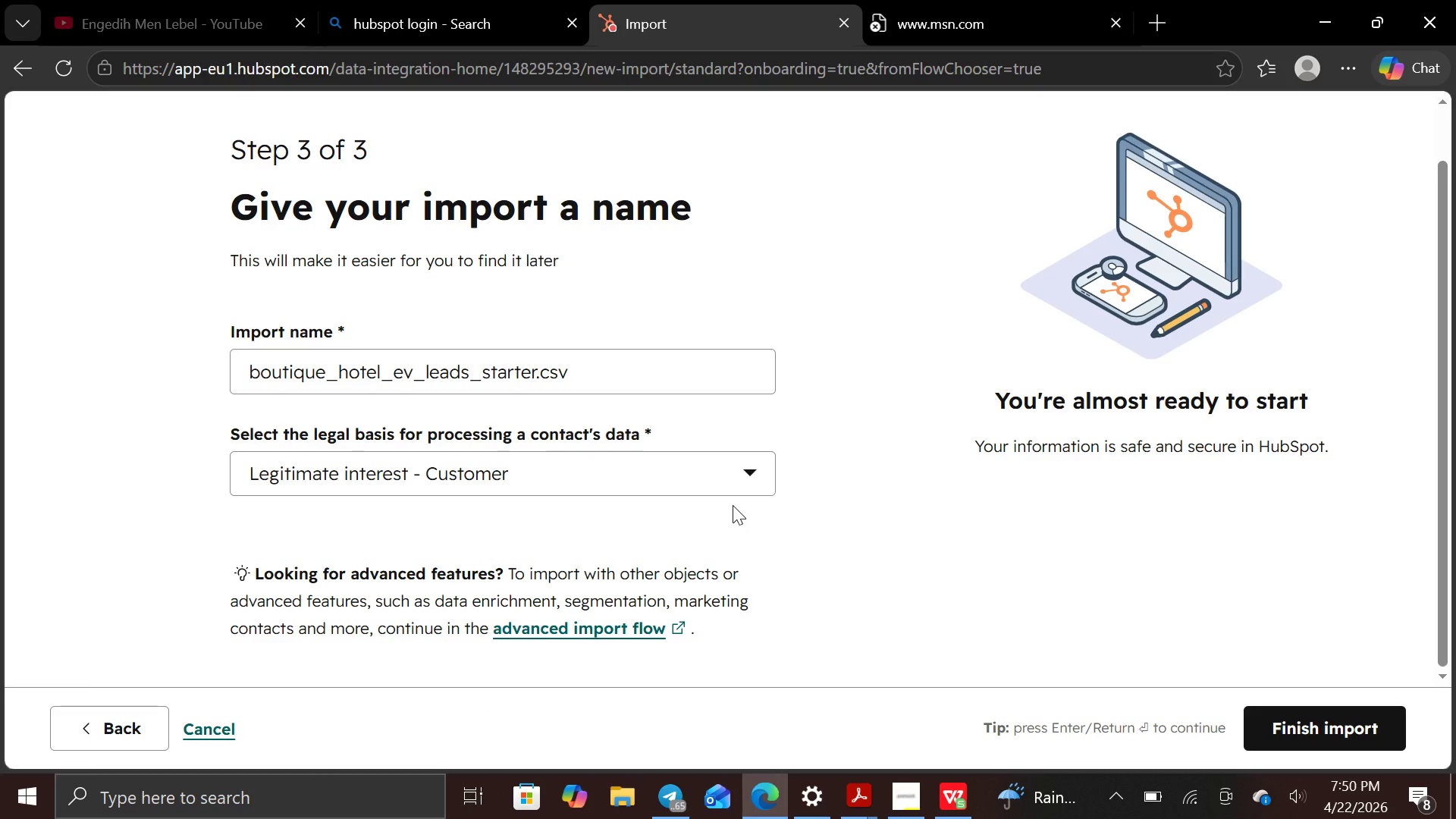 
wait(14.81)
 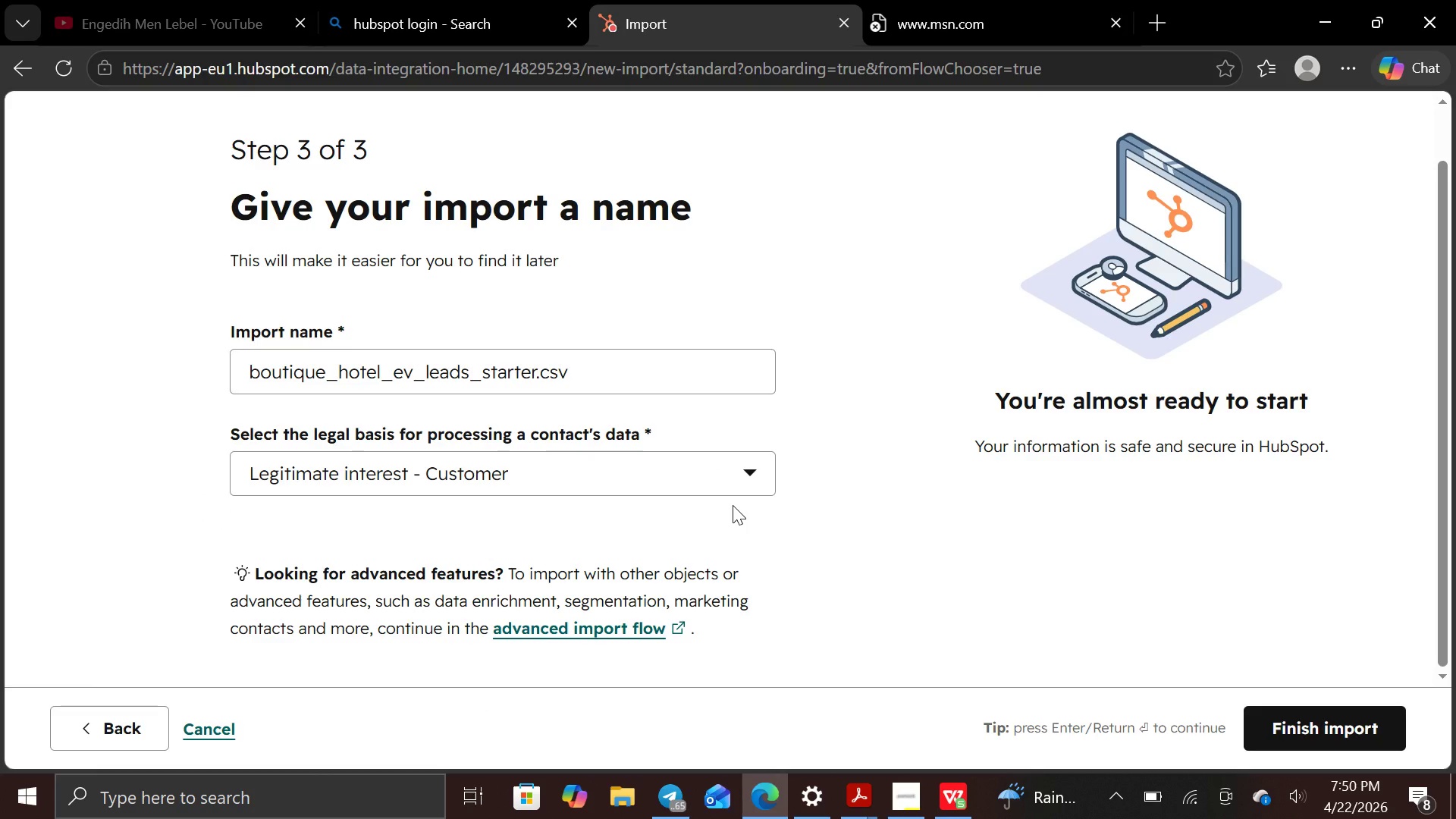 
left_click([1395, 730])
 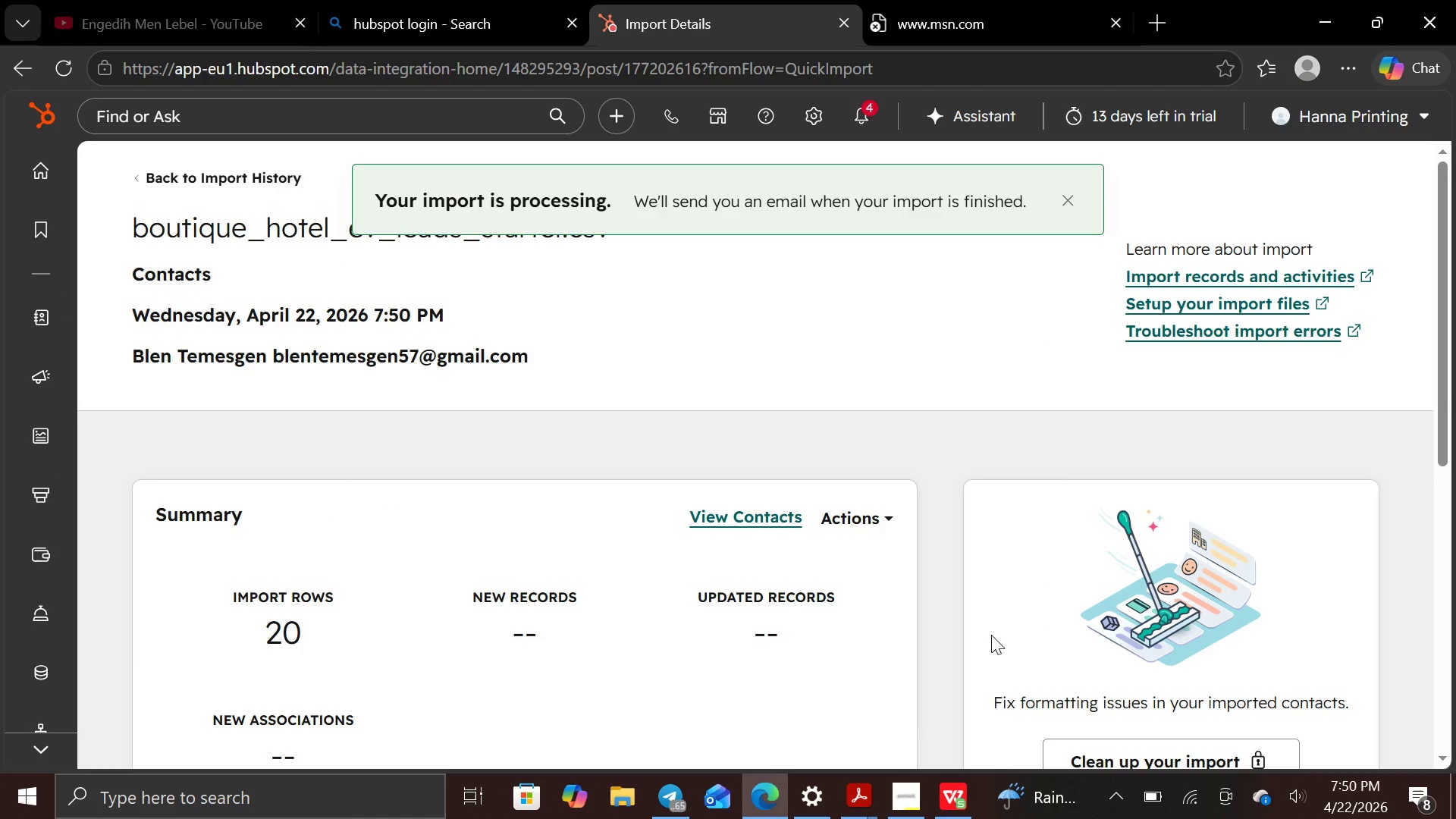 
scroll: coordinate [924, 595], scroll_direction: down, amount: 4.0
 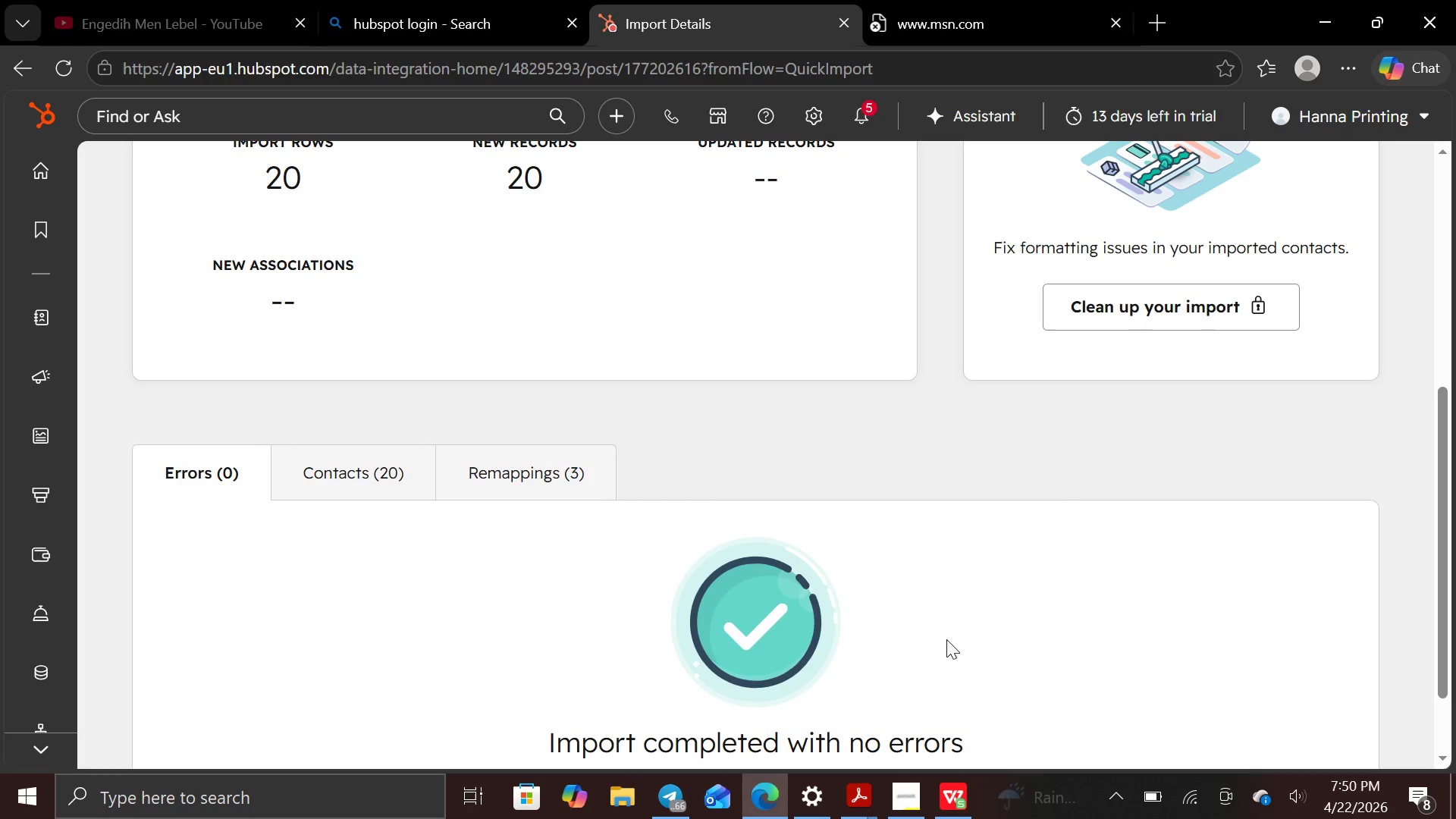 
key(PrintScreen)
 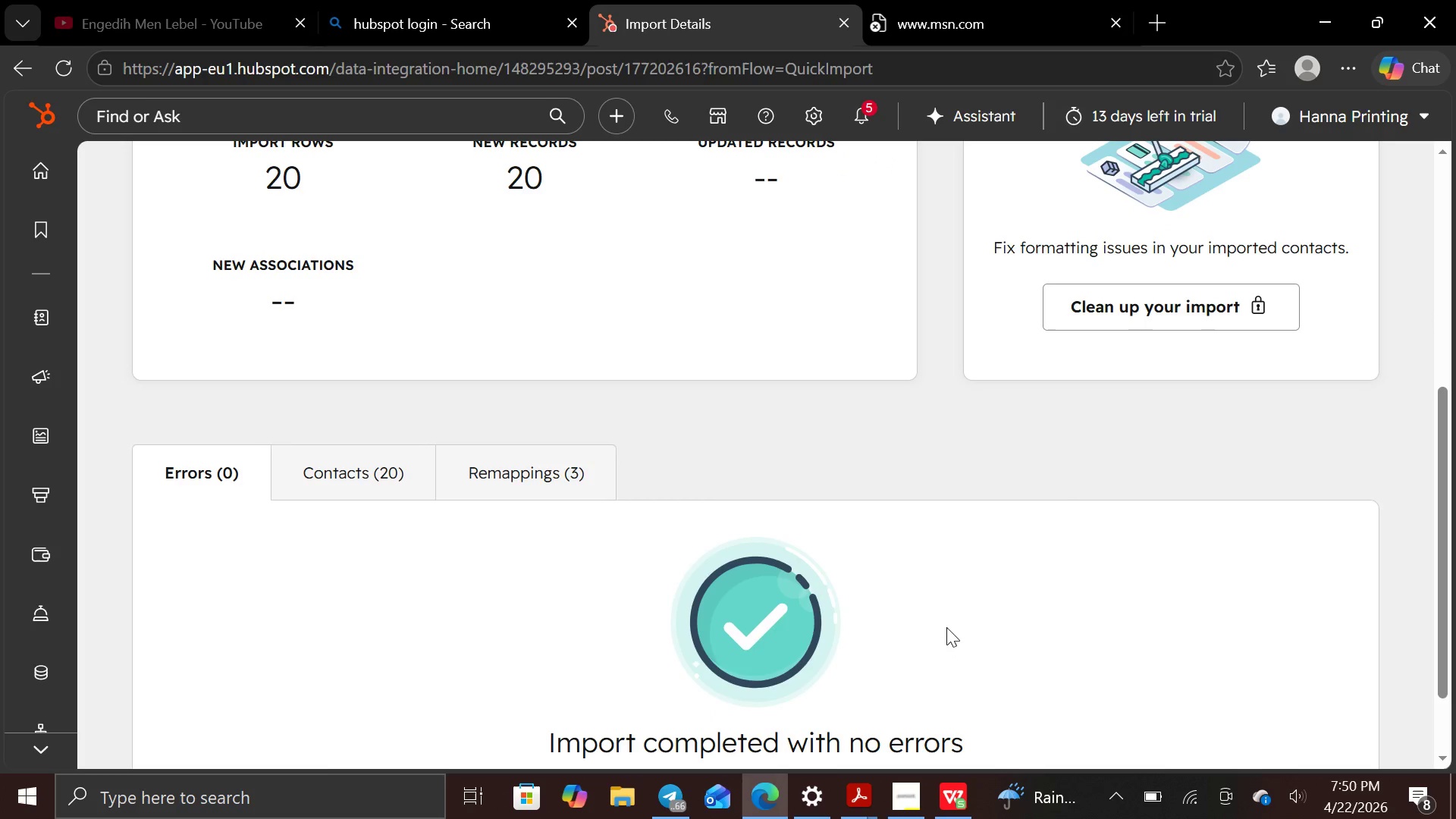 
scroll: coordinate [906, 668], scroll_direction: none, amount: 0.0
 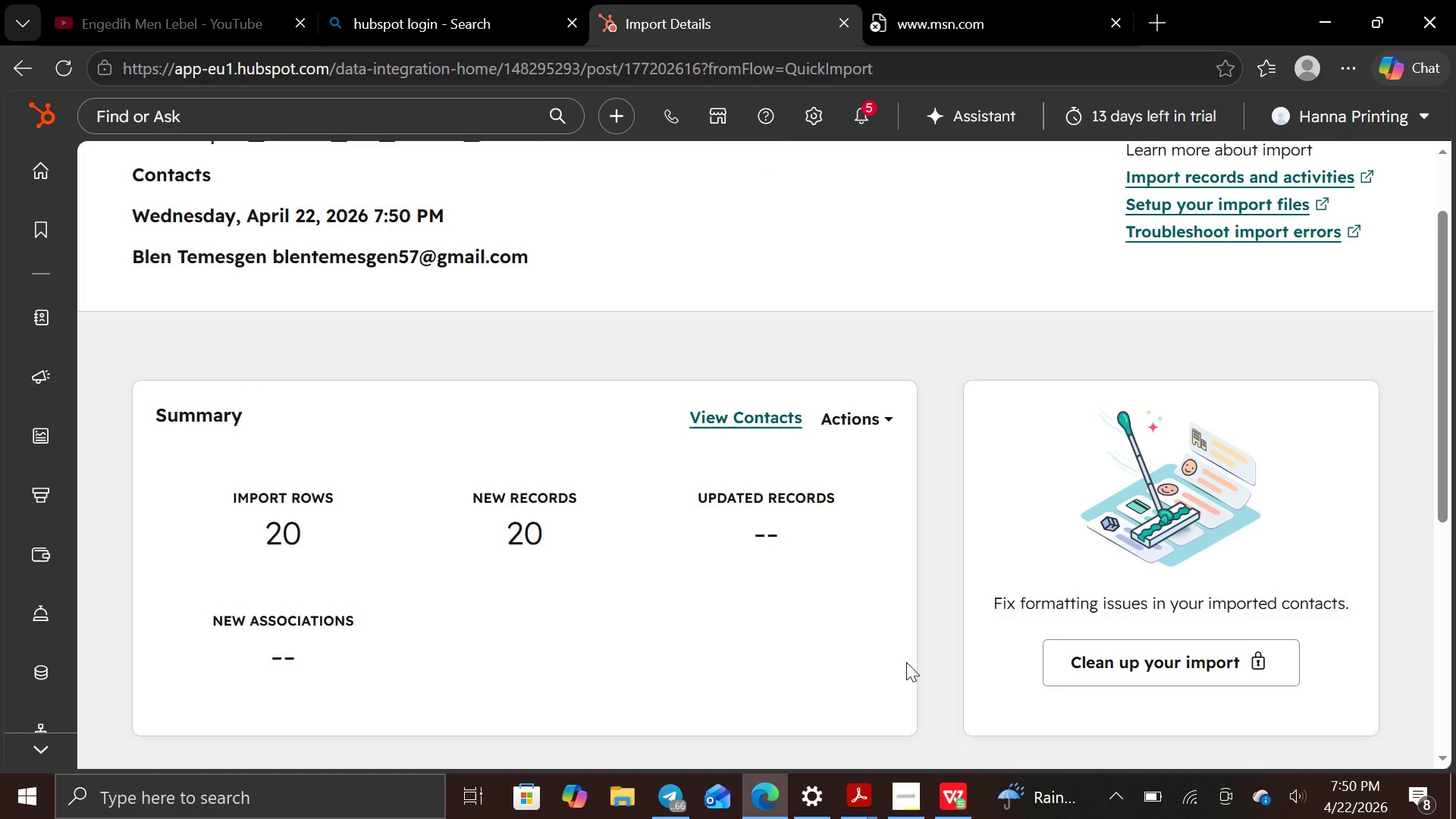 
scroll: coordinate [906, 662], scroll_direction: up, amount: 3.0
 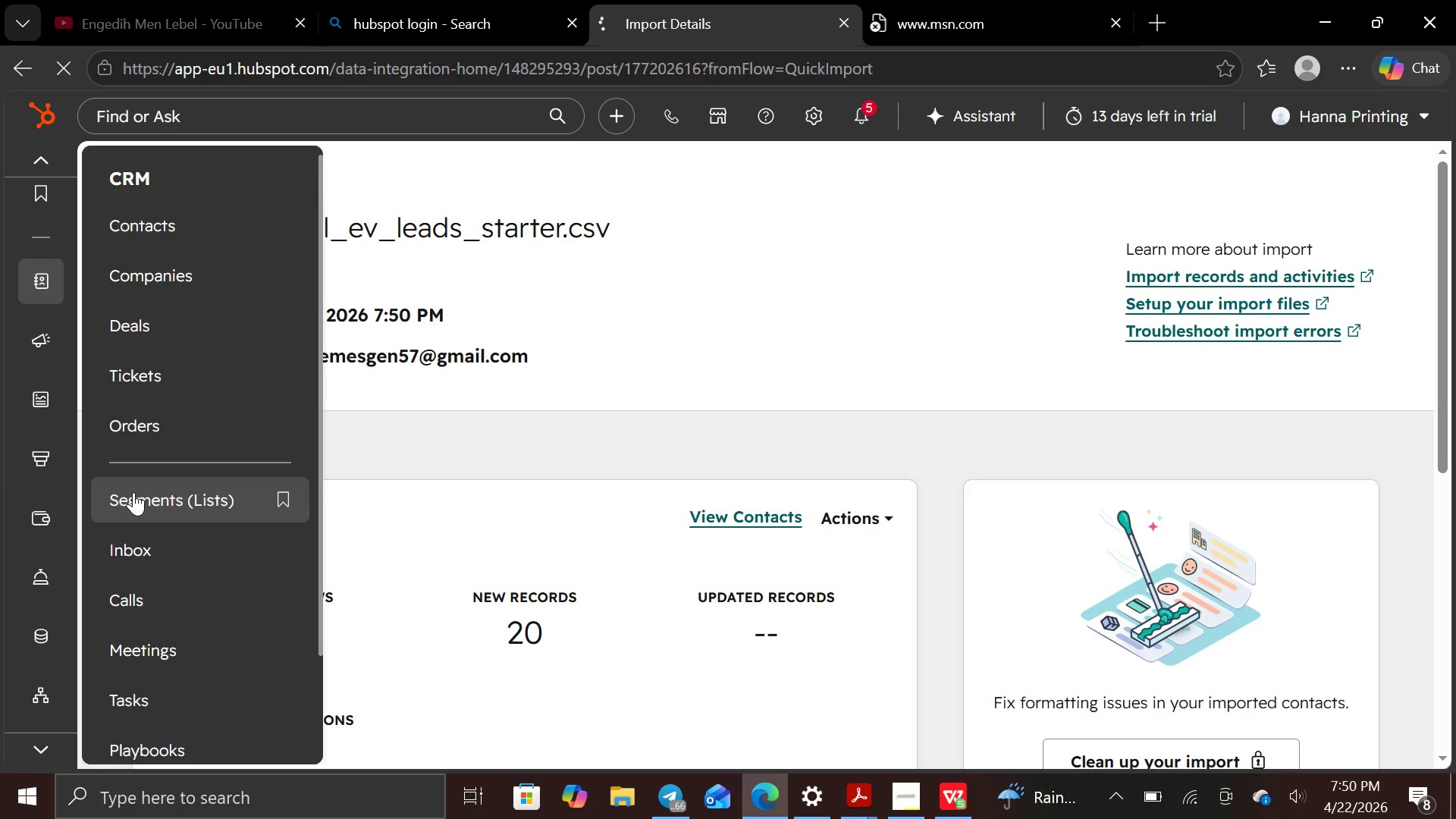 
wait(26.33)
 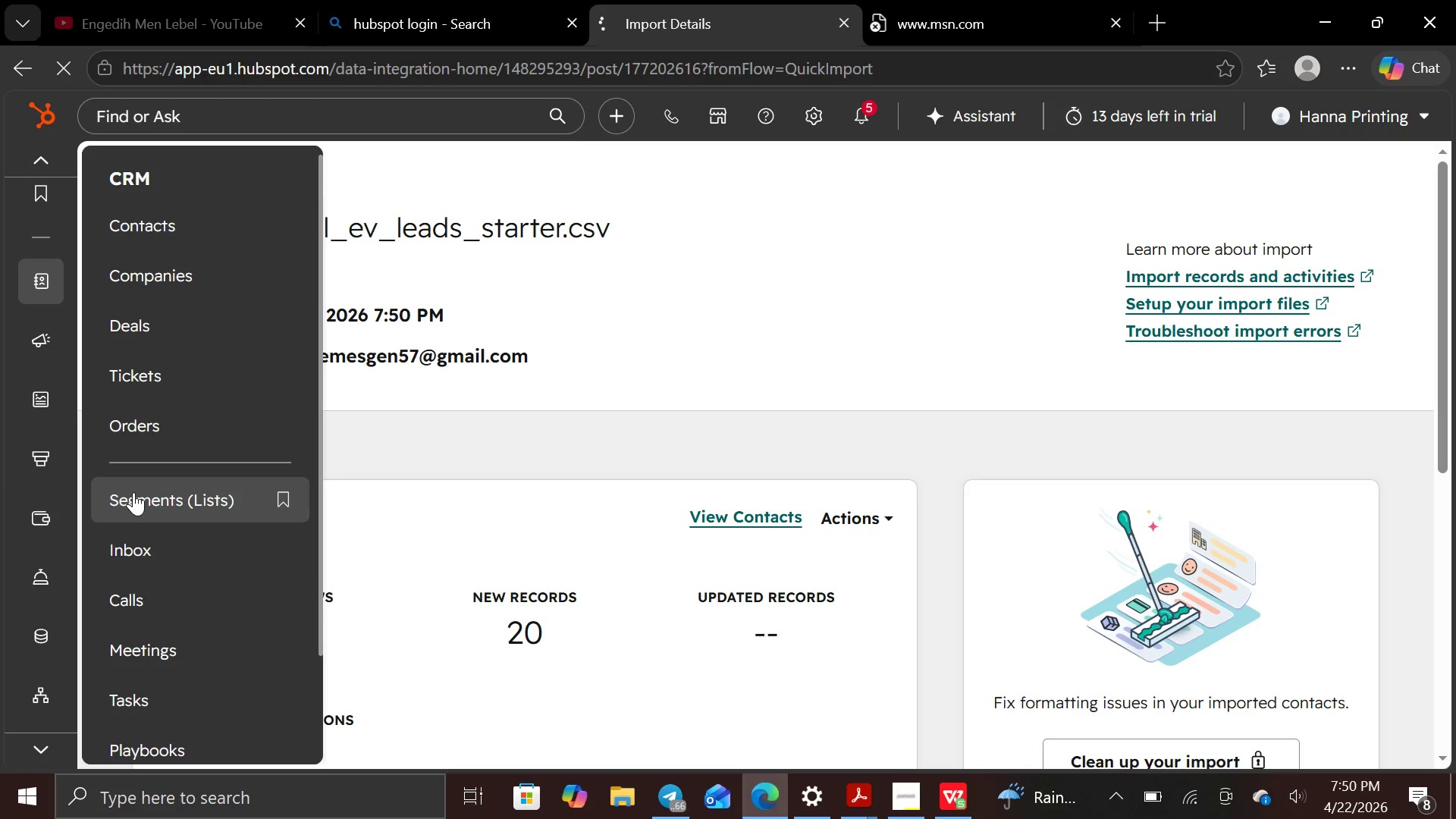 
scroll: coordinate [353, 639], scroll_direction: down, amount: 5.0
 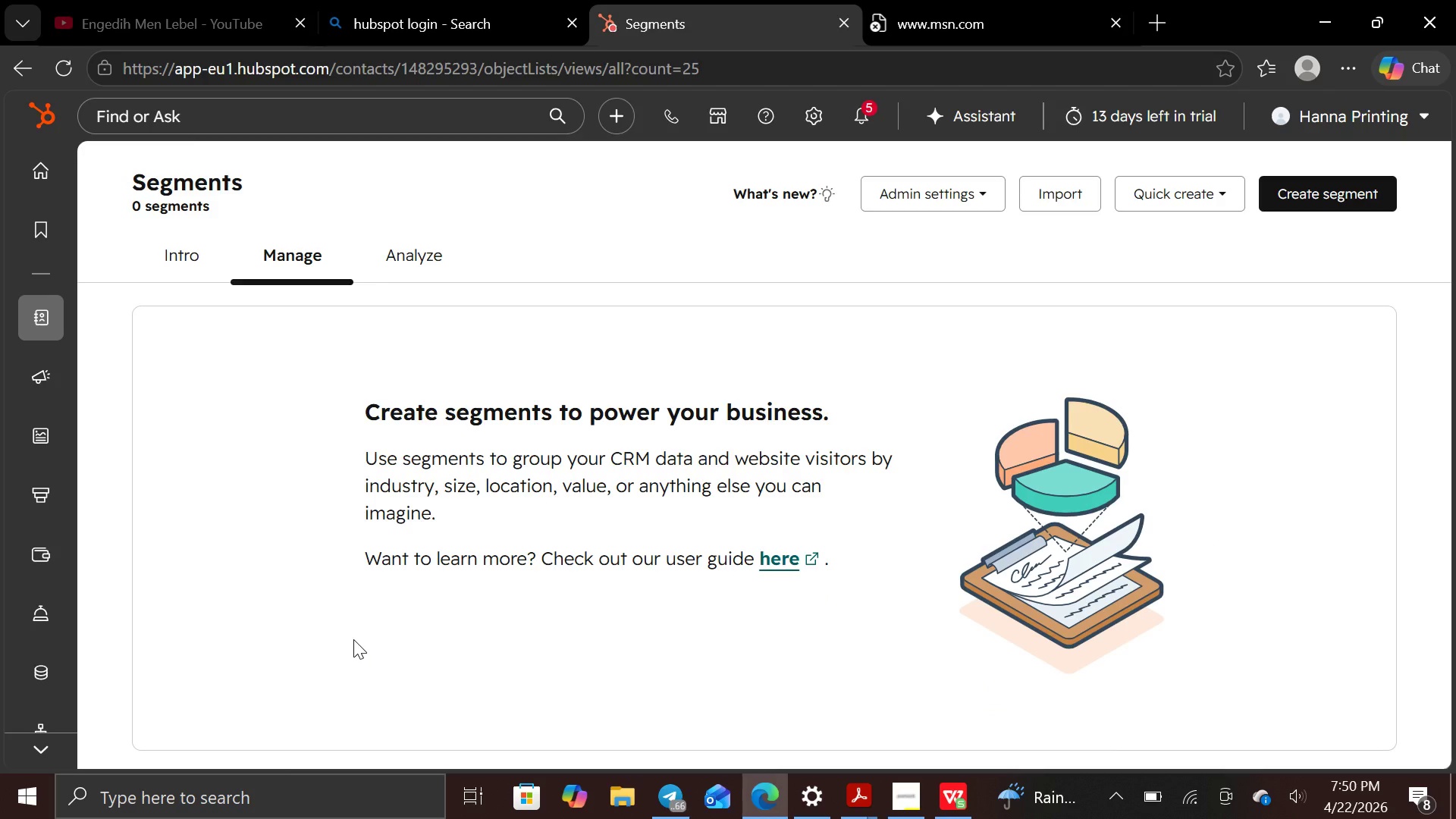 
scroll: coordinate [353, 639], scroll_direction: up, amount: 3.0
 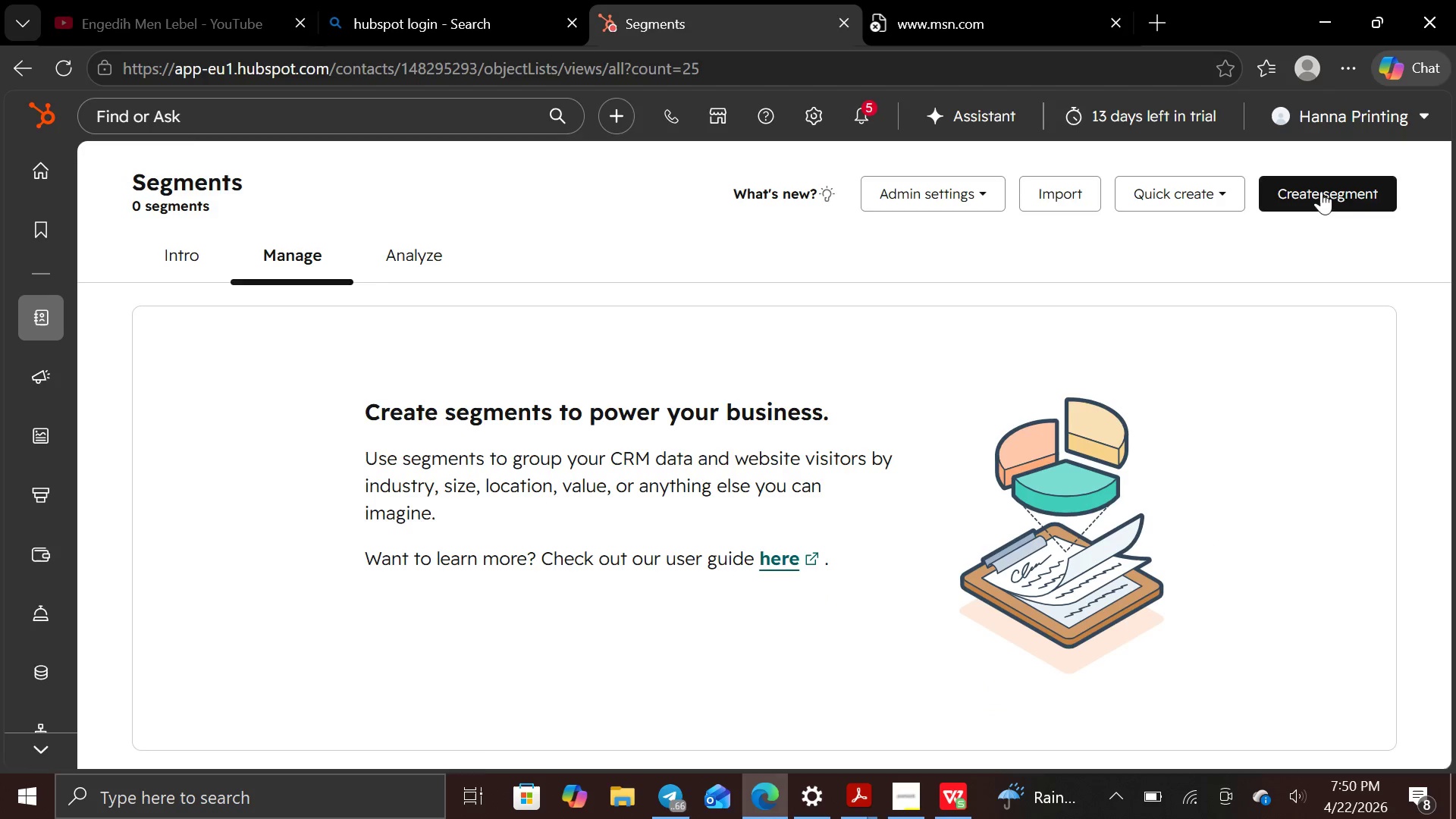 
left_click([1319, 198])
 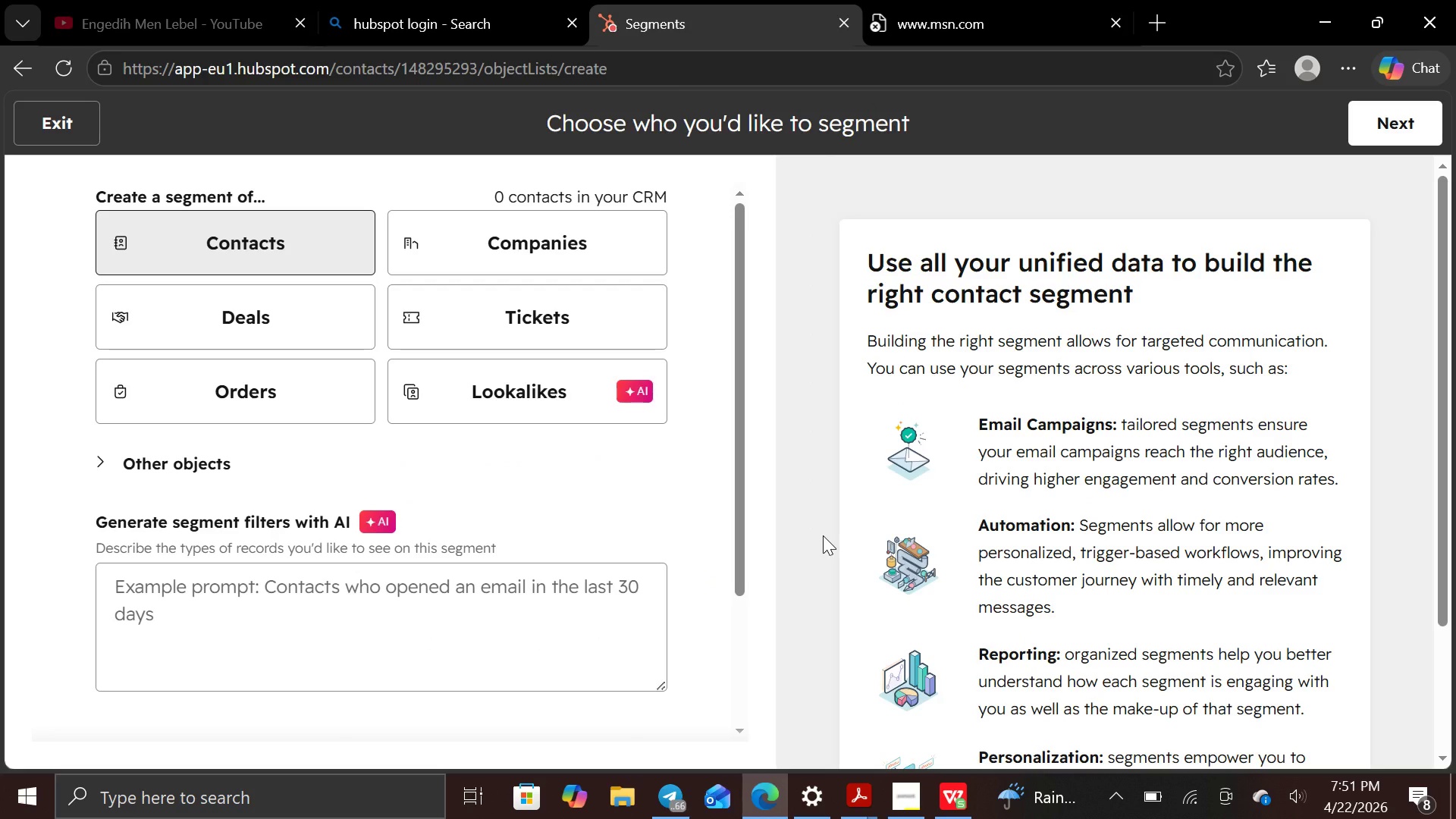 
mouse_move([24, 136])
 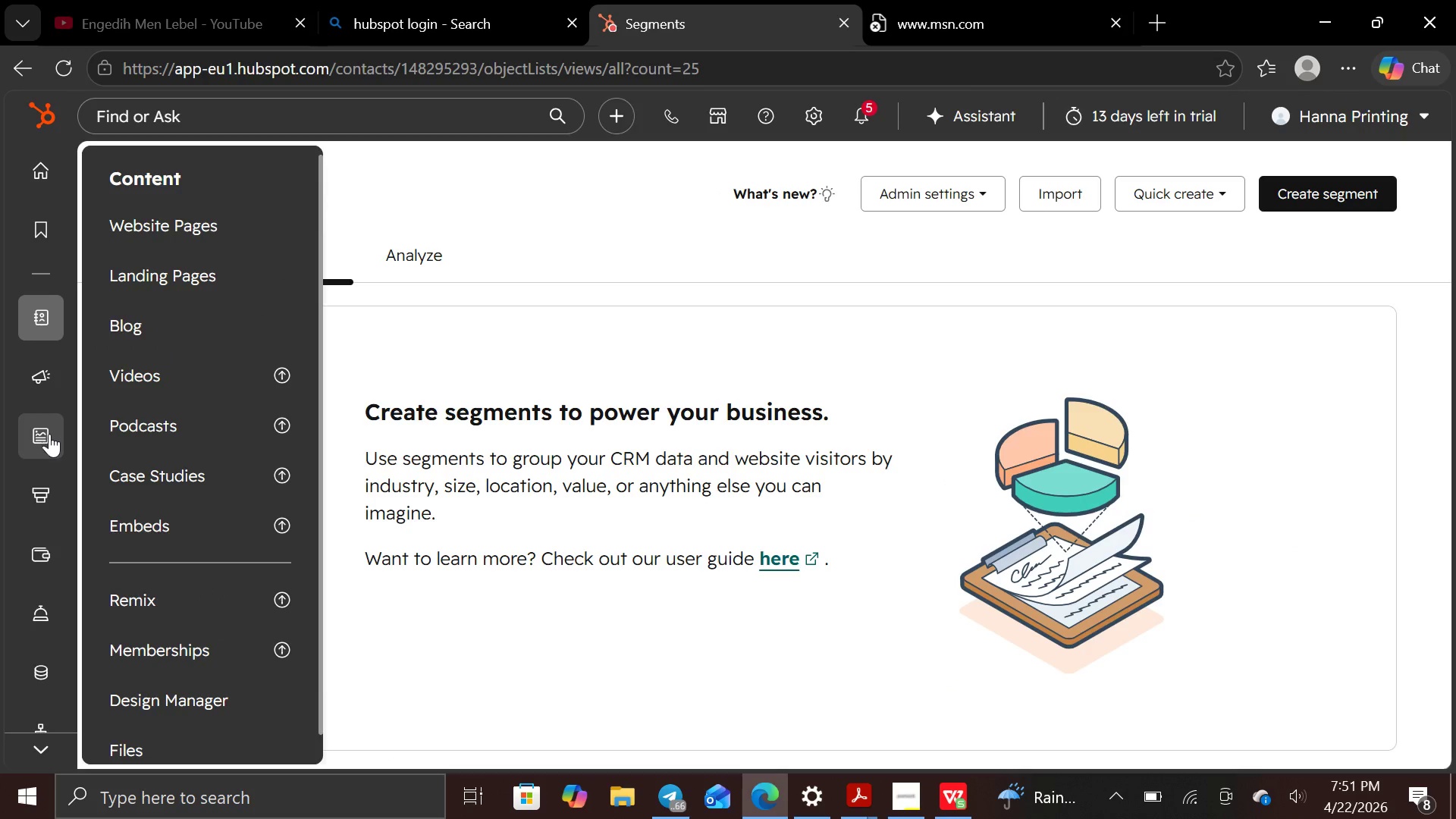 
wait(11.08)
 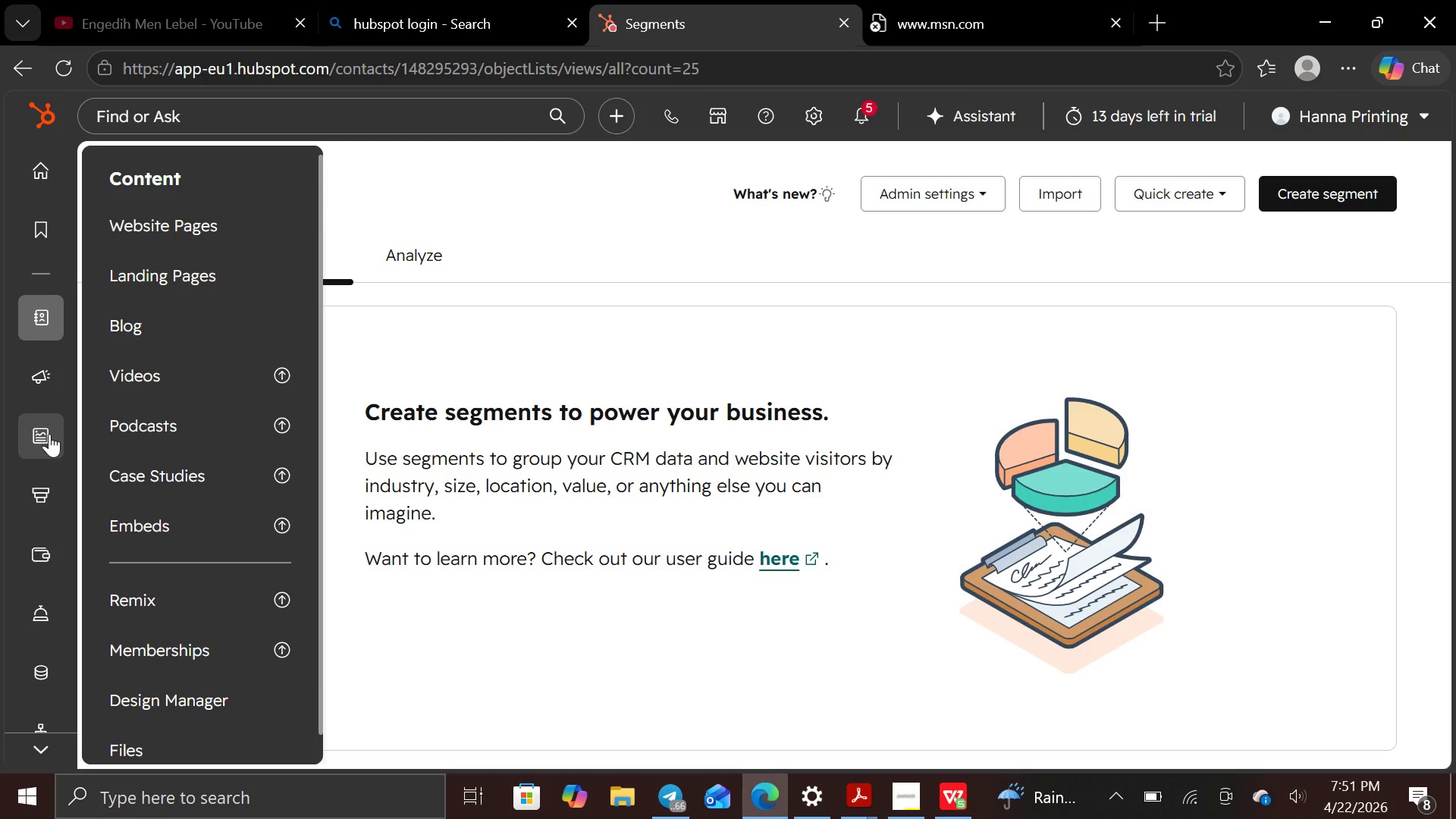 
left_click([119, 496])
 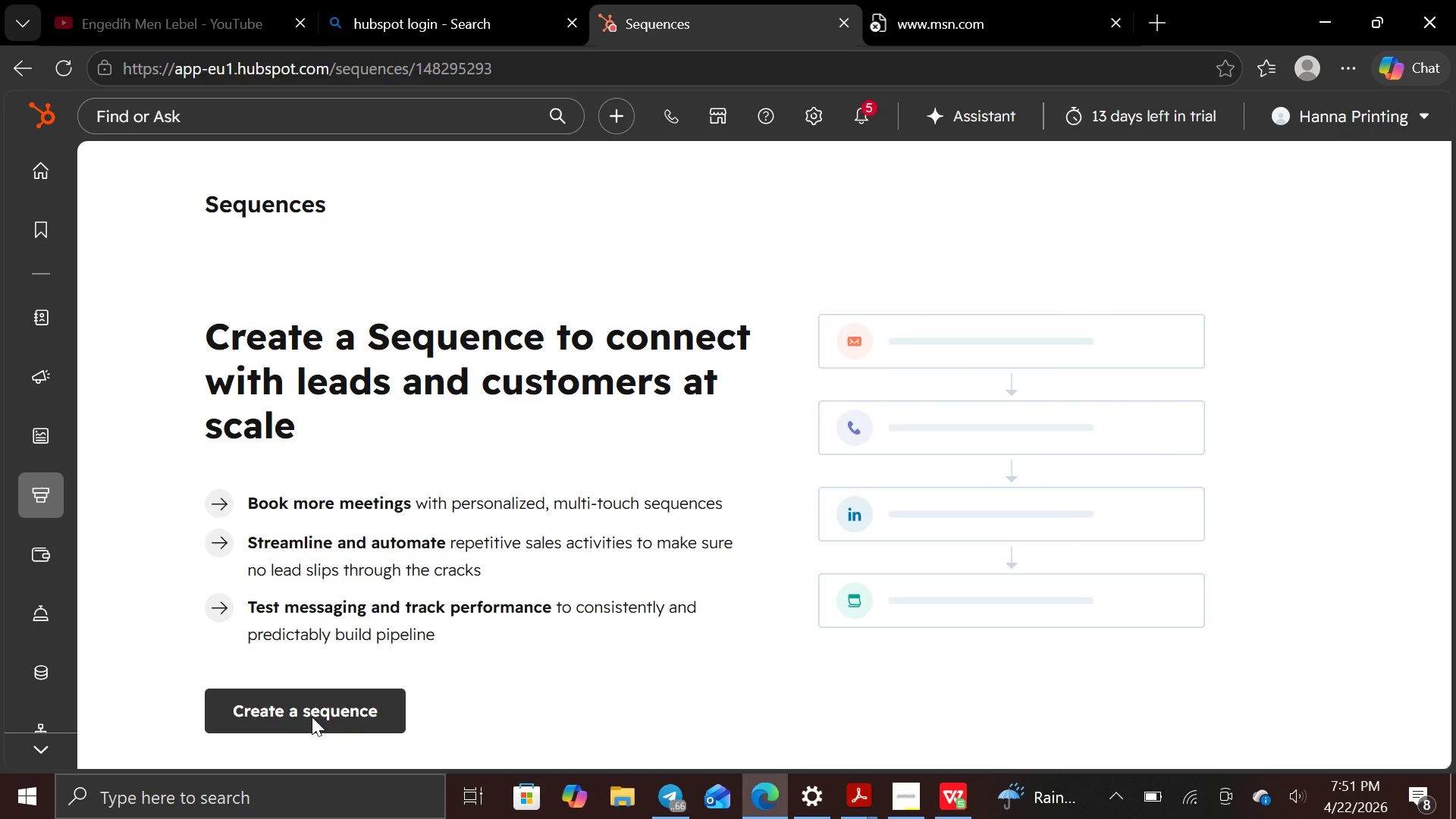 
wait(6.45)
 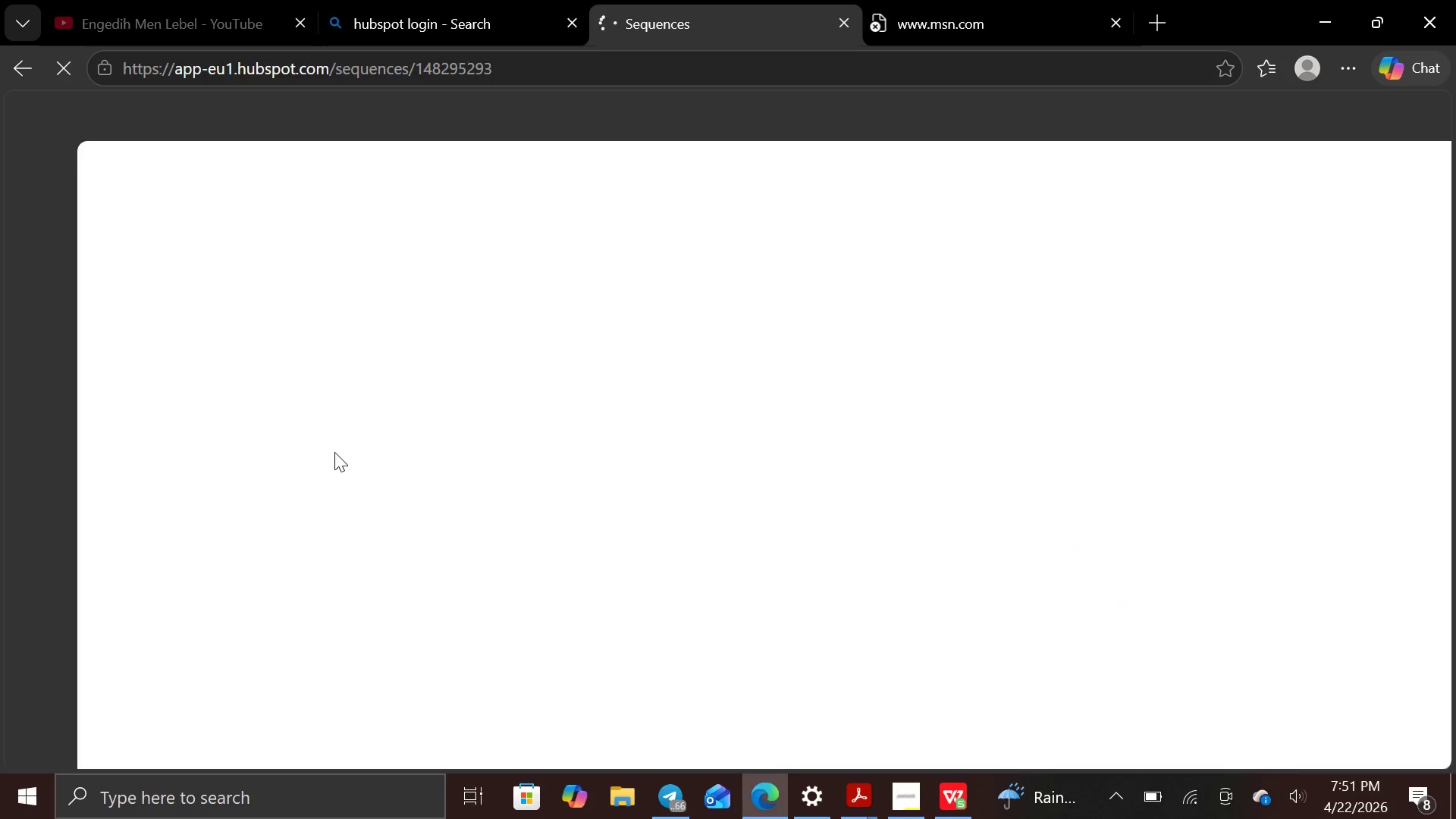 
left_click([312, 717])
 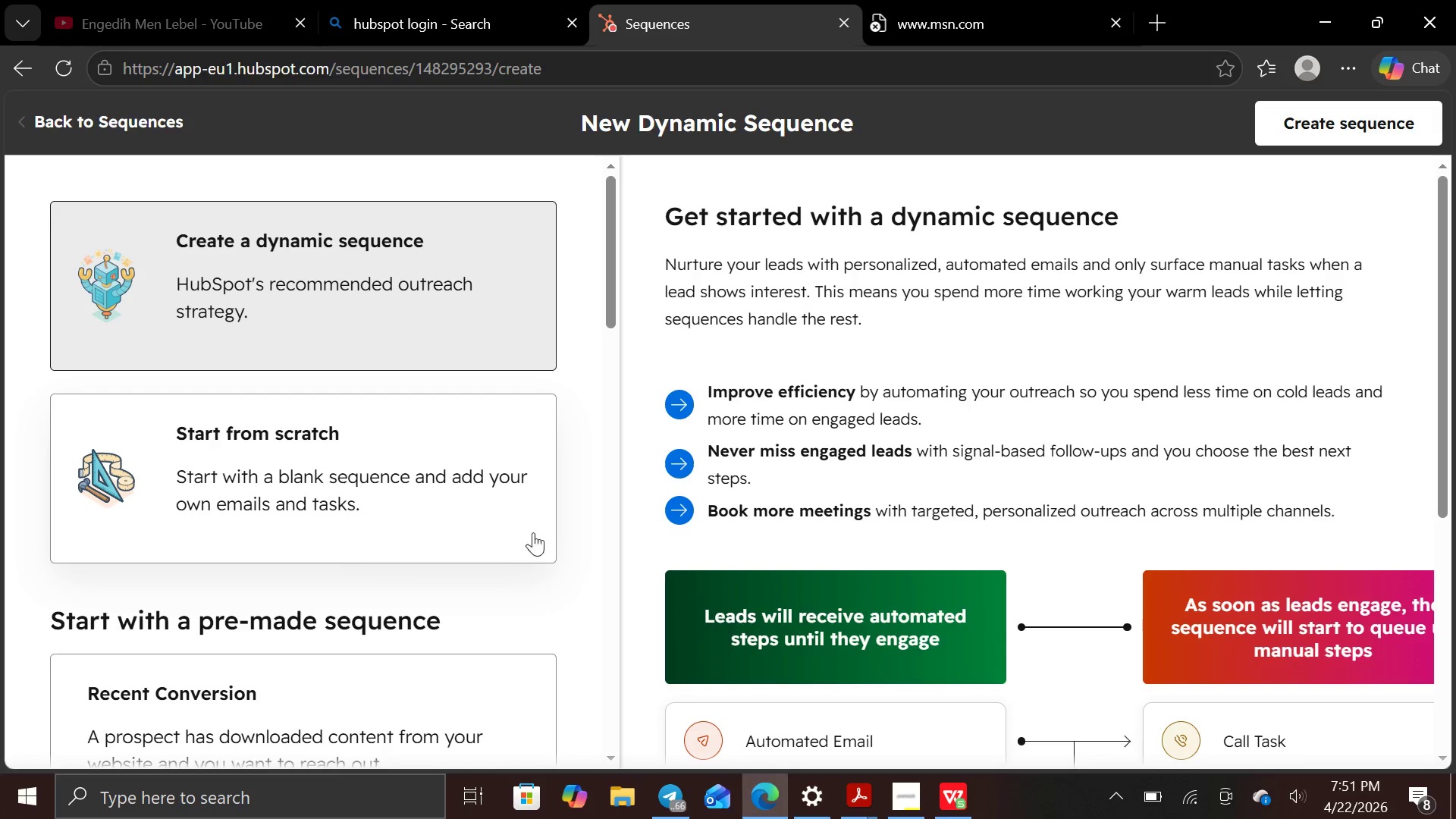 
left_click([313, 515])
 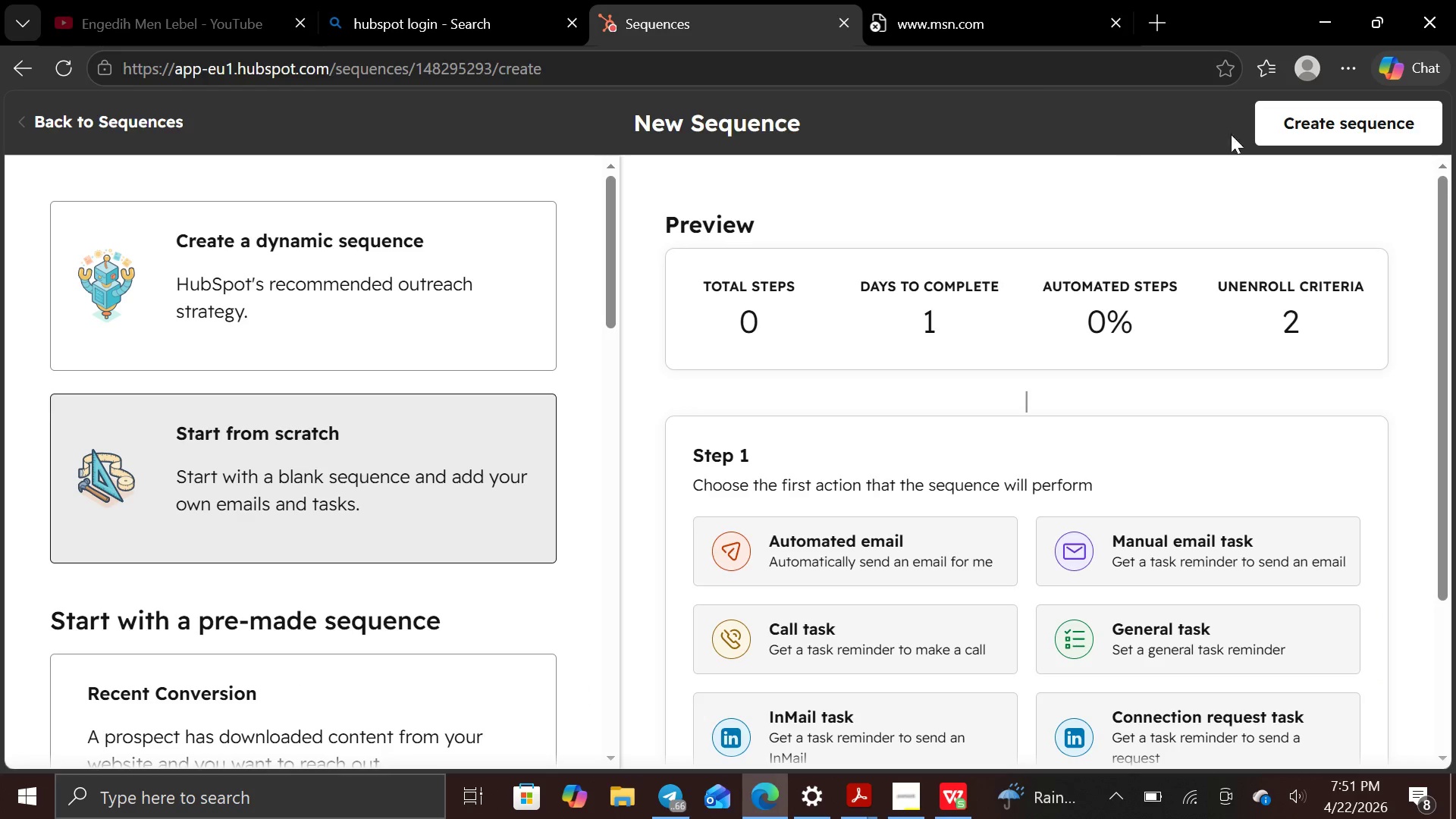 
left_click([1407, 134])
 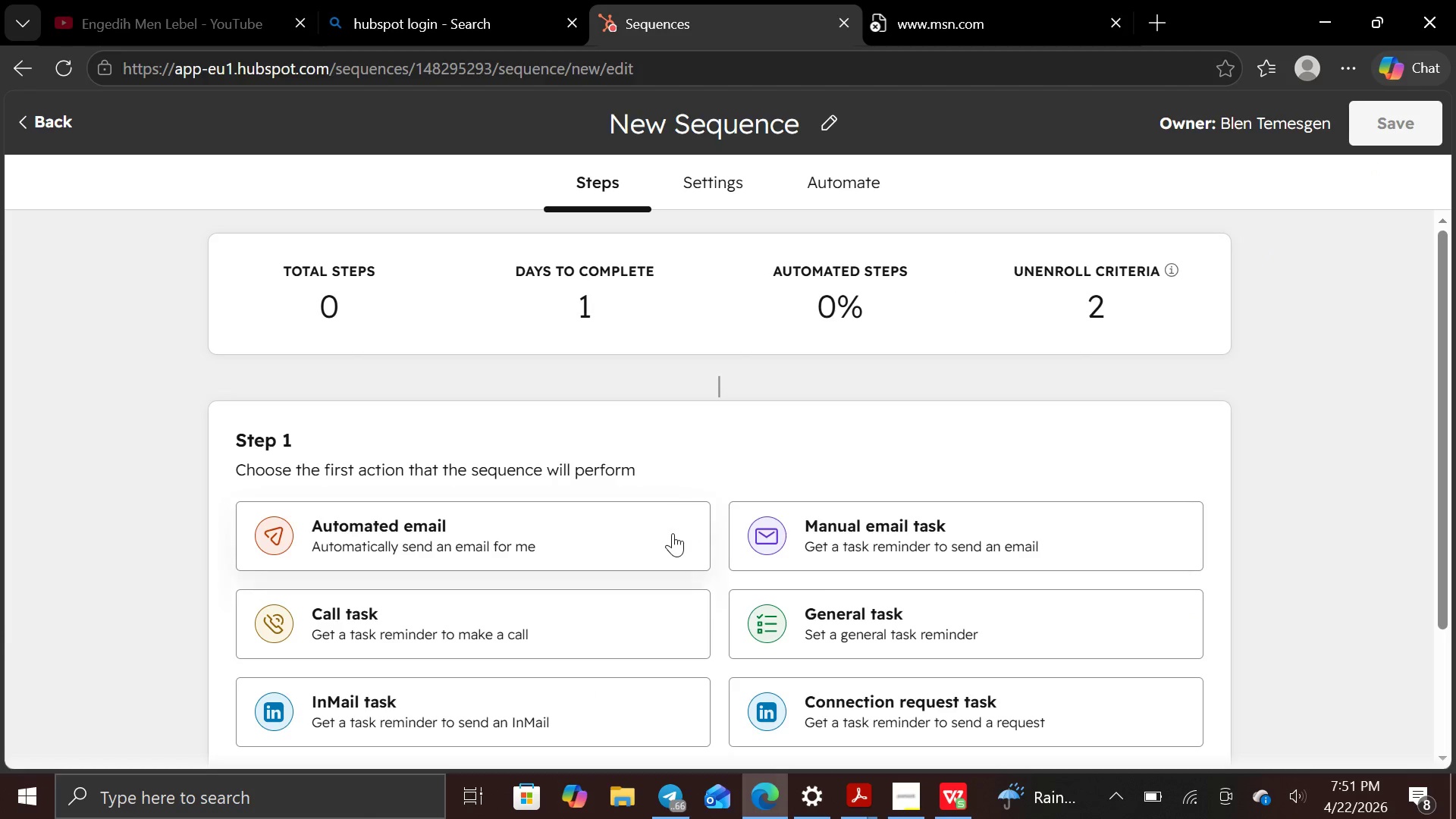 
scroll: coordinate [671, 533], scroll_direction: down, amount: 1.0
 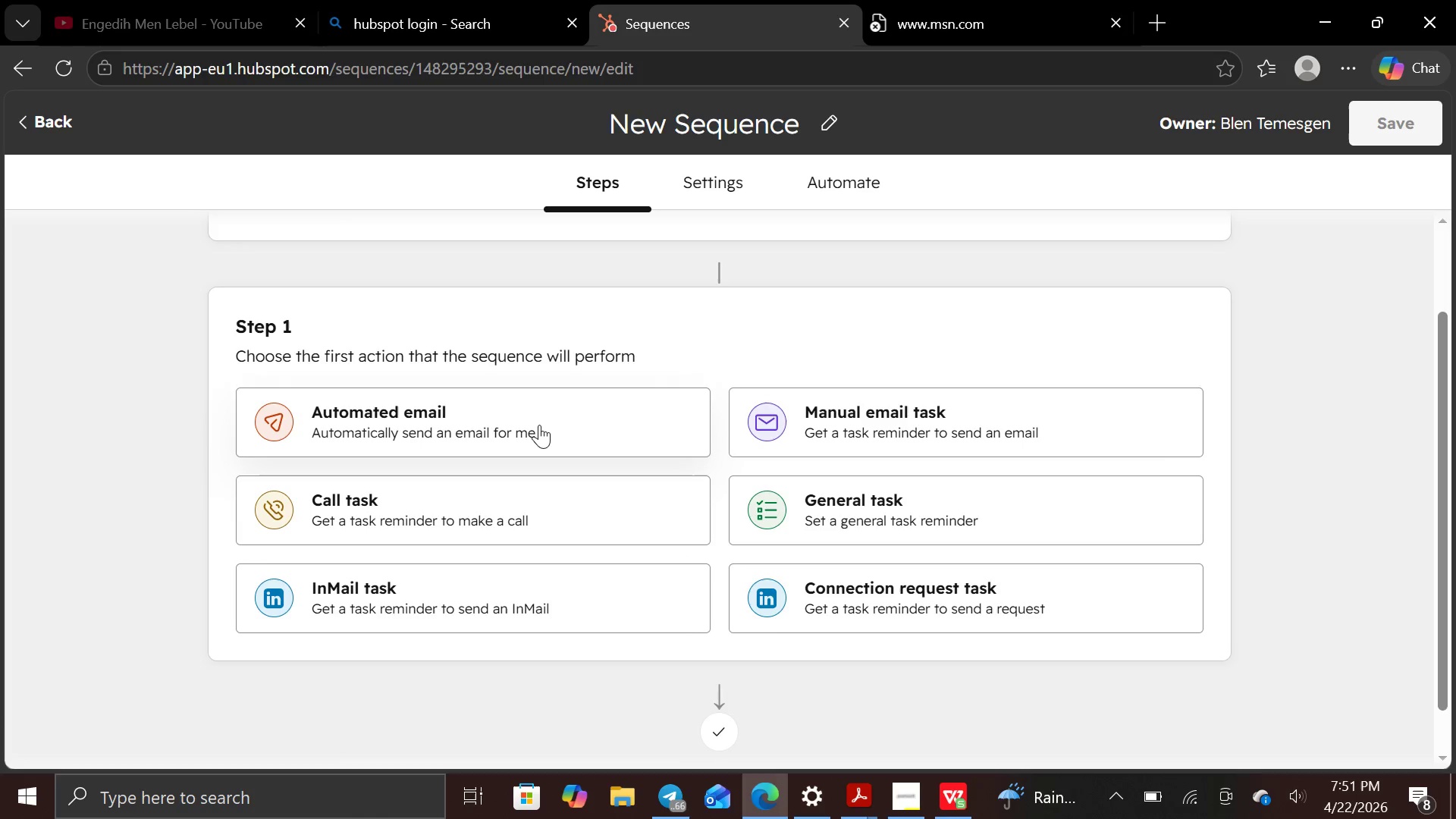 
wait(8.03)
 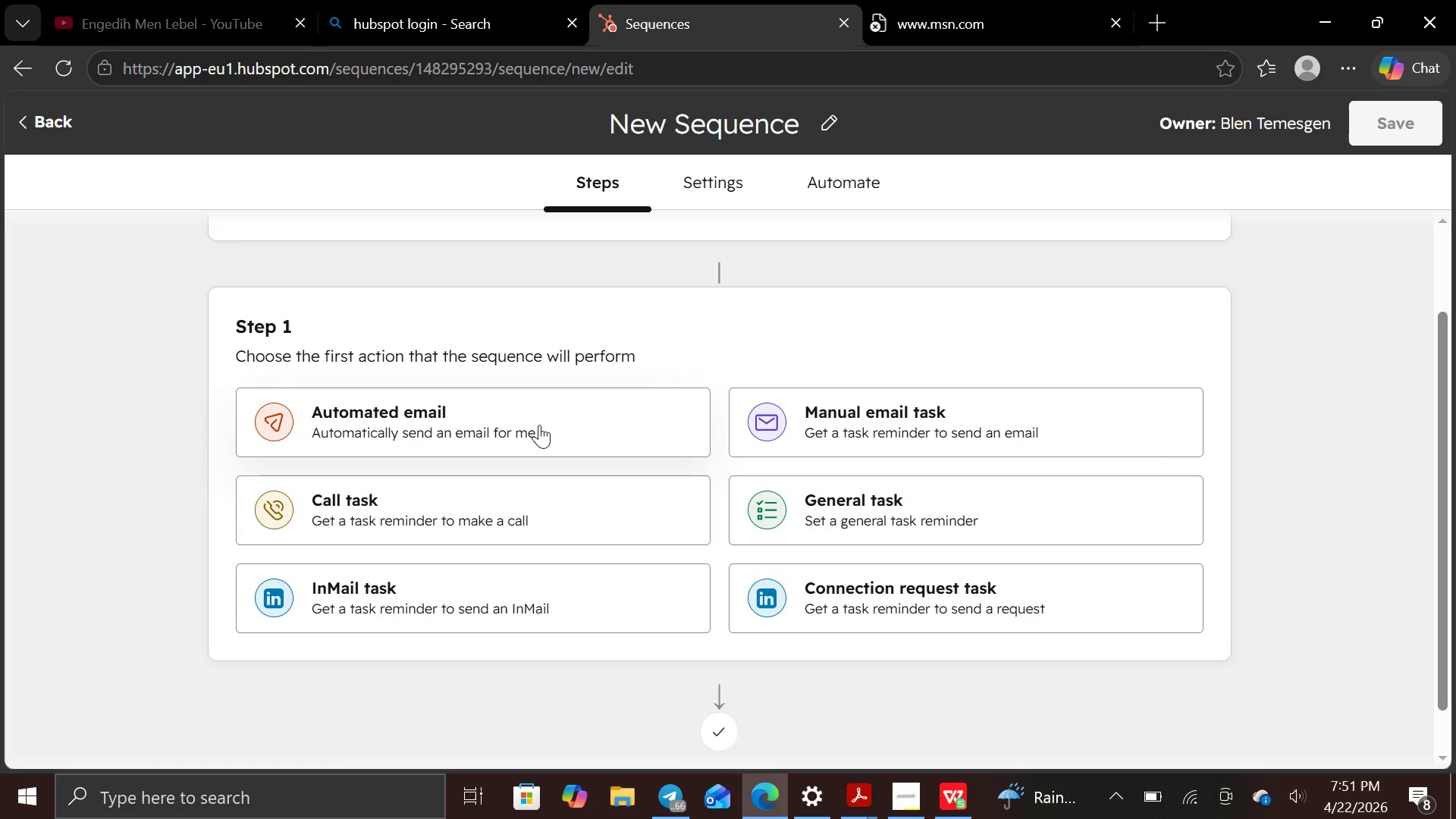 
left_click([1301, 251])
 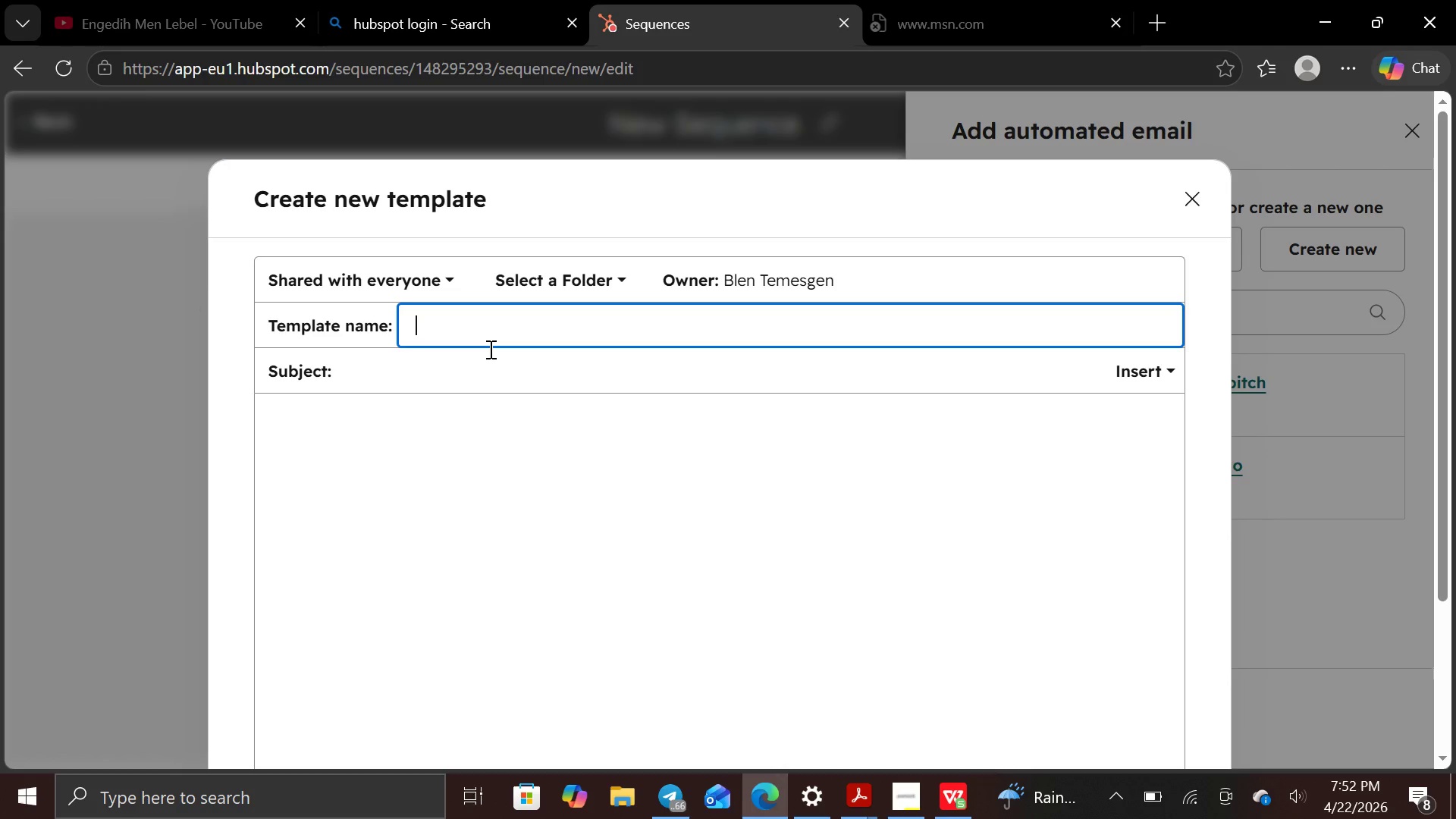 
wait(39.26)
 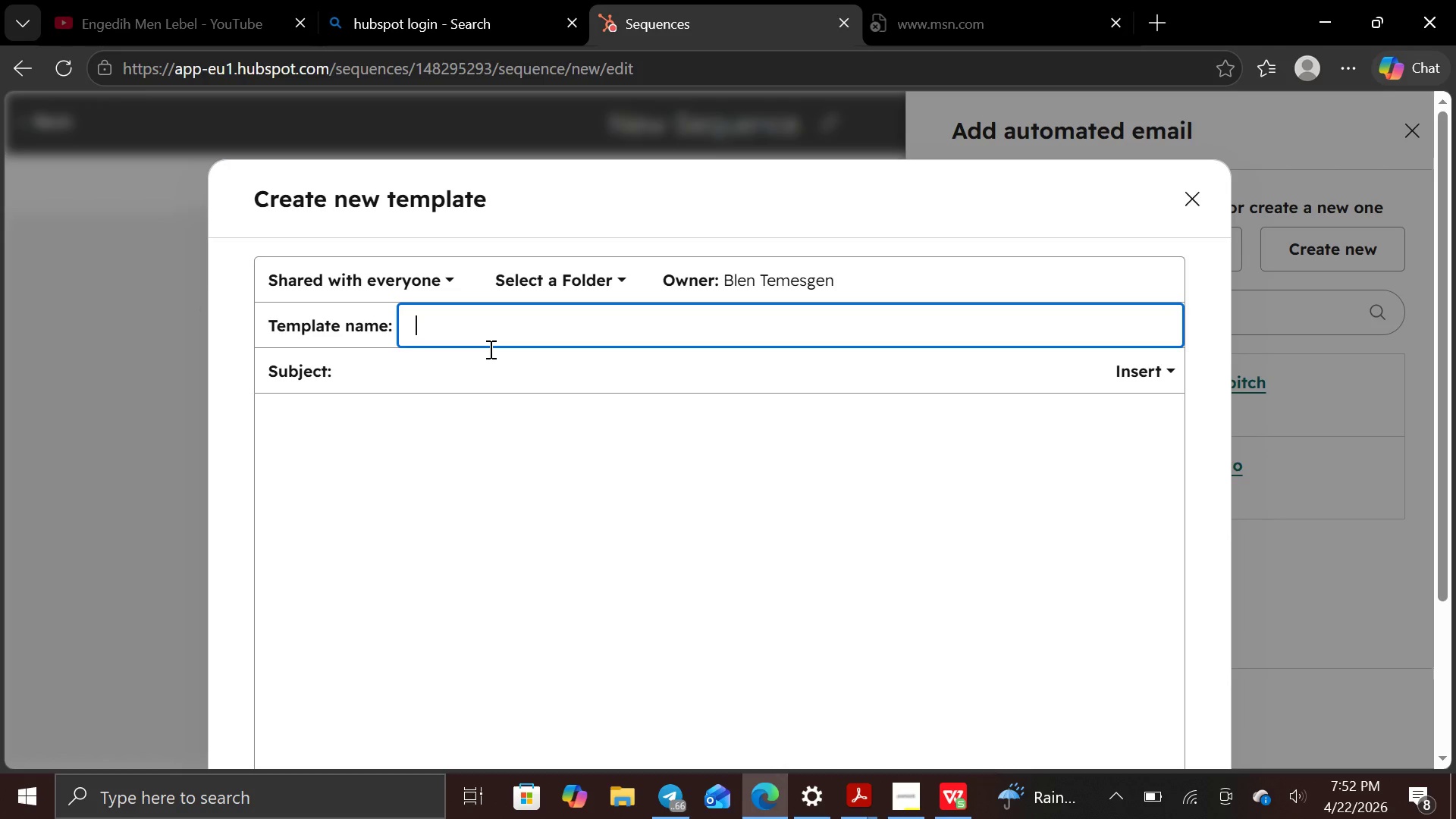 
left_click([394, 403])
 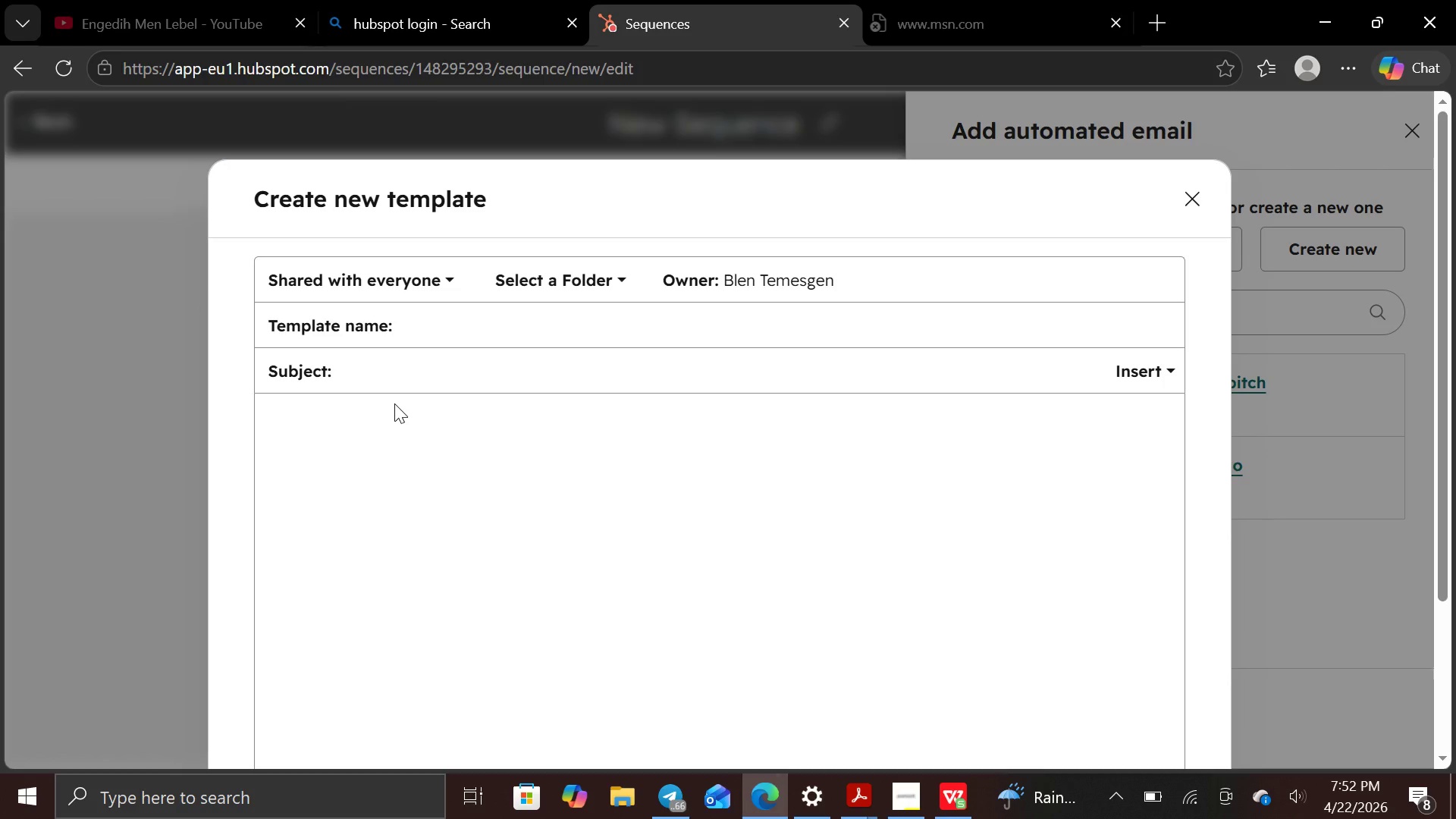 
wait(18.69)
 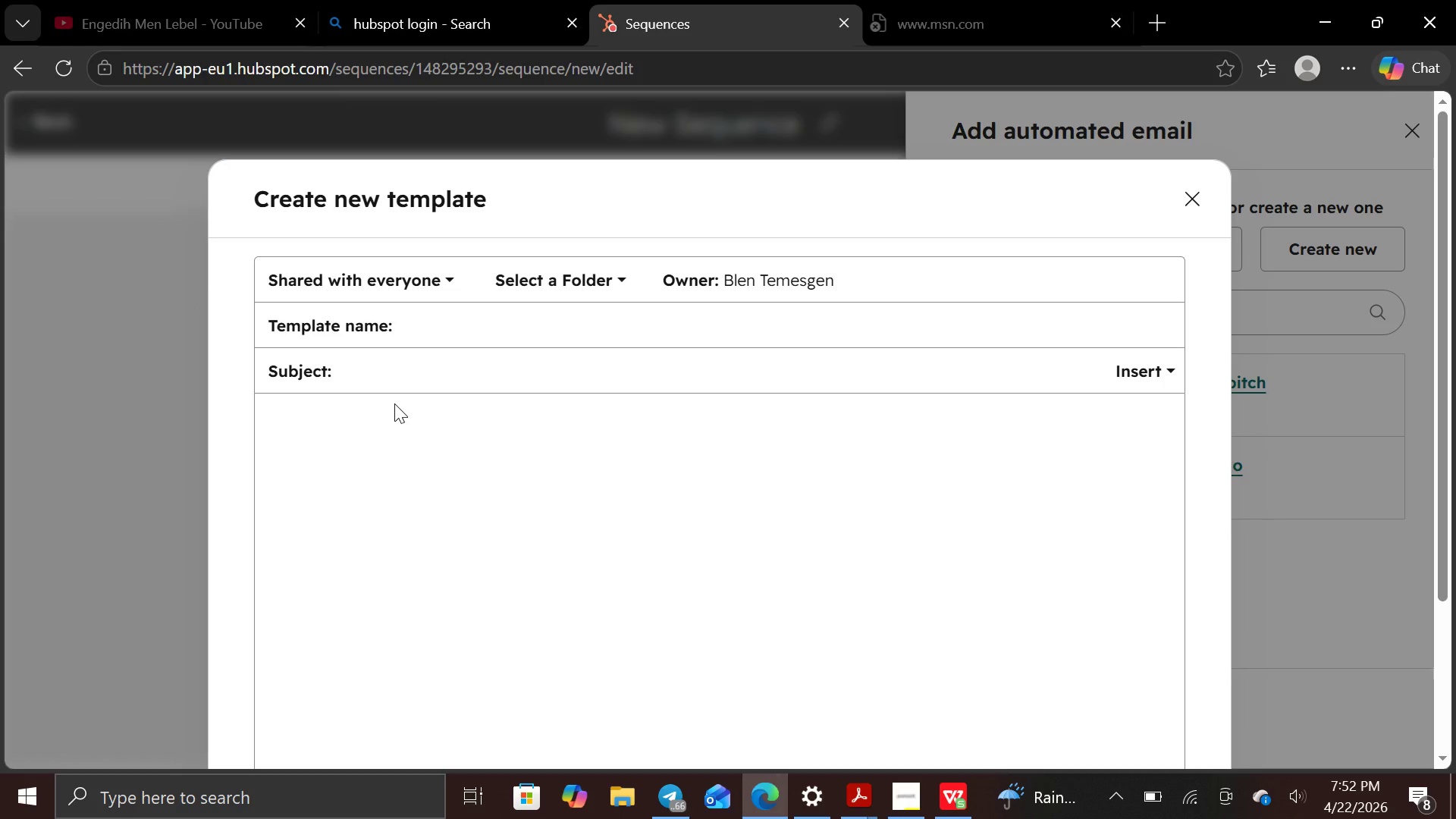 
left_click([337, 412])
 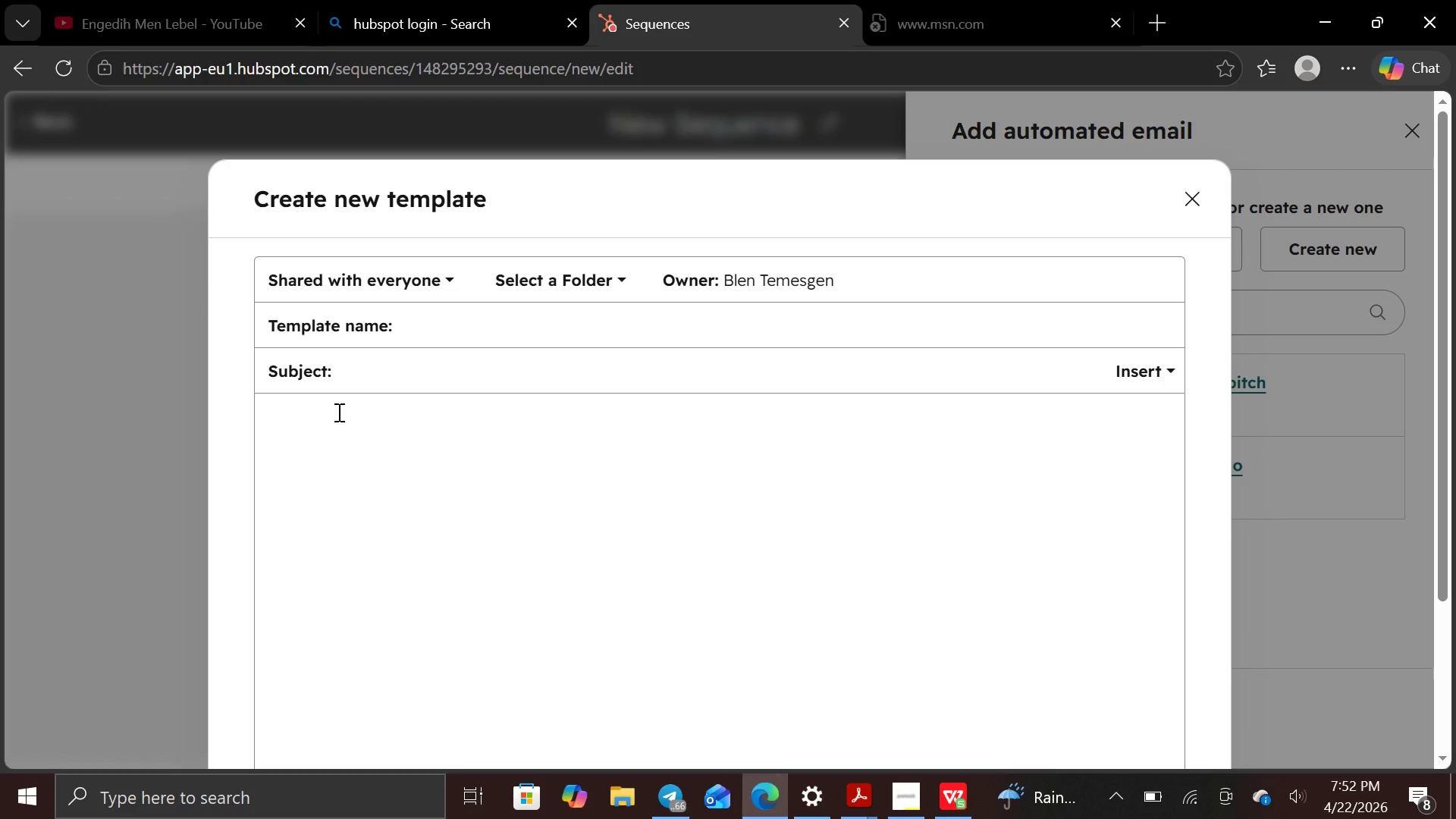 
type(hi)
key(Backspace)
key(Backspace)
type(Hi )
 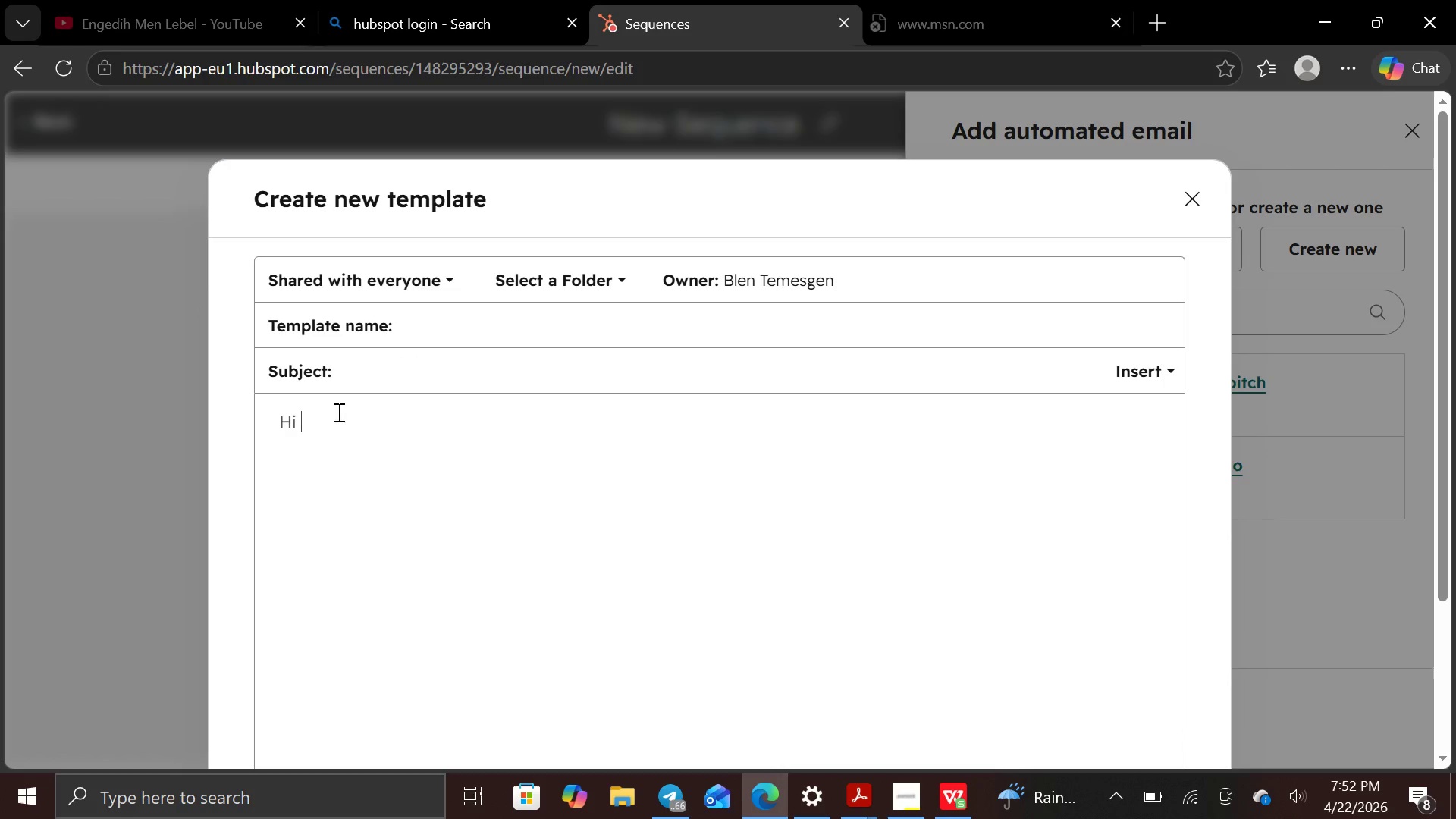 
type({{first name}})
 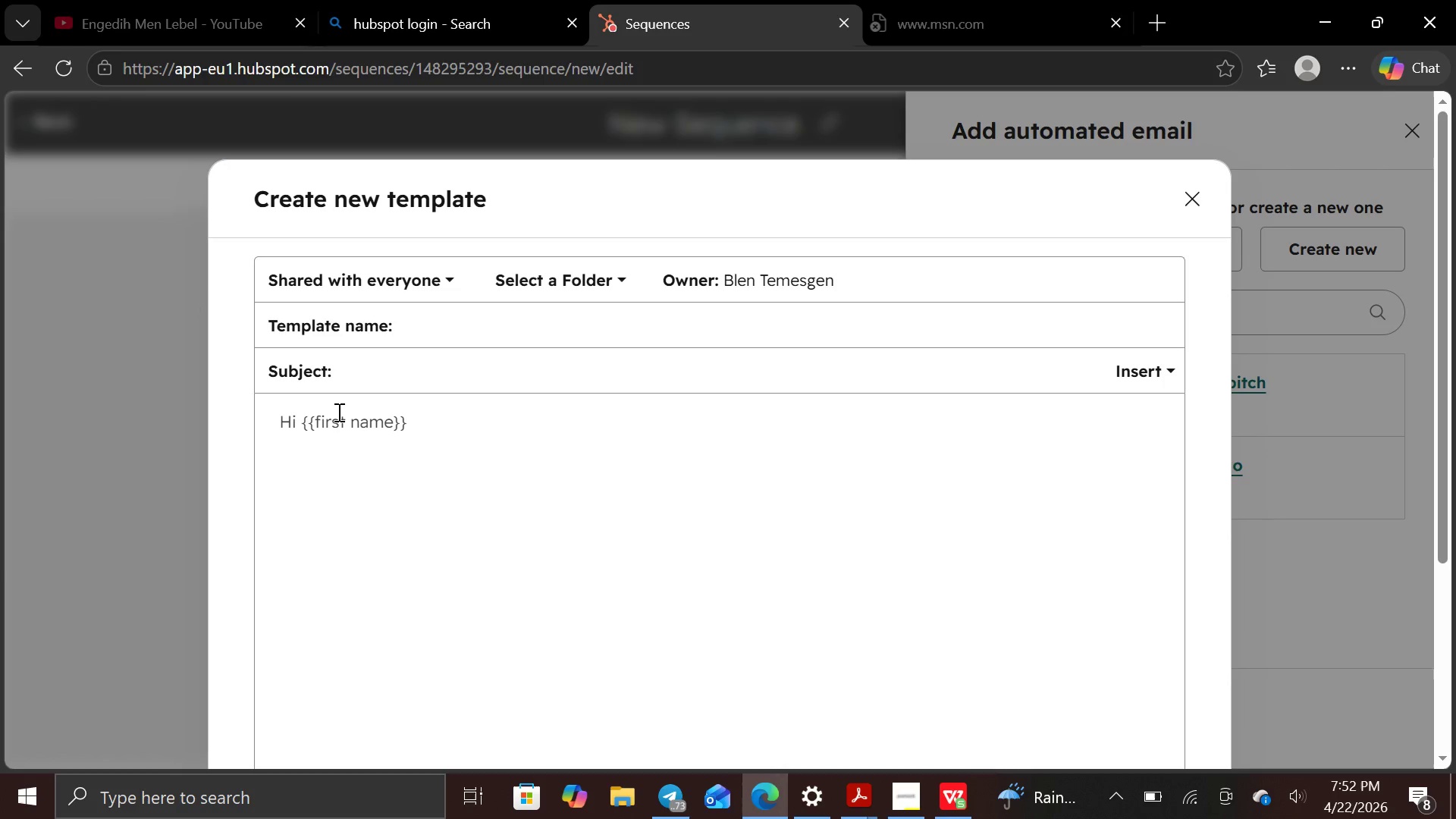 
key(Enter)
 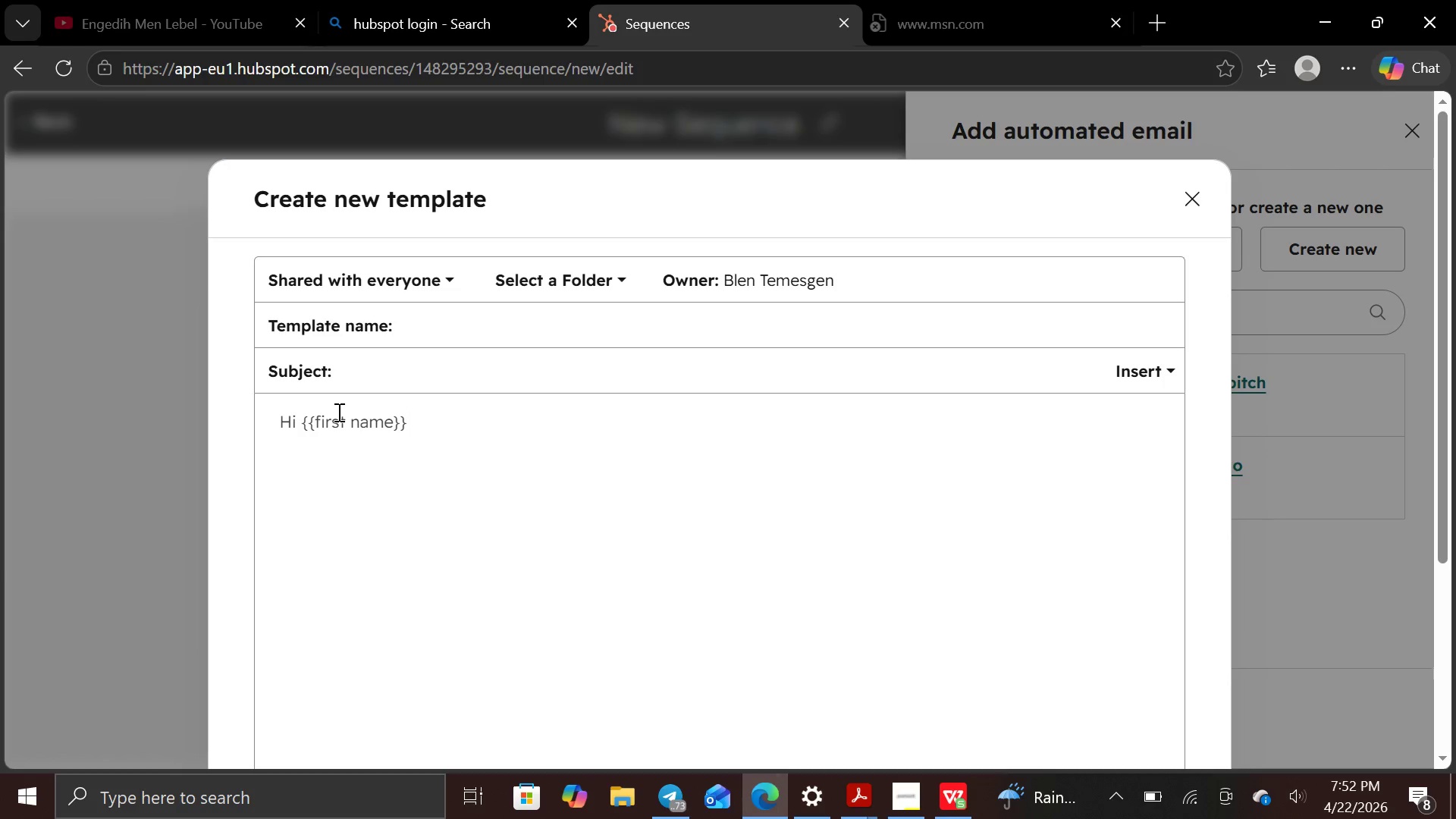 
key(Enter)
 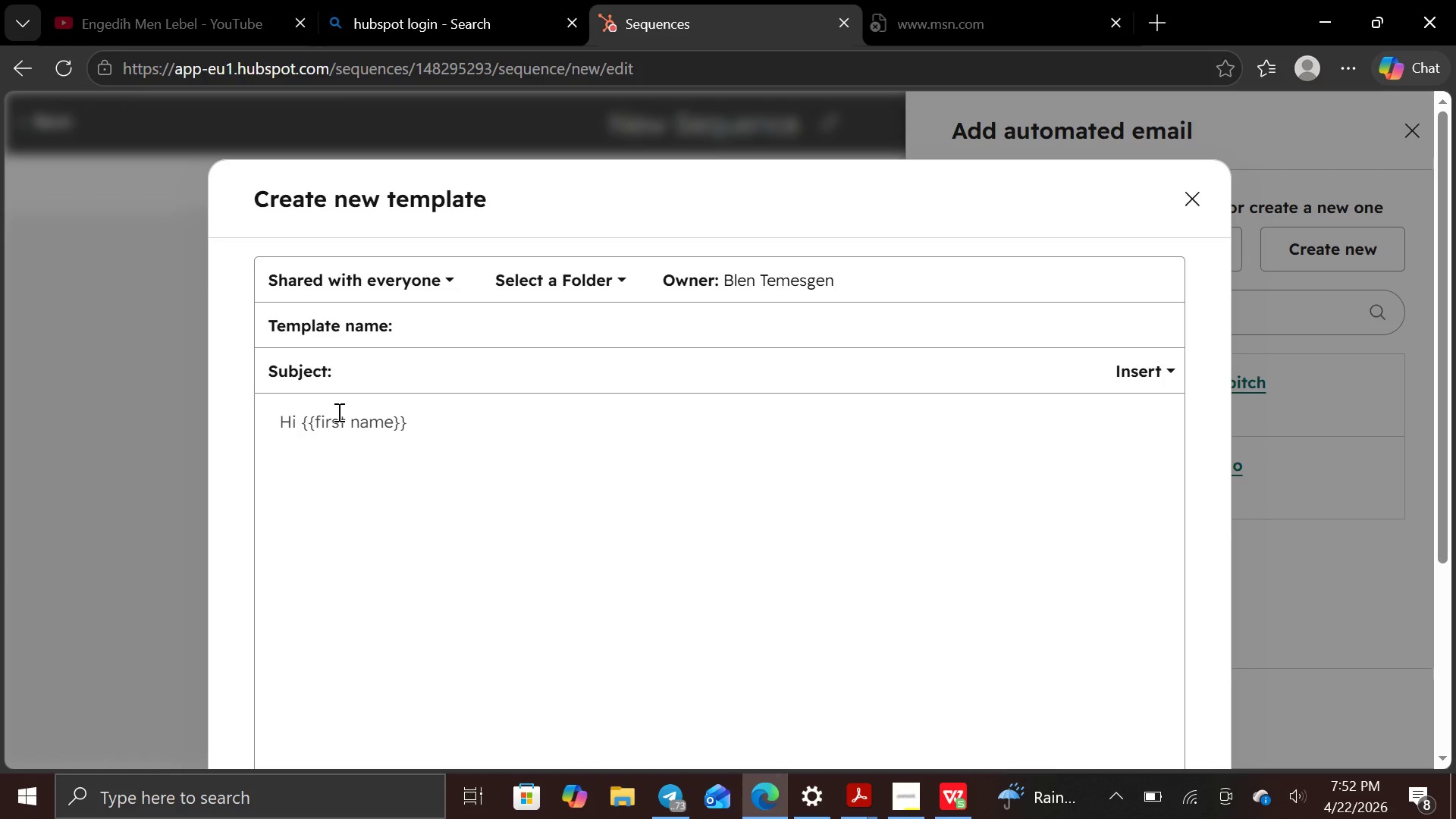 
key(CapsLock)
 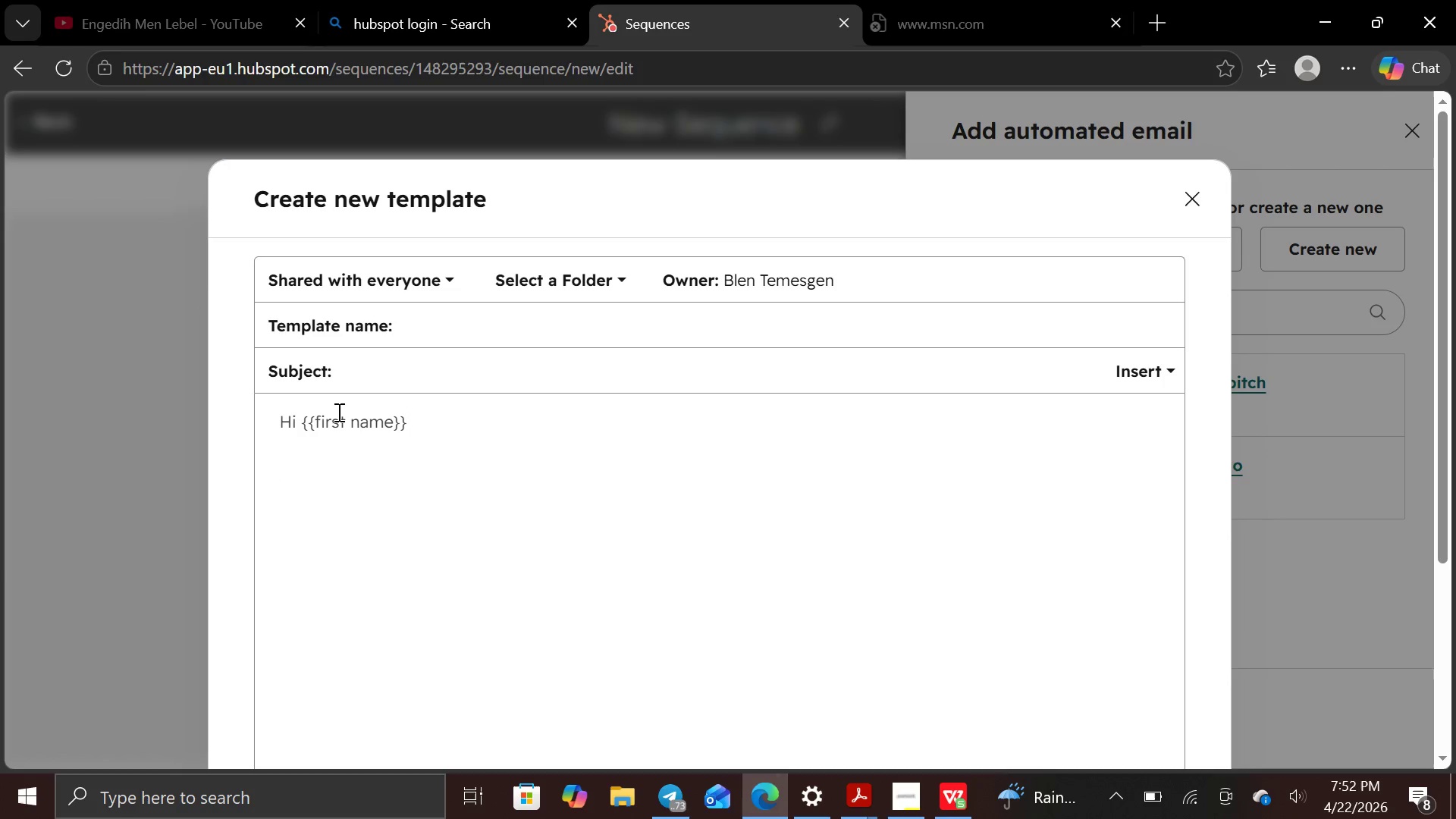 
key(CapsLock)
 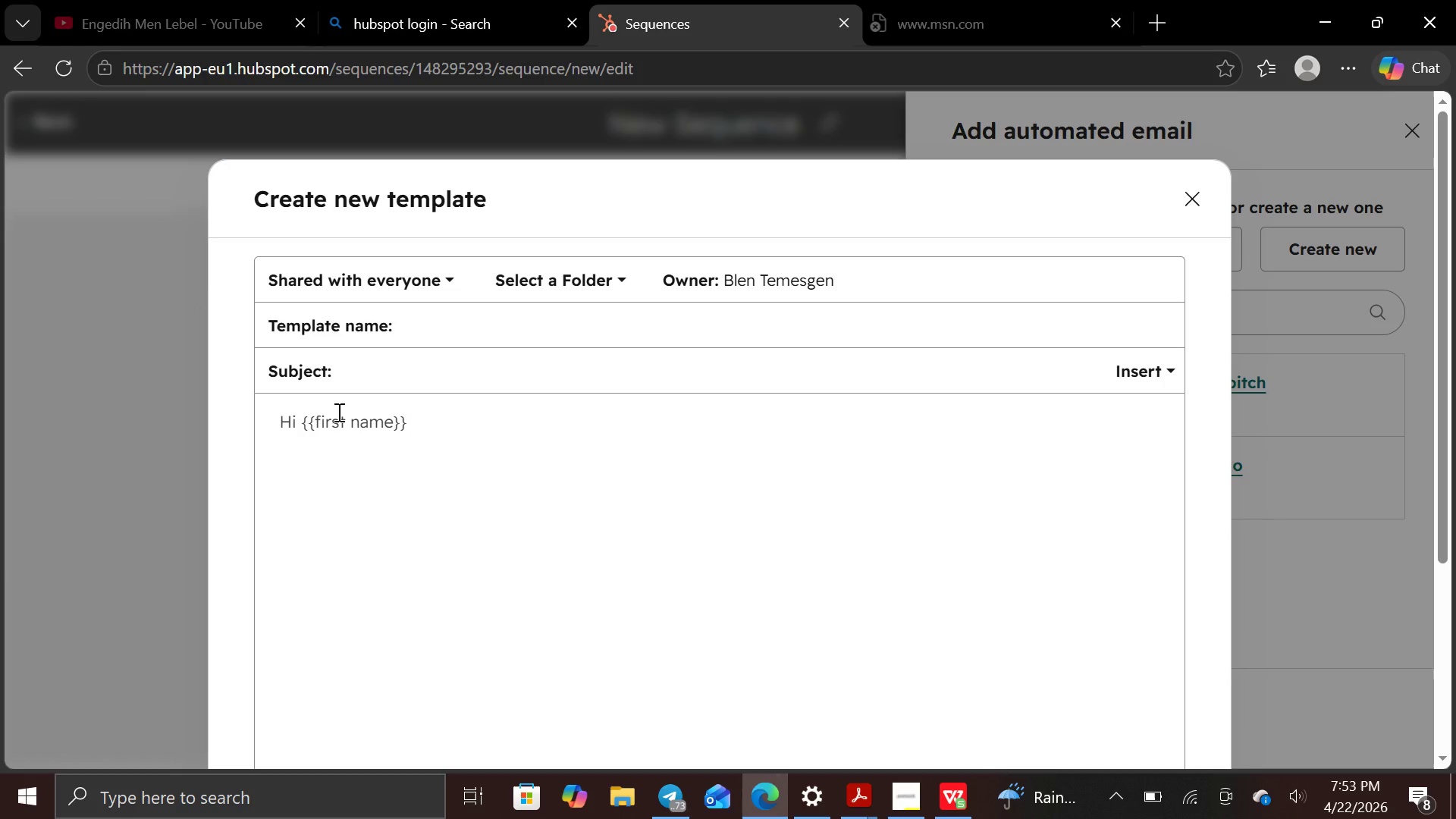 
key(Backspace)
 